 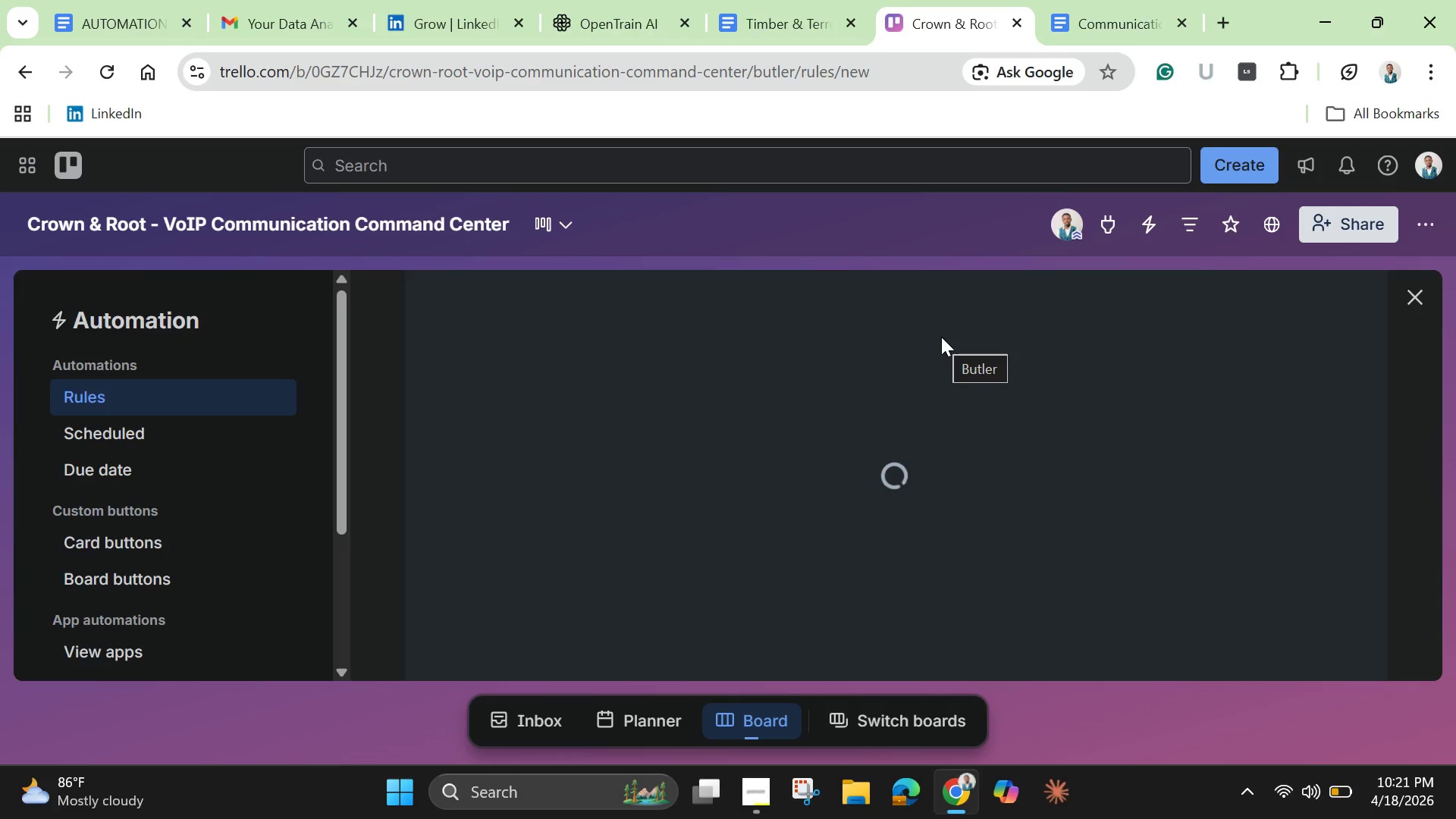 
left_click([940, 607])
 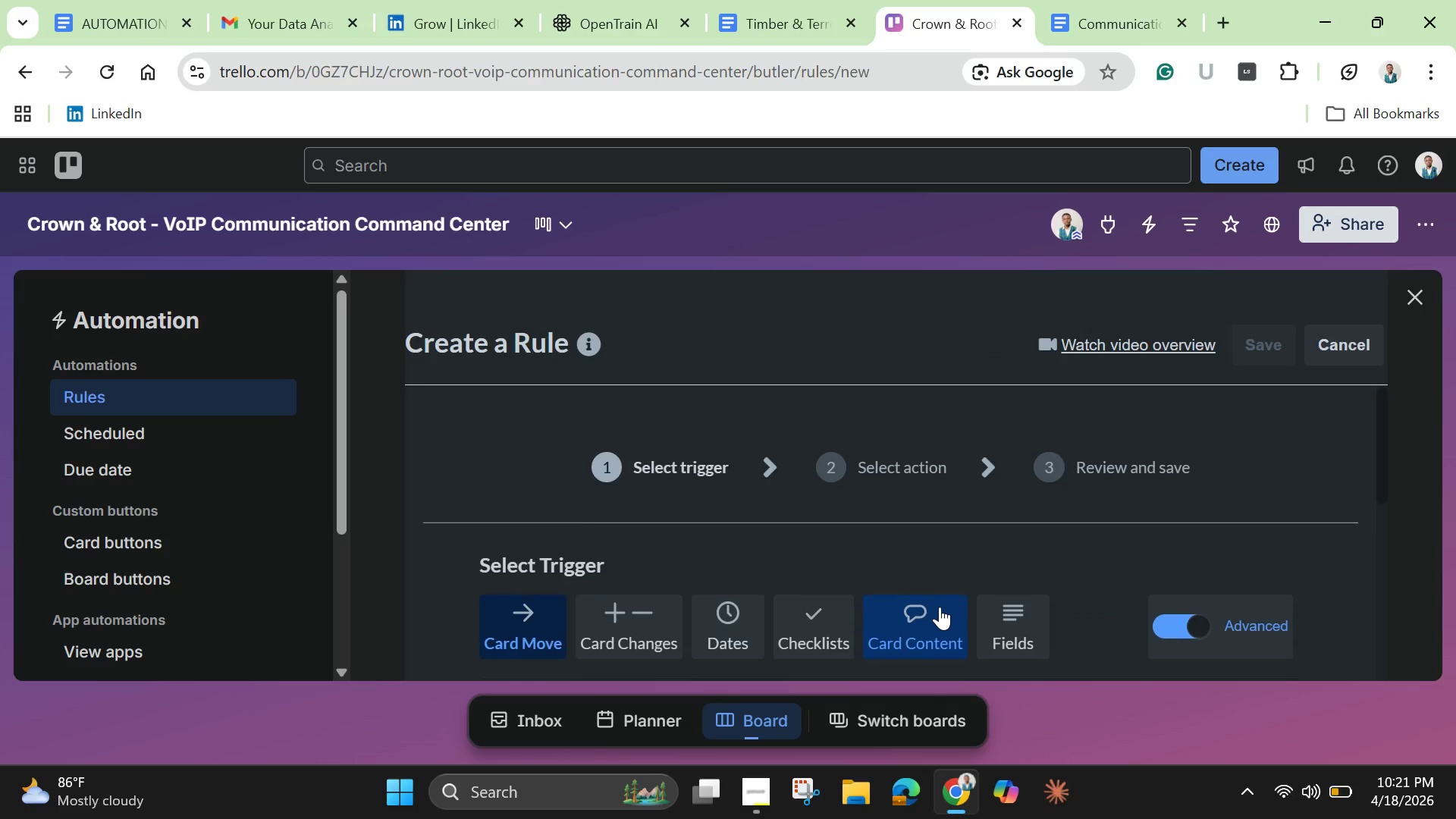 
scroll: coordinate [940, 607], scroll_direction: down, amount: 1.0
 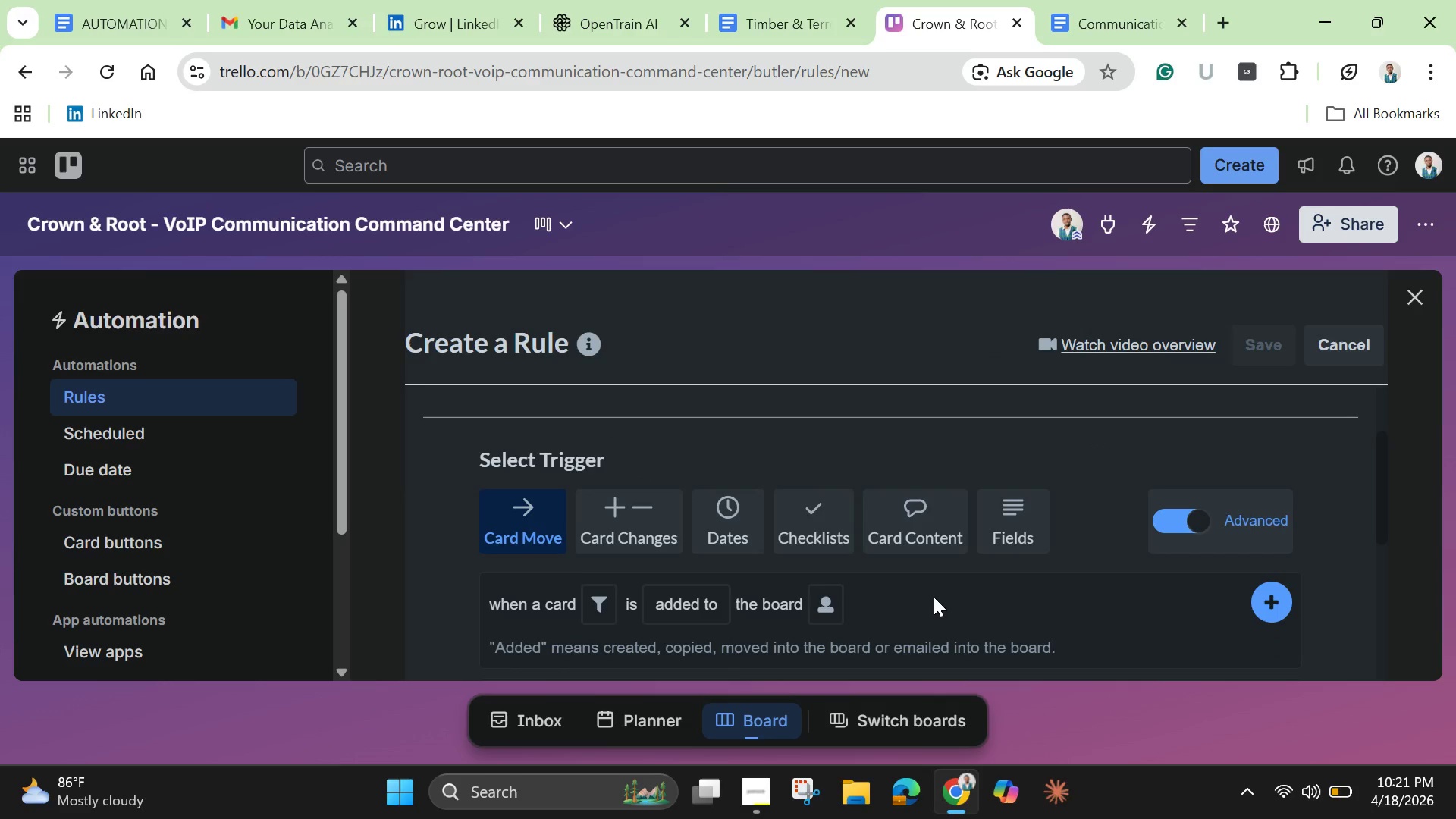 
wait(18.77)
 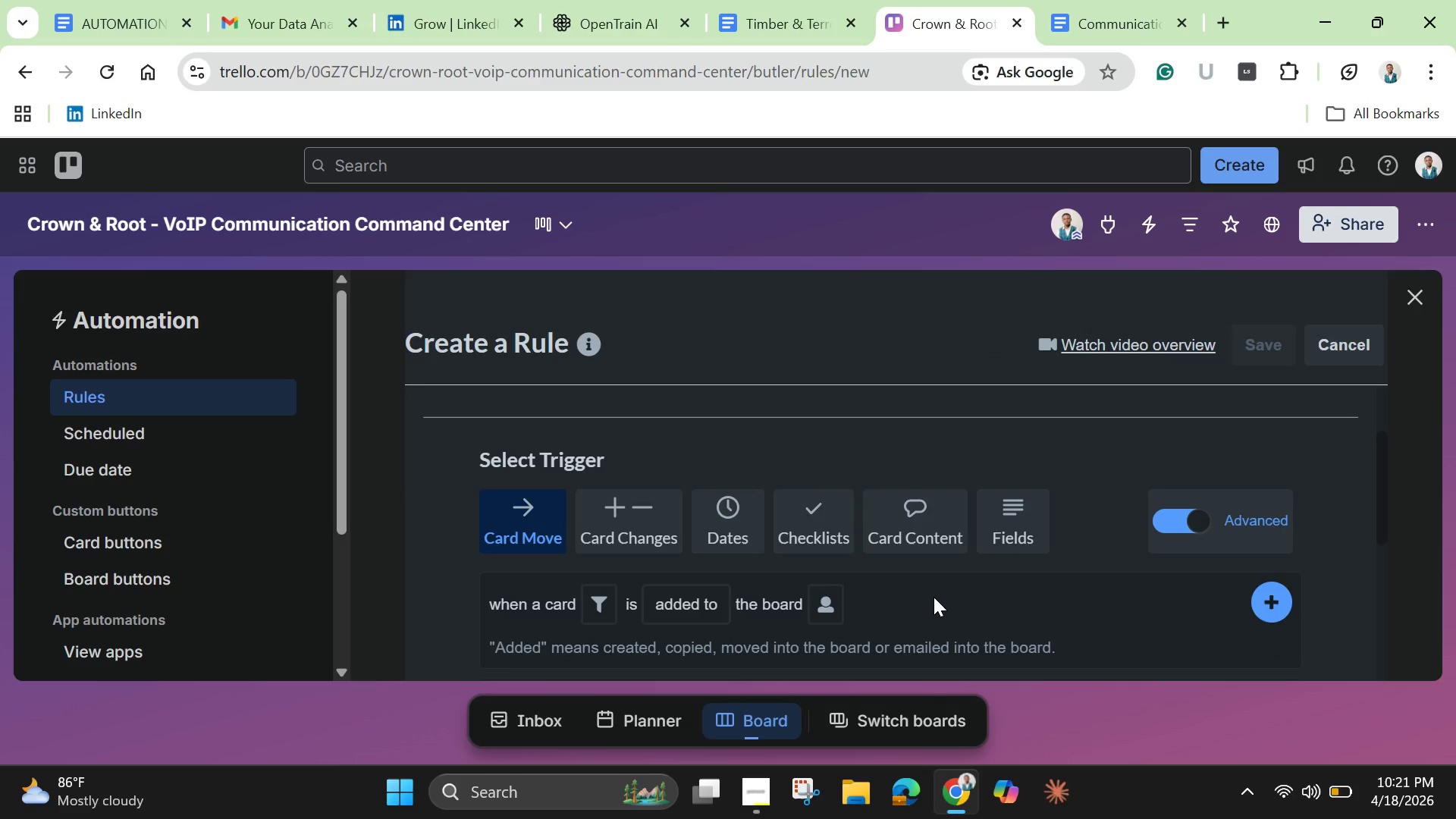 
left_click([1025, 519])
 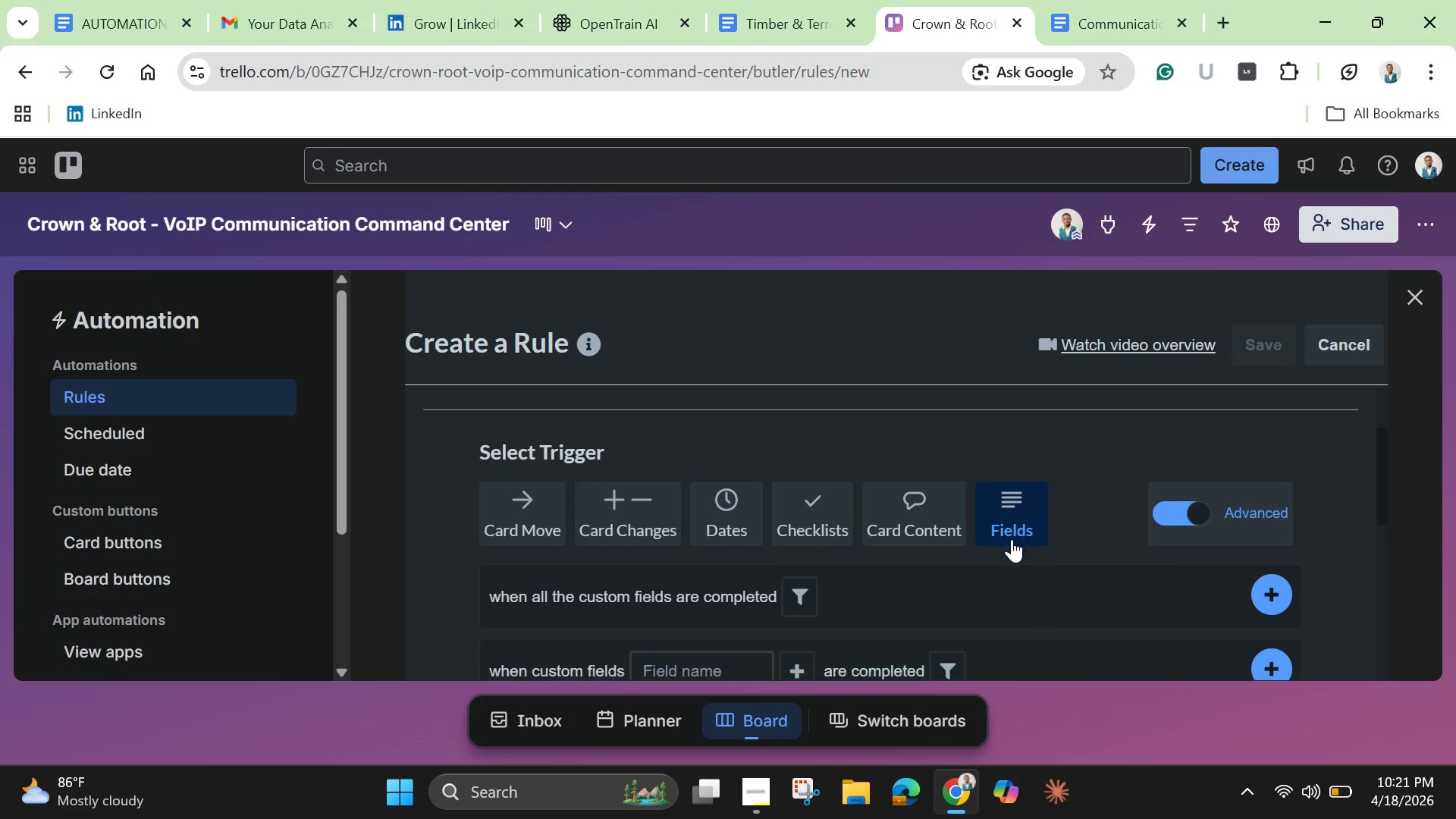 
scroll: coordinate [1012, 539], scroll_direction: down, amount: 2.0
 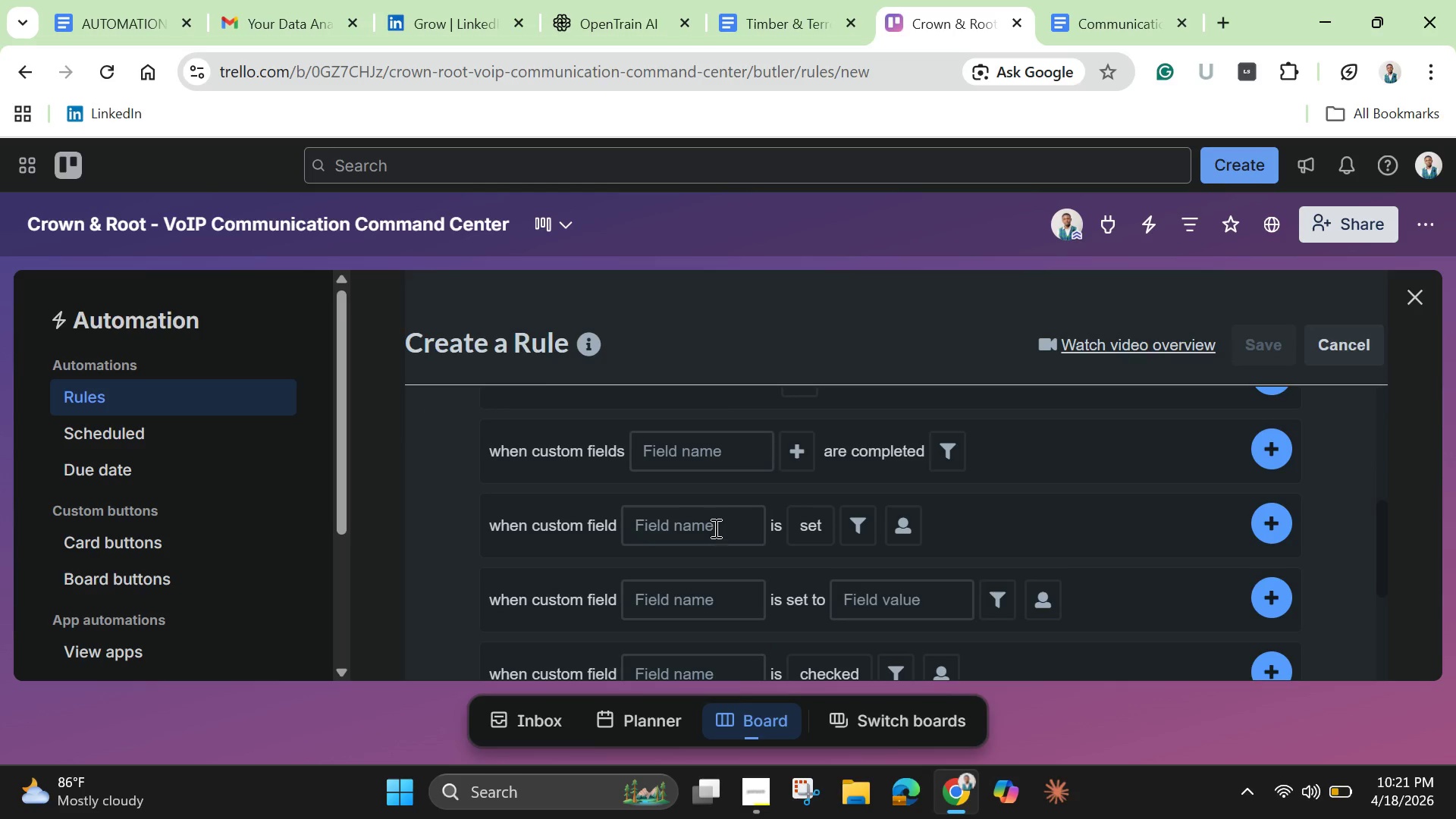 
left_click([714, 528])
 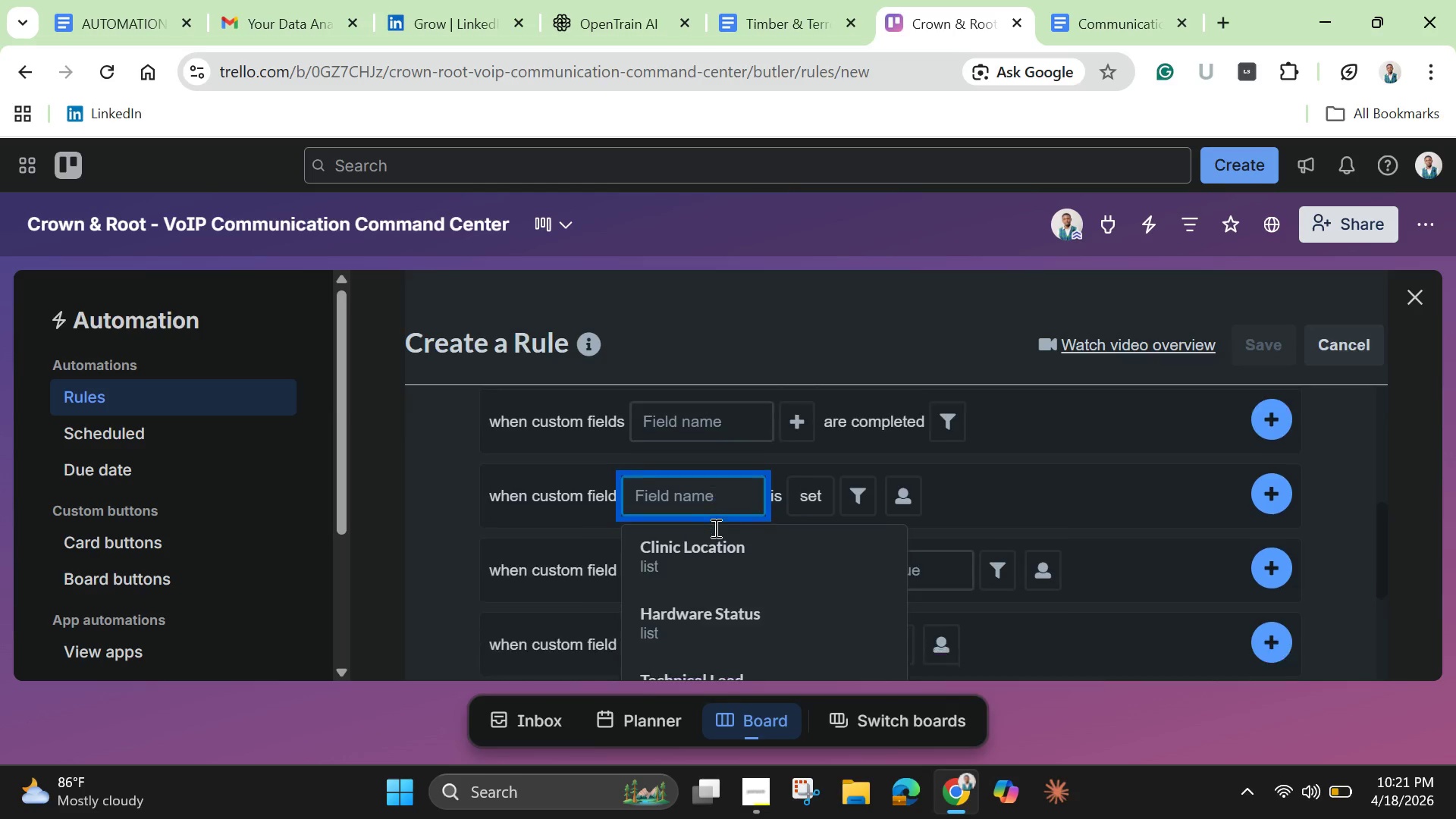 
scroll: coordinate [714, 528], scroll_direction: down, amount: 2.0
 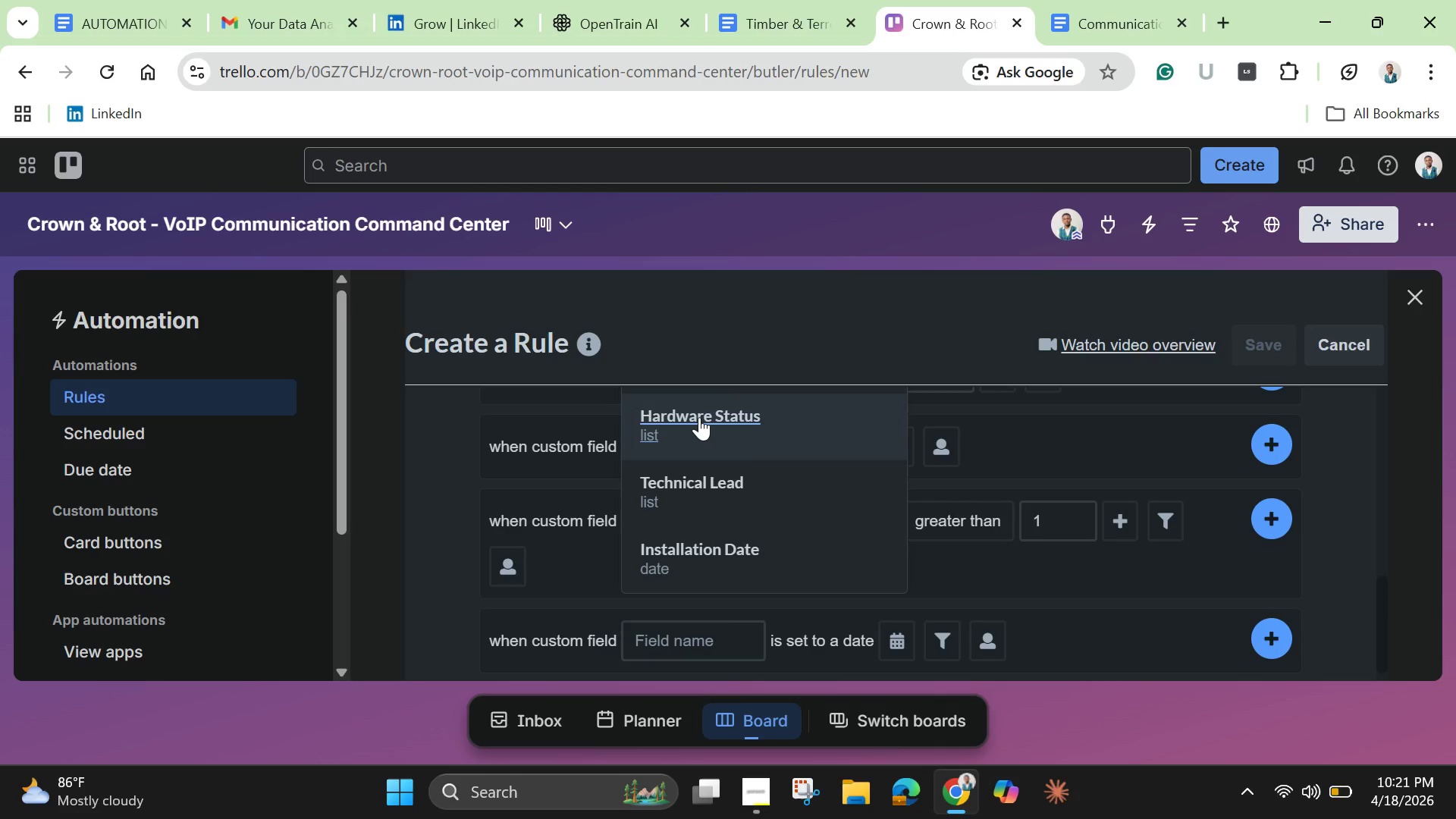 
left_click([699, 417])
 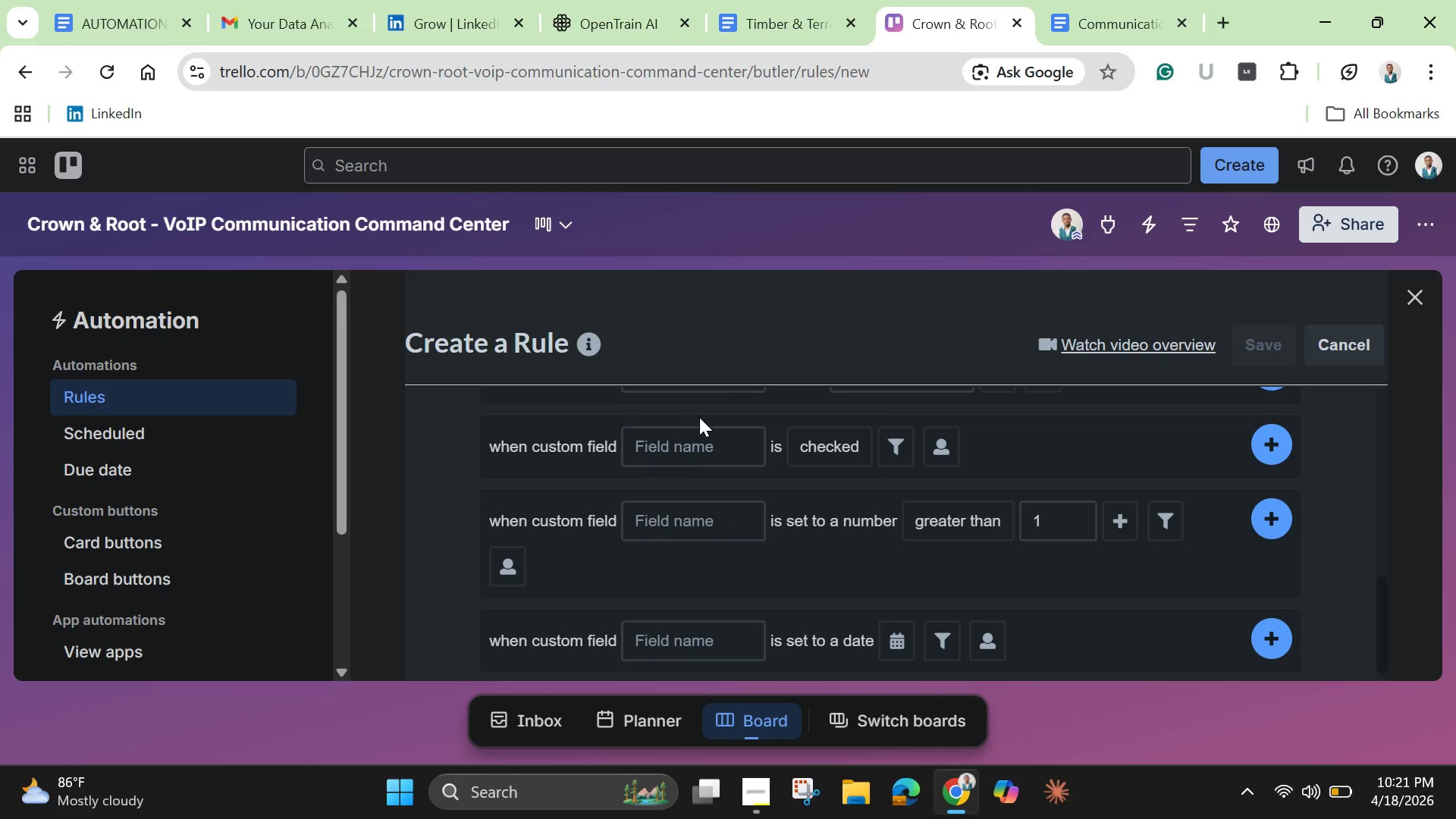 
wait(6.22)
 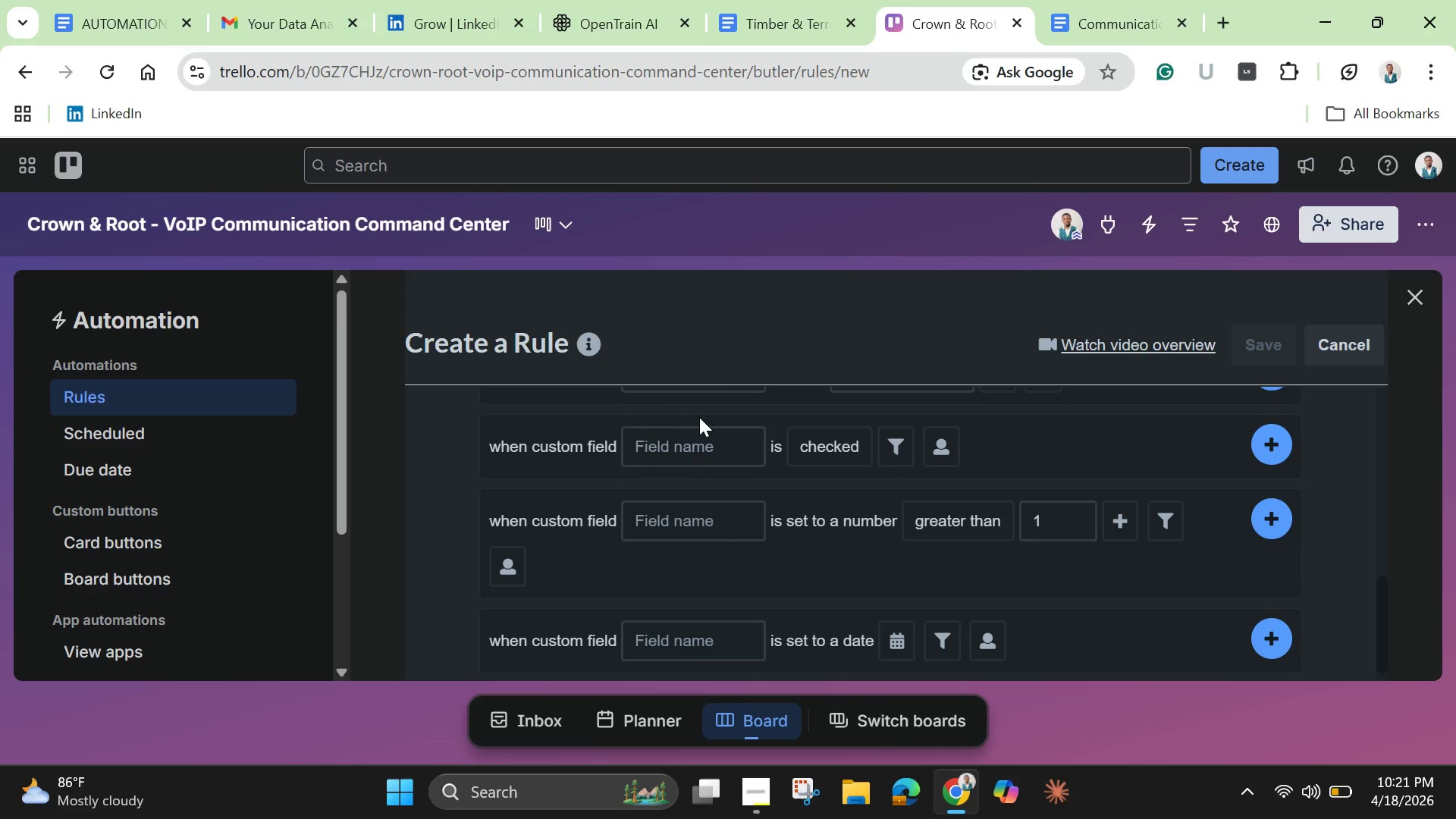 
scroll: coordinate [705, 409], scroll_direction: up, amount: 1.0
 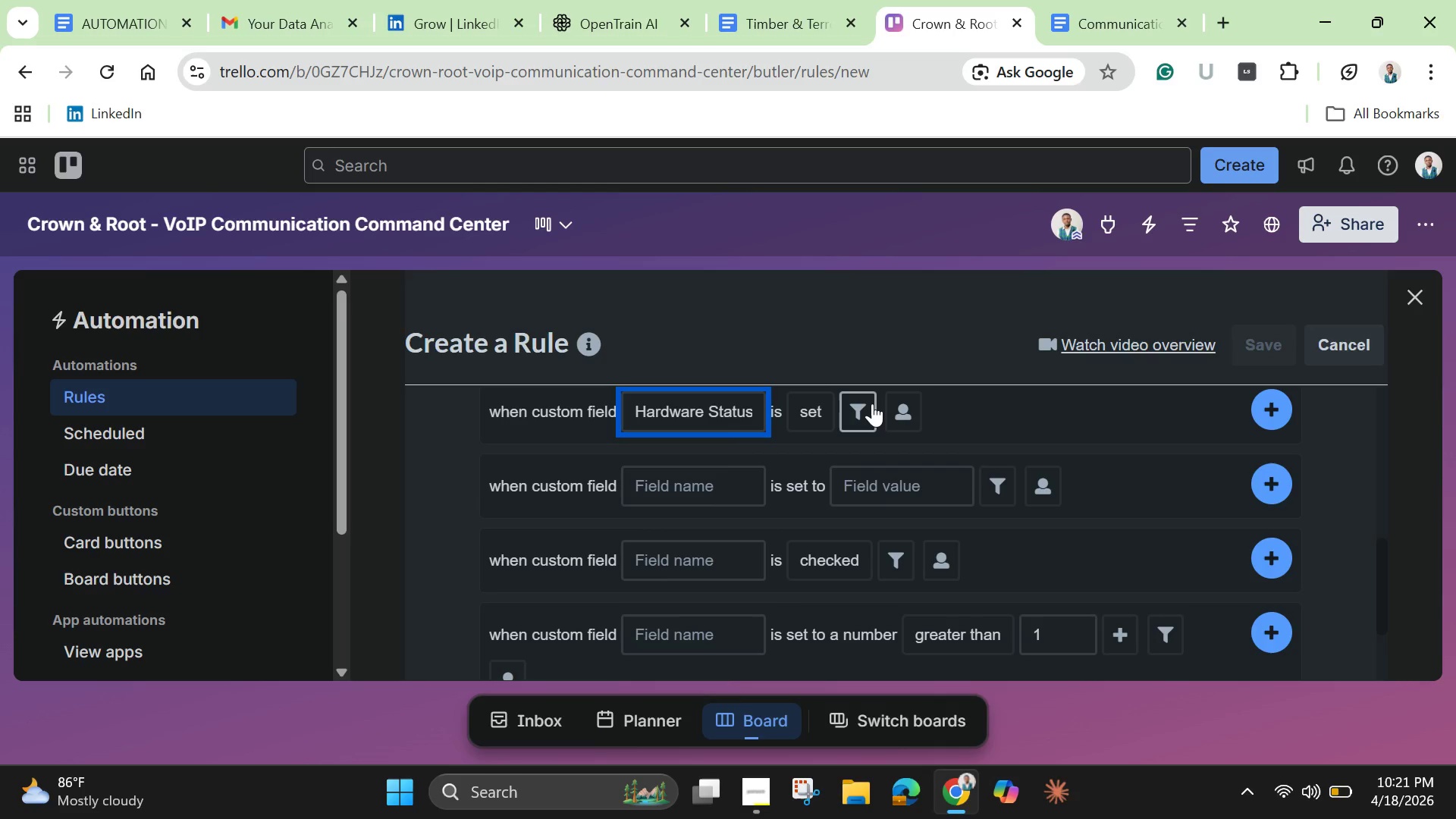 
left_click([872, 403])
 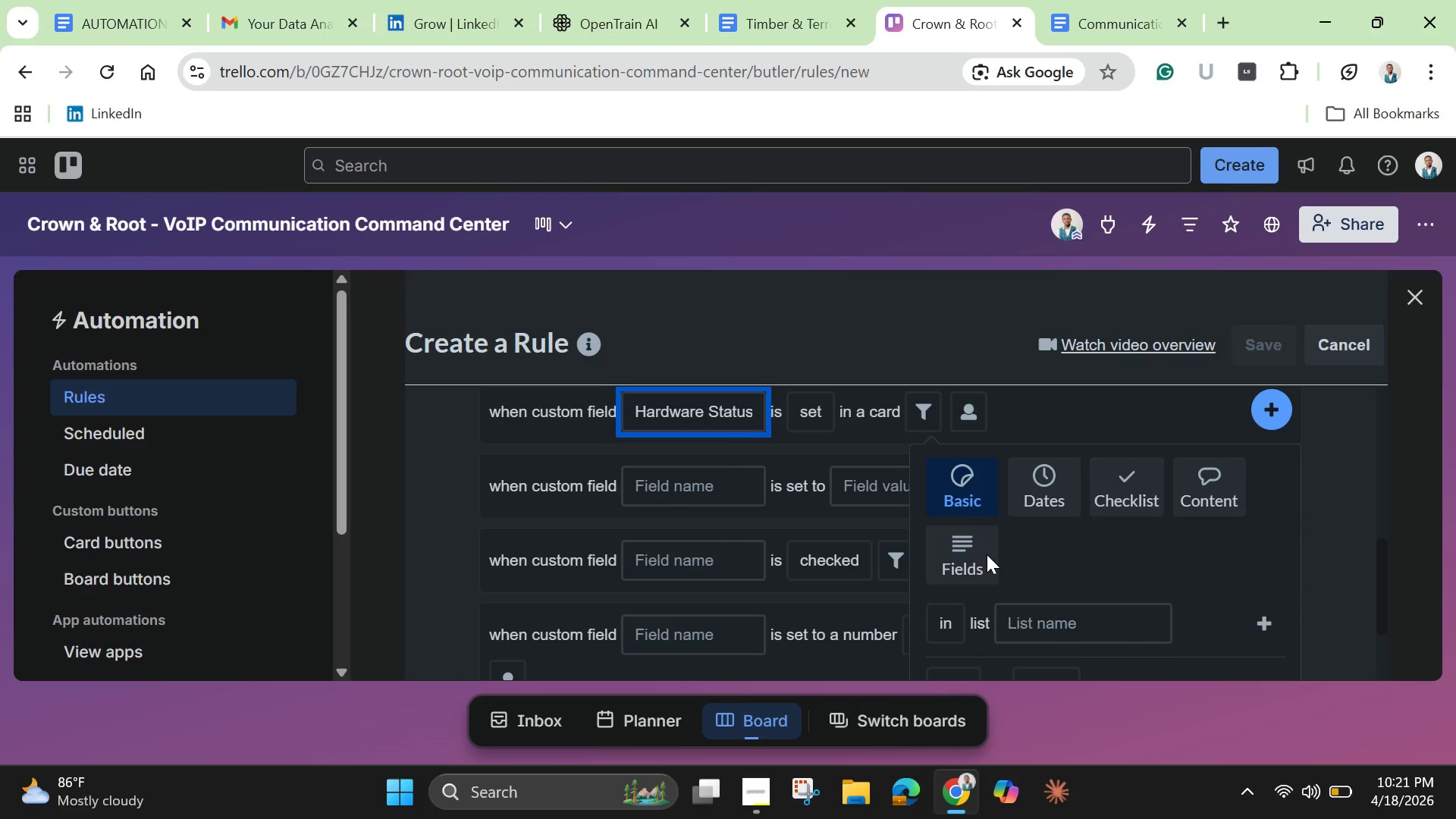 
wait(7.61)
 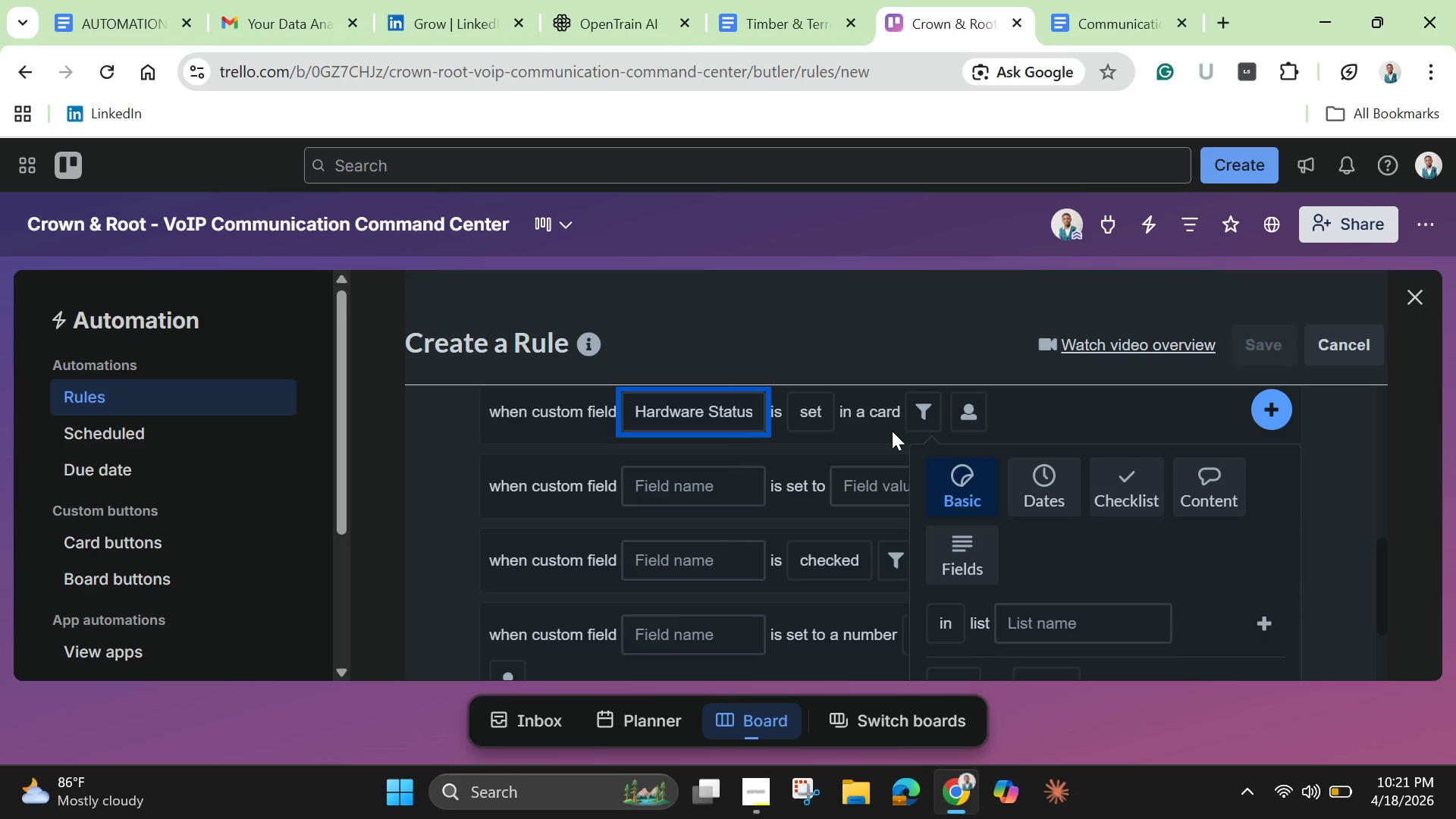 
left_click([866, 414])
 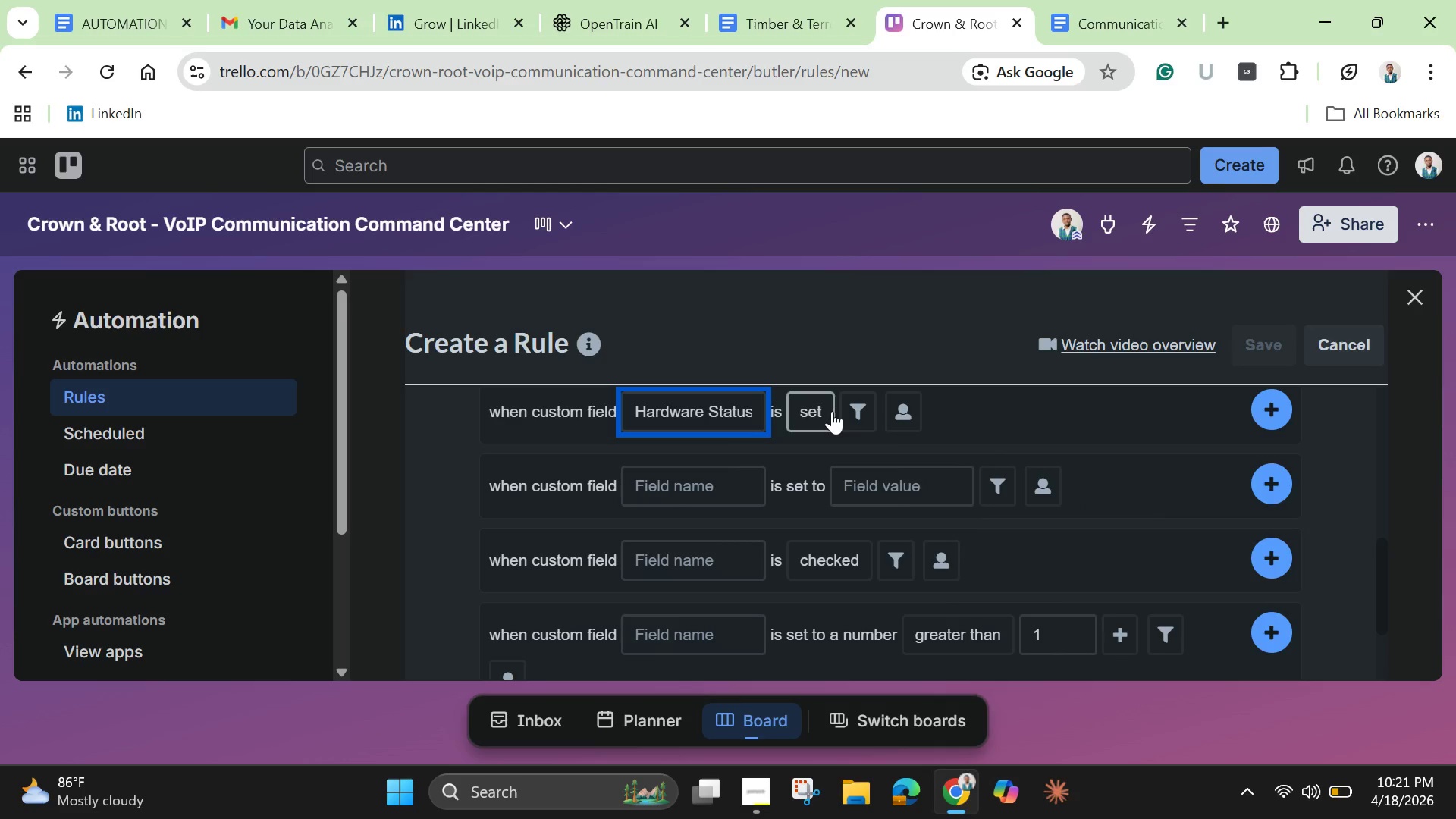 
mouse_move([824, 405])
 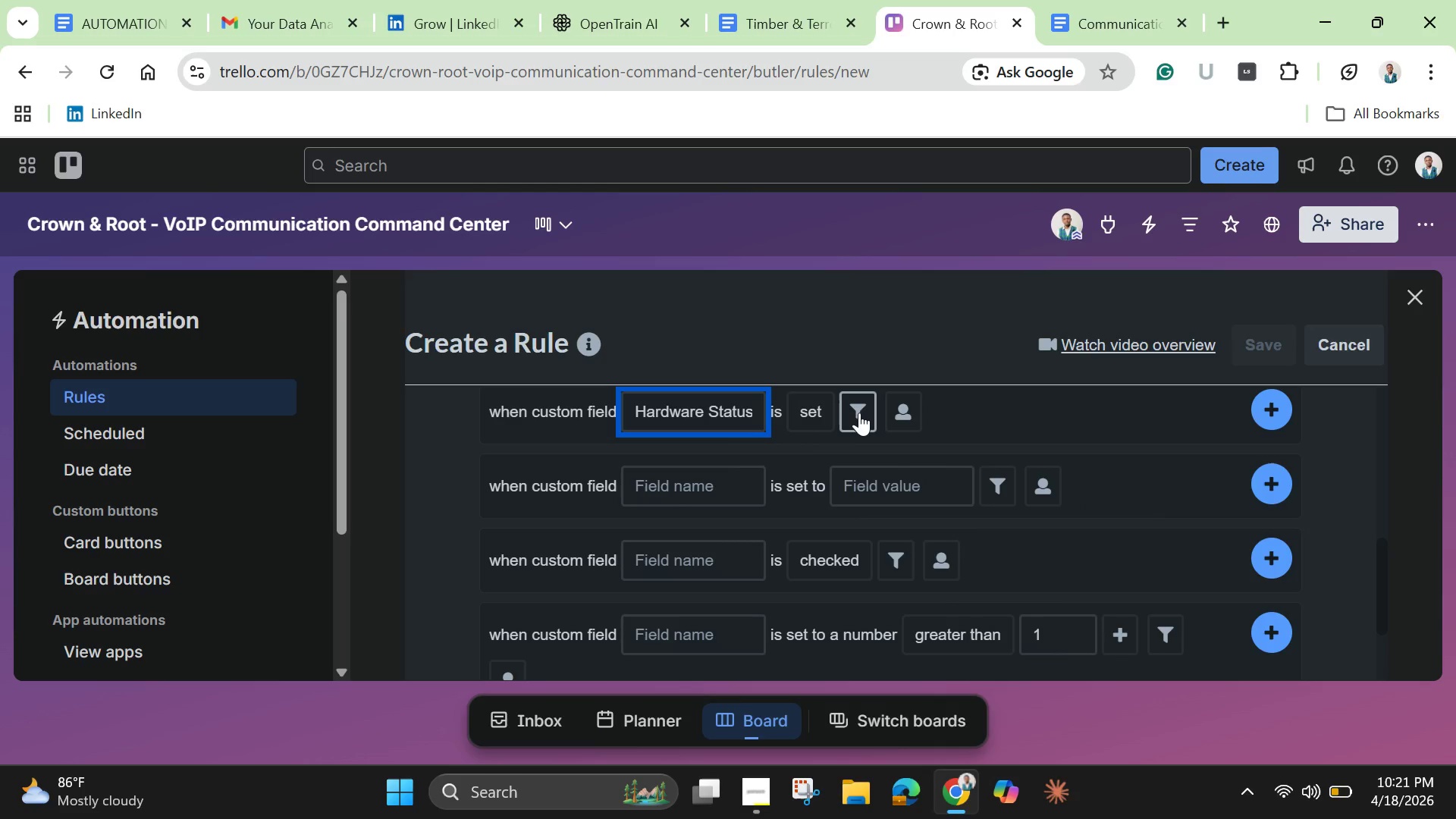 
left_click([859, 413])
 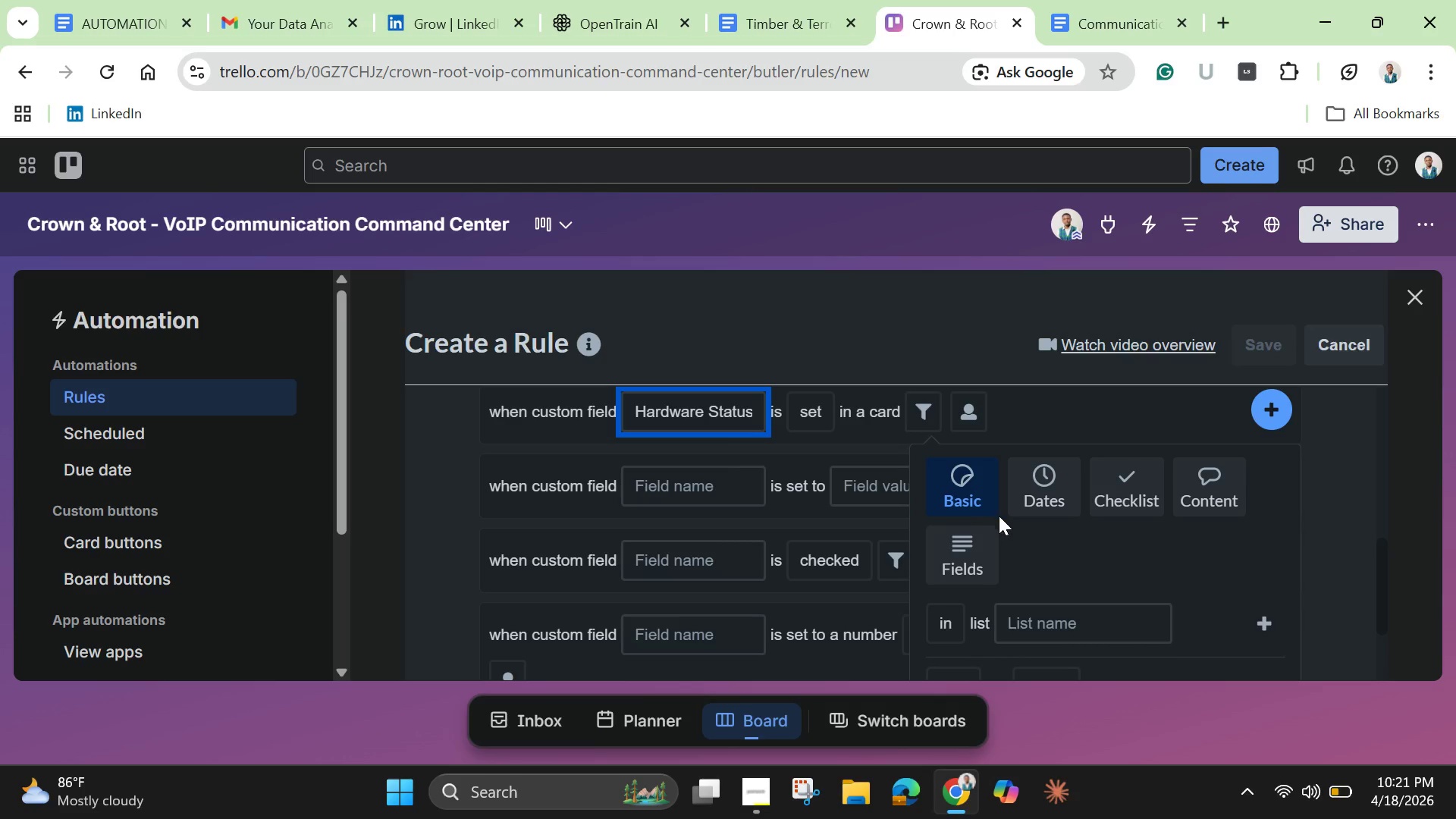 
scroll: coordinate [1011, 543], scroll_direction: down, amount: 2.0
 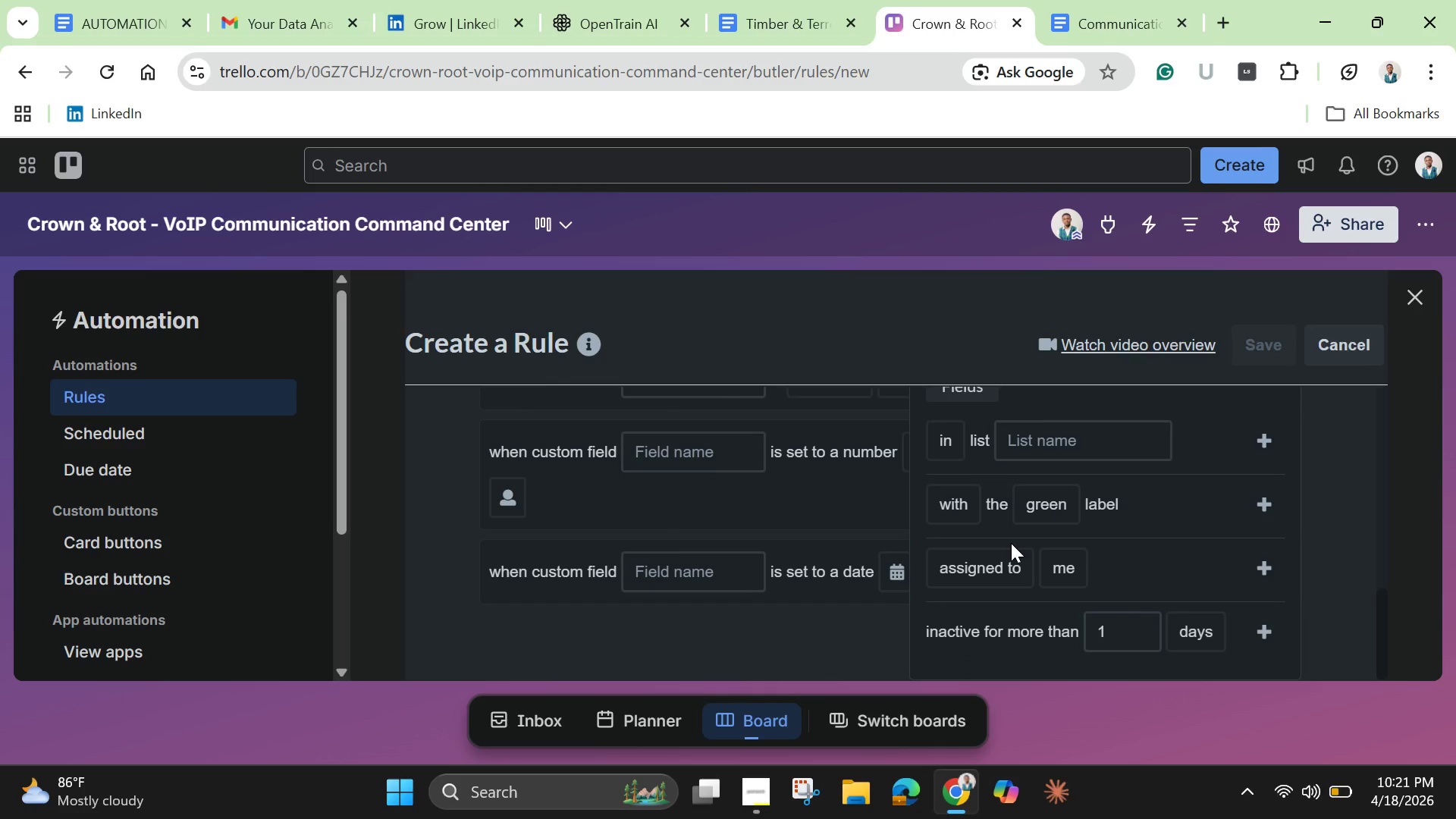 
scroll: coordinate [1011, 543], scroll_direction: up, amount: 1.0
 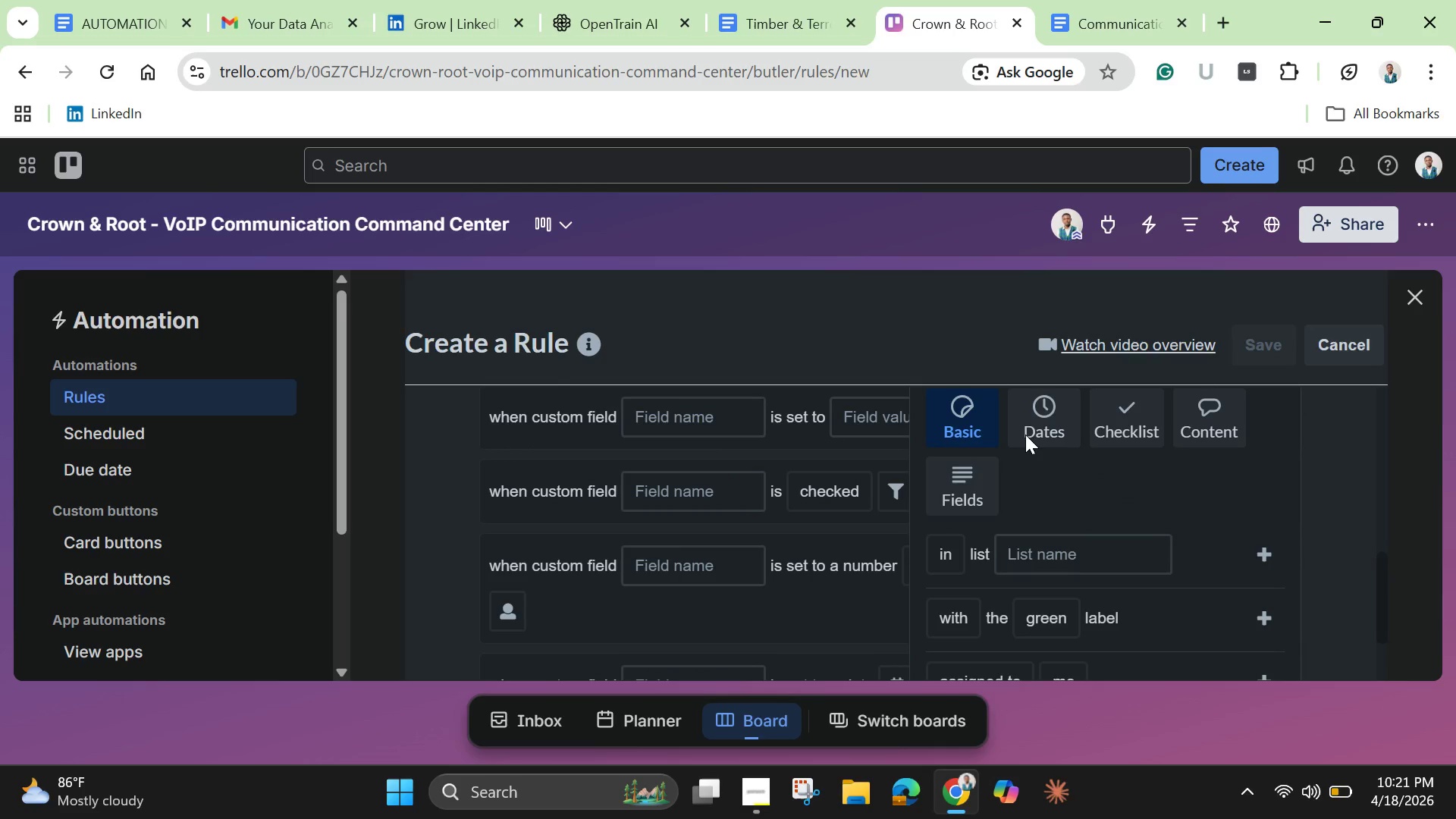 
left_click([1025, 435])
 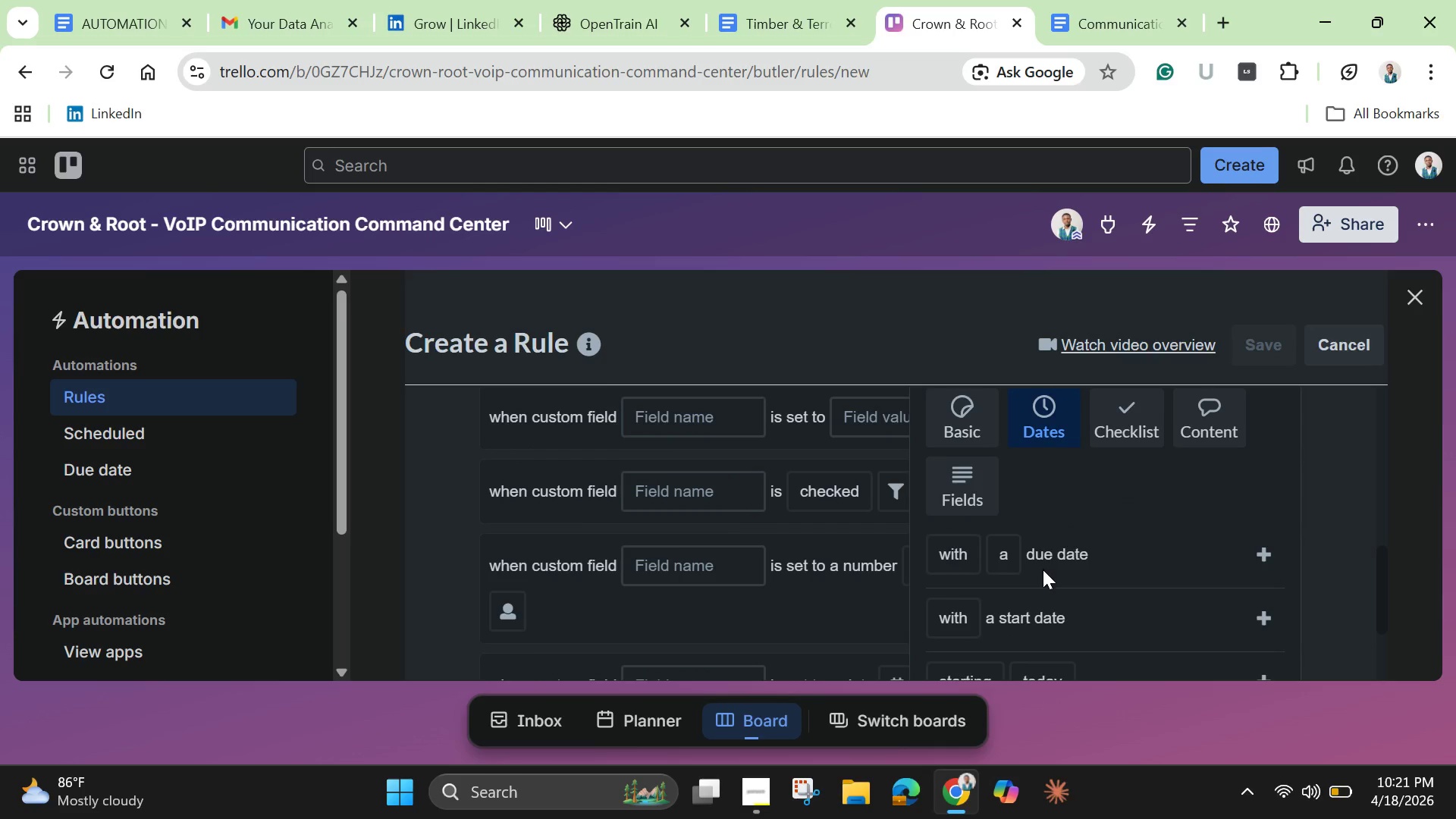 
scroll: coordinate [1043, 571], scroll_direction: down, amount: 1.0
 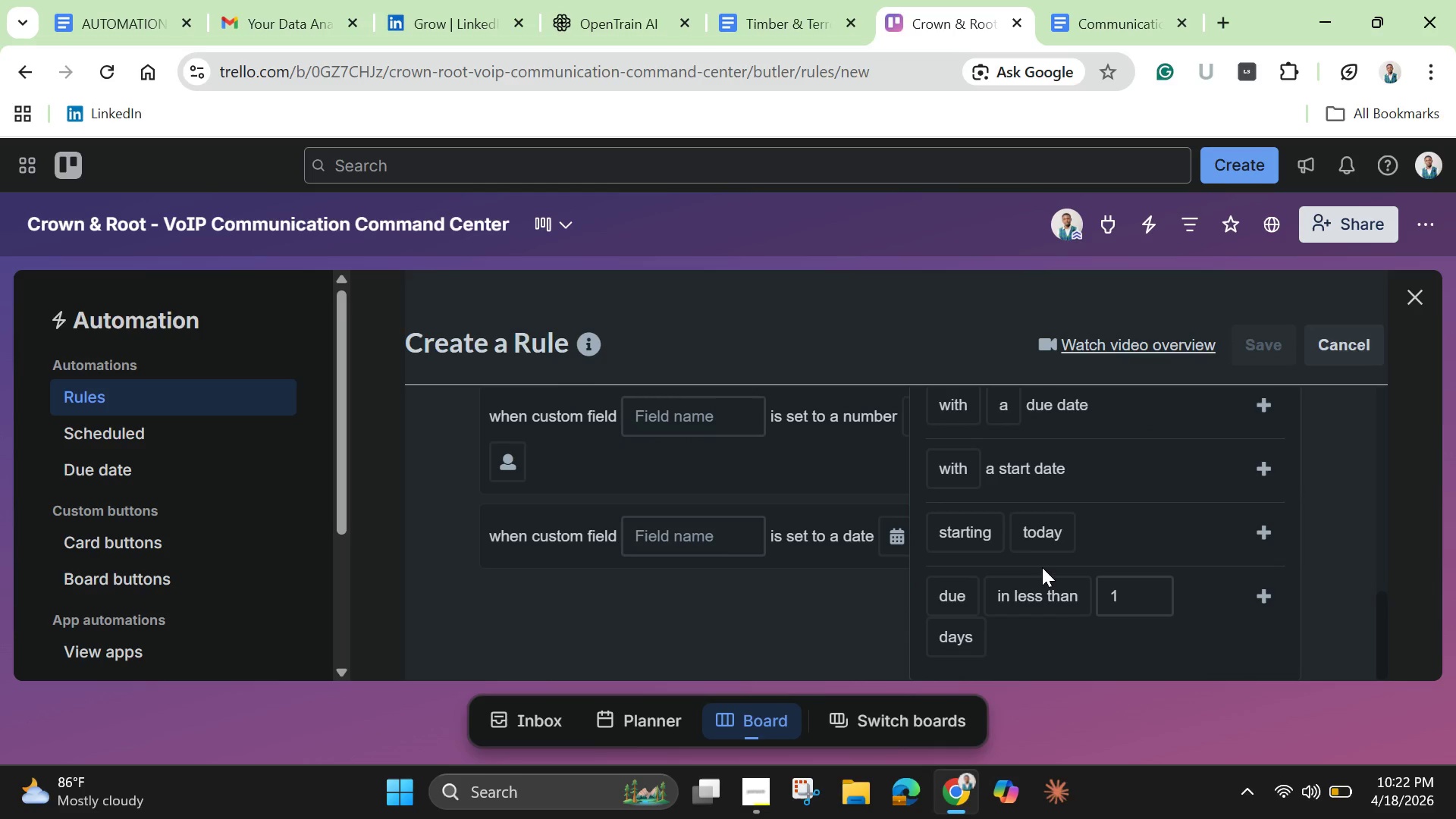 
scroll: coordinate [1042, 566], scroll_direction: up, amount: 3.0
 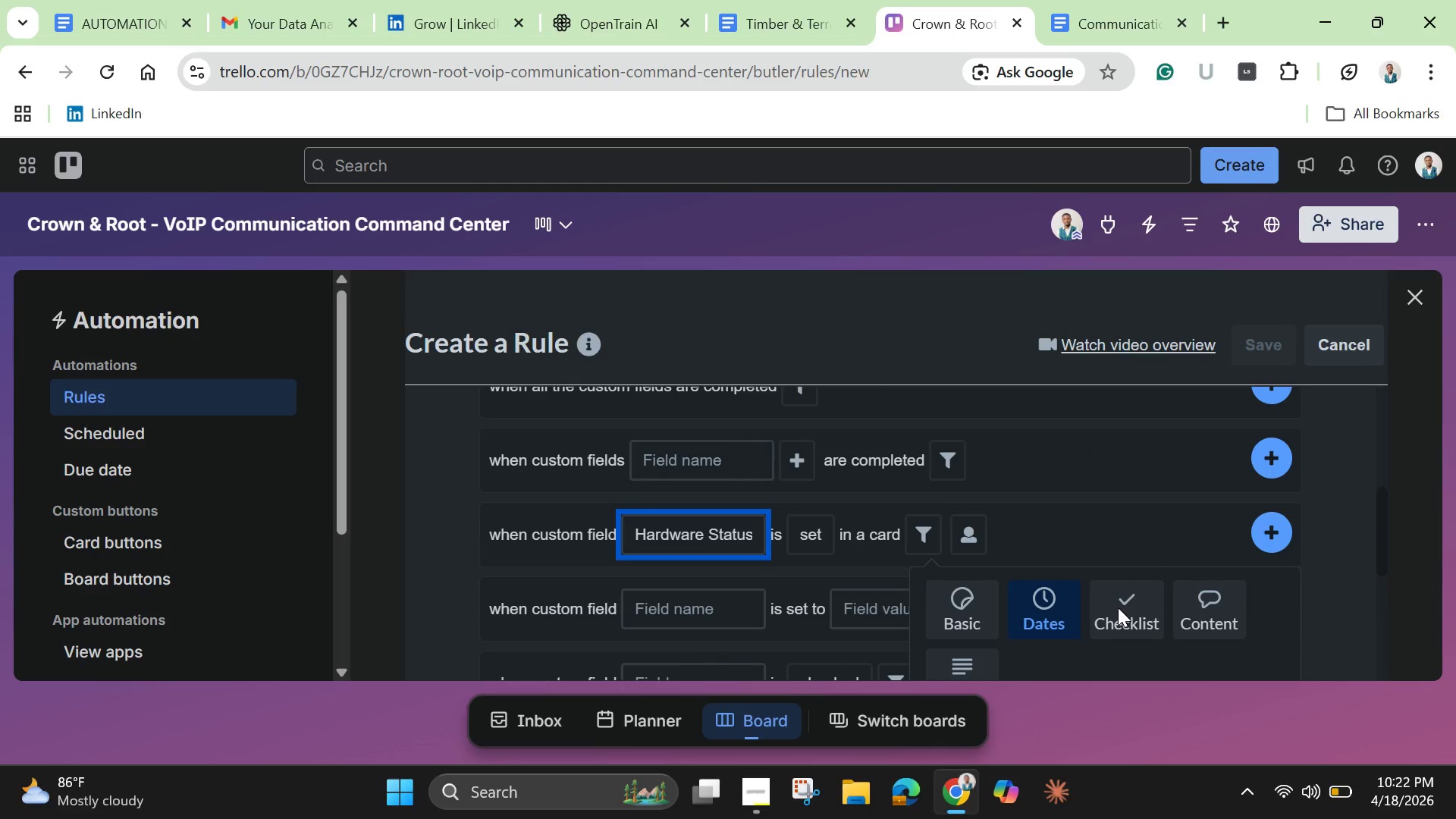 
left_click([1118, 607])
 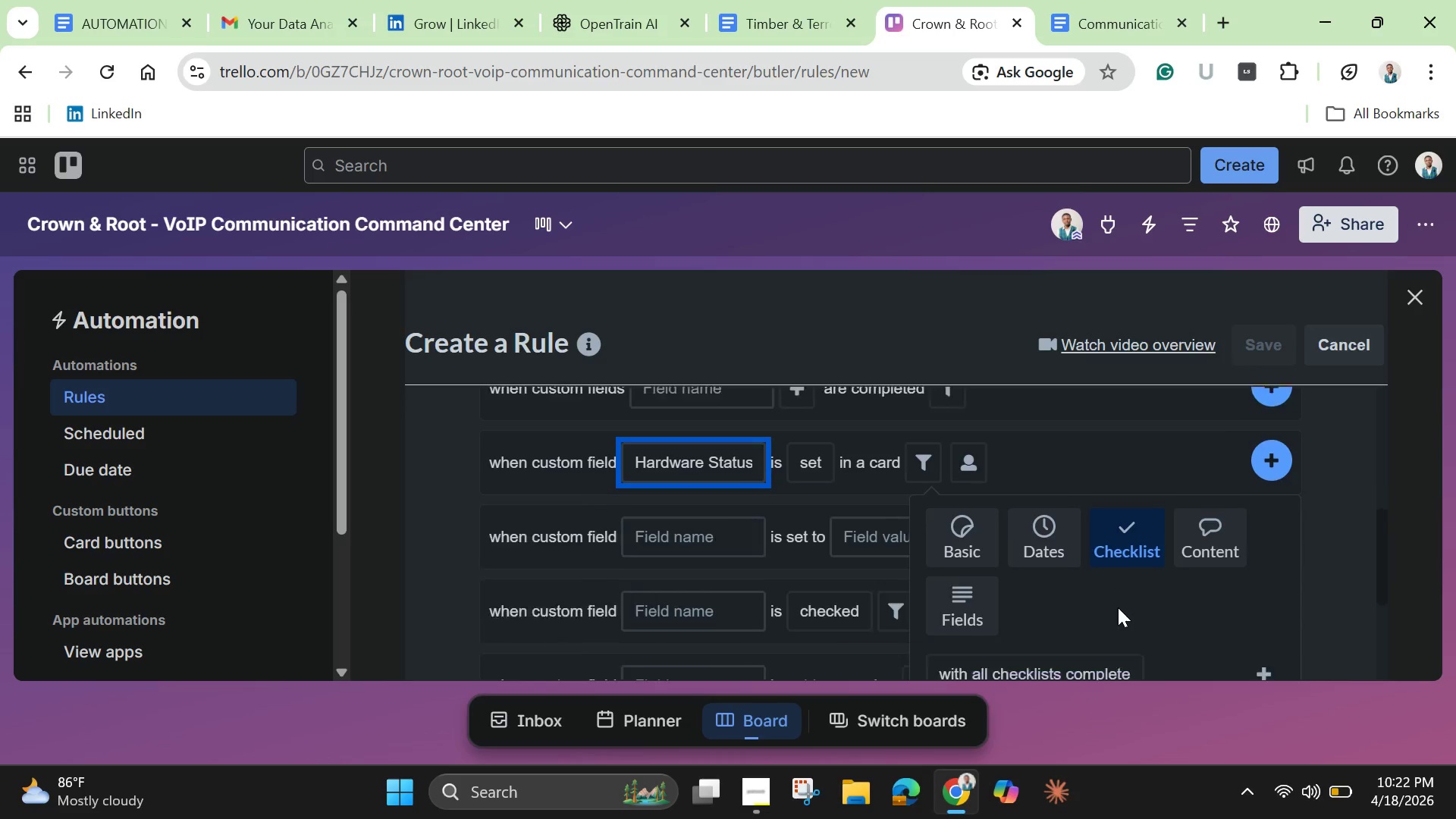 
scroll: coordinate [1118, 607], scroll_direction: down, amount: 1.0
 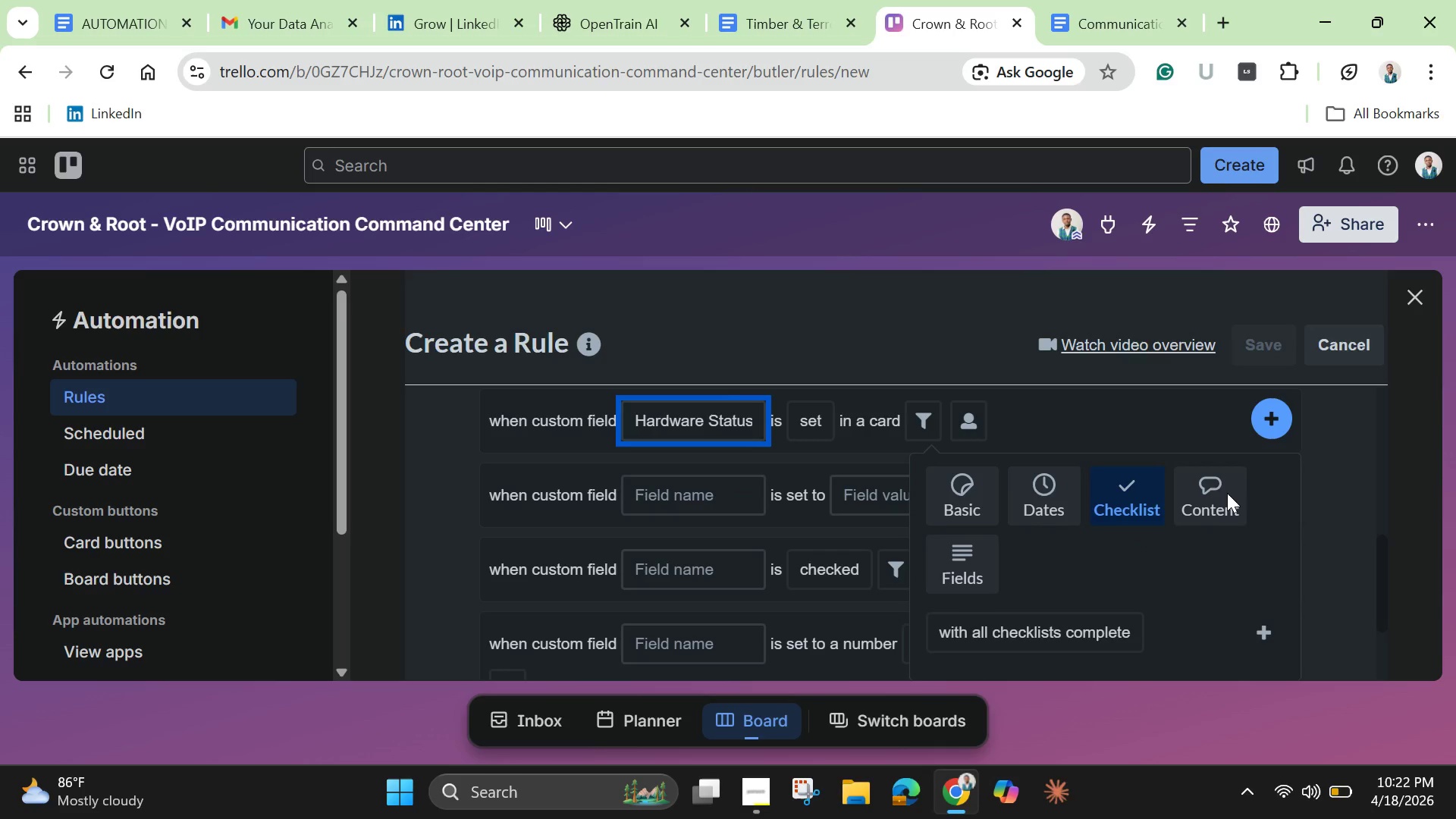 
left_click([1227, 493])
 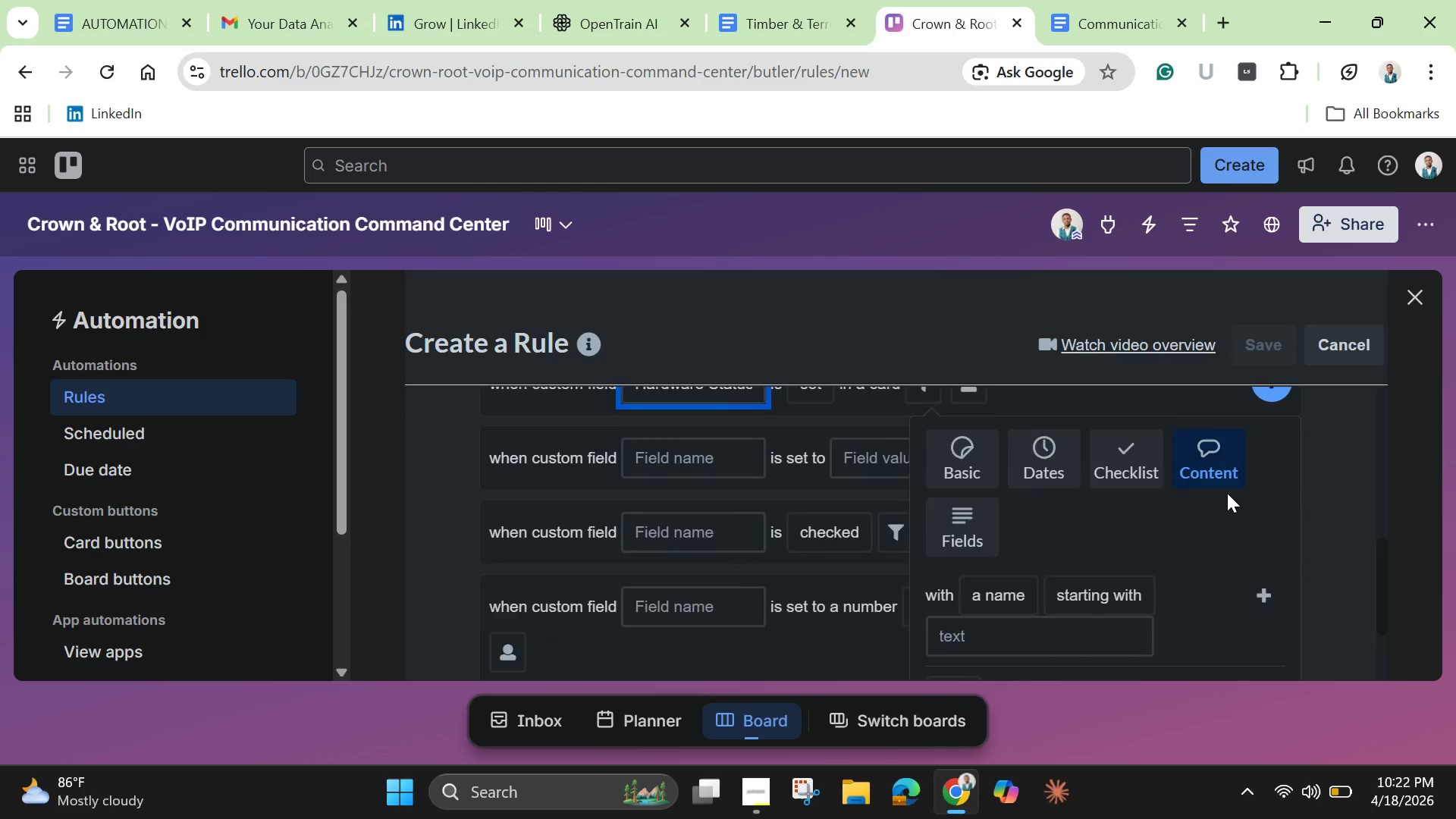 
scroll: coordinate [1209, 507], scroll_direction: down, amount: 3.0
 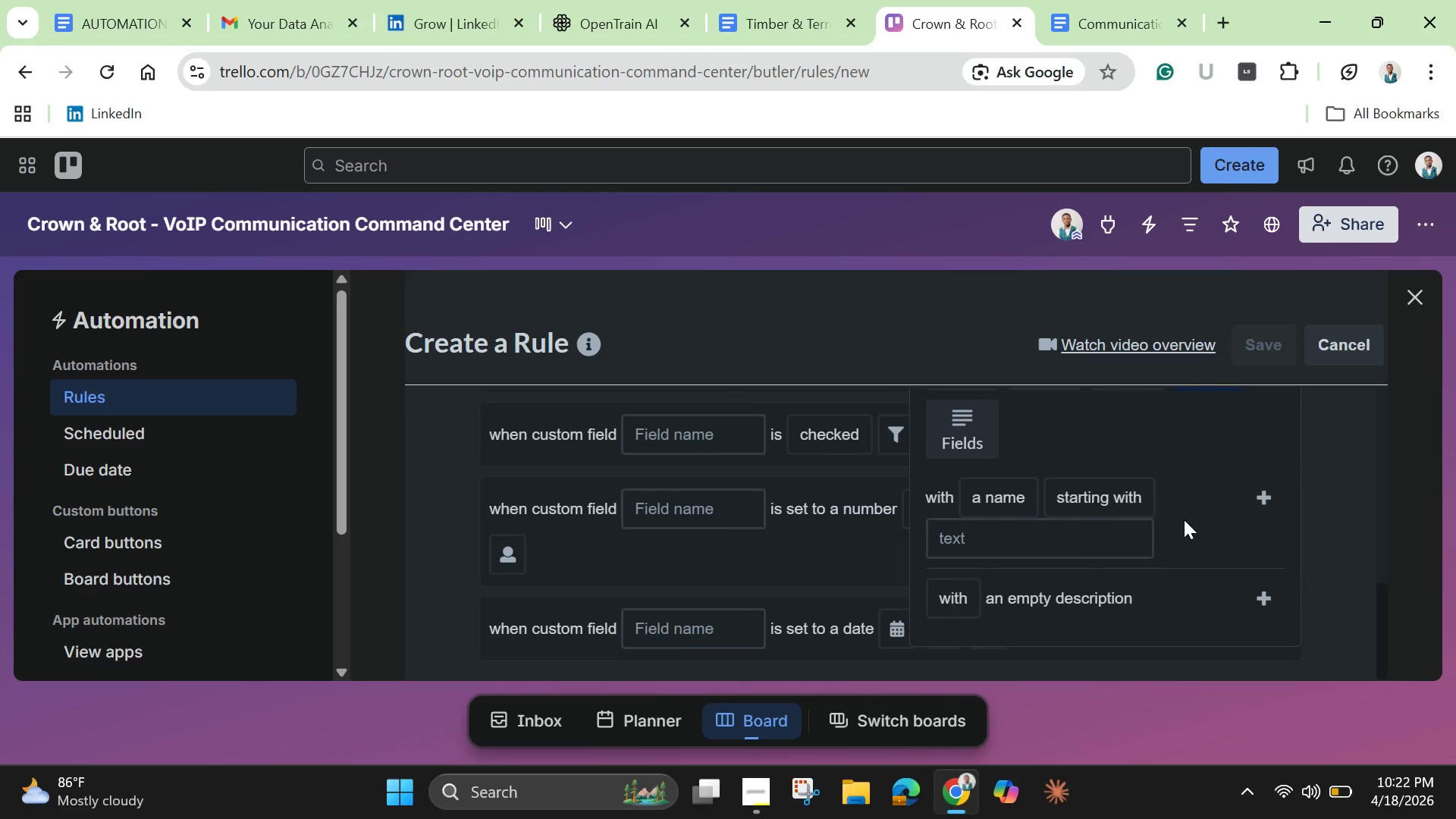 
scroll: coordinate [1184, 519], scroll_direction: up, amount: 2.0
 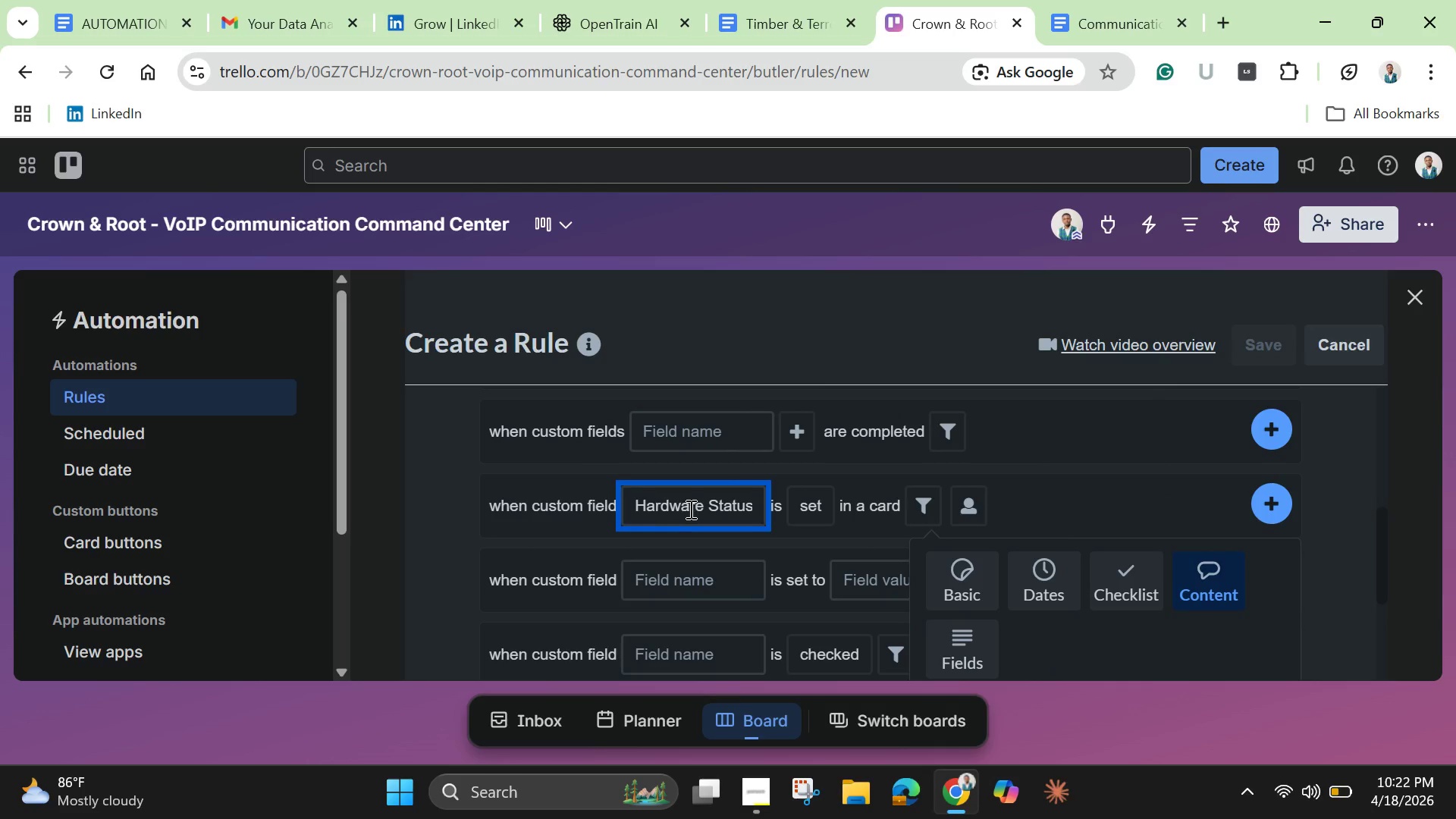 
left_click([689, 509])
 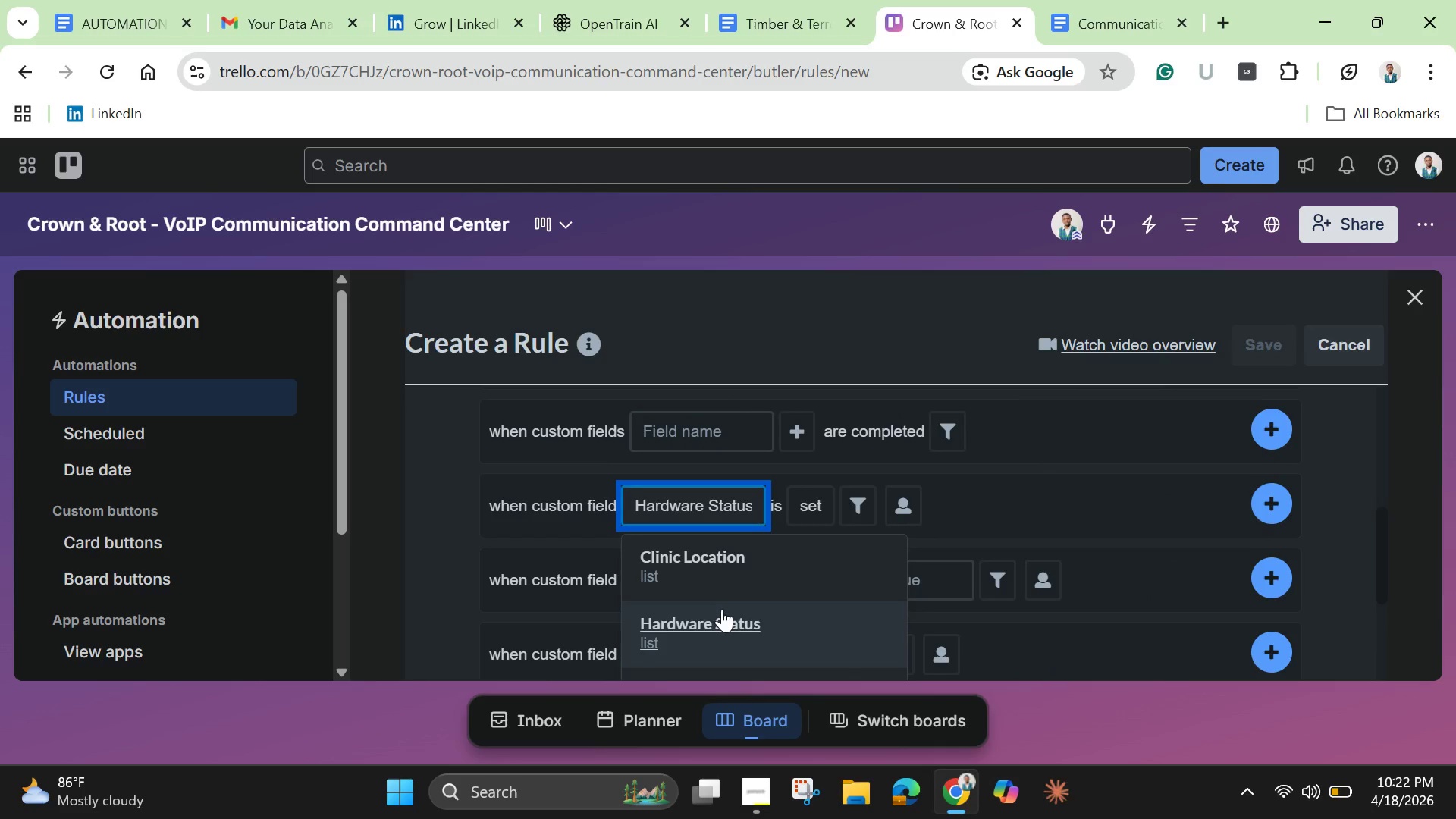 
scroll: coordinate [722, 610], scroll_direction: down, amount: 2.0
 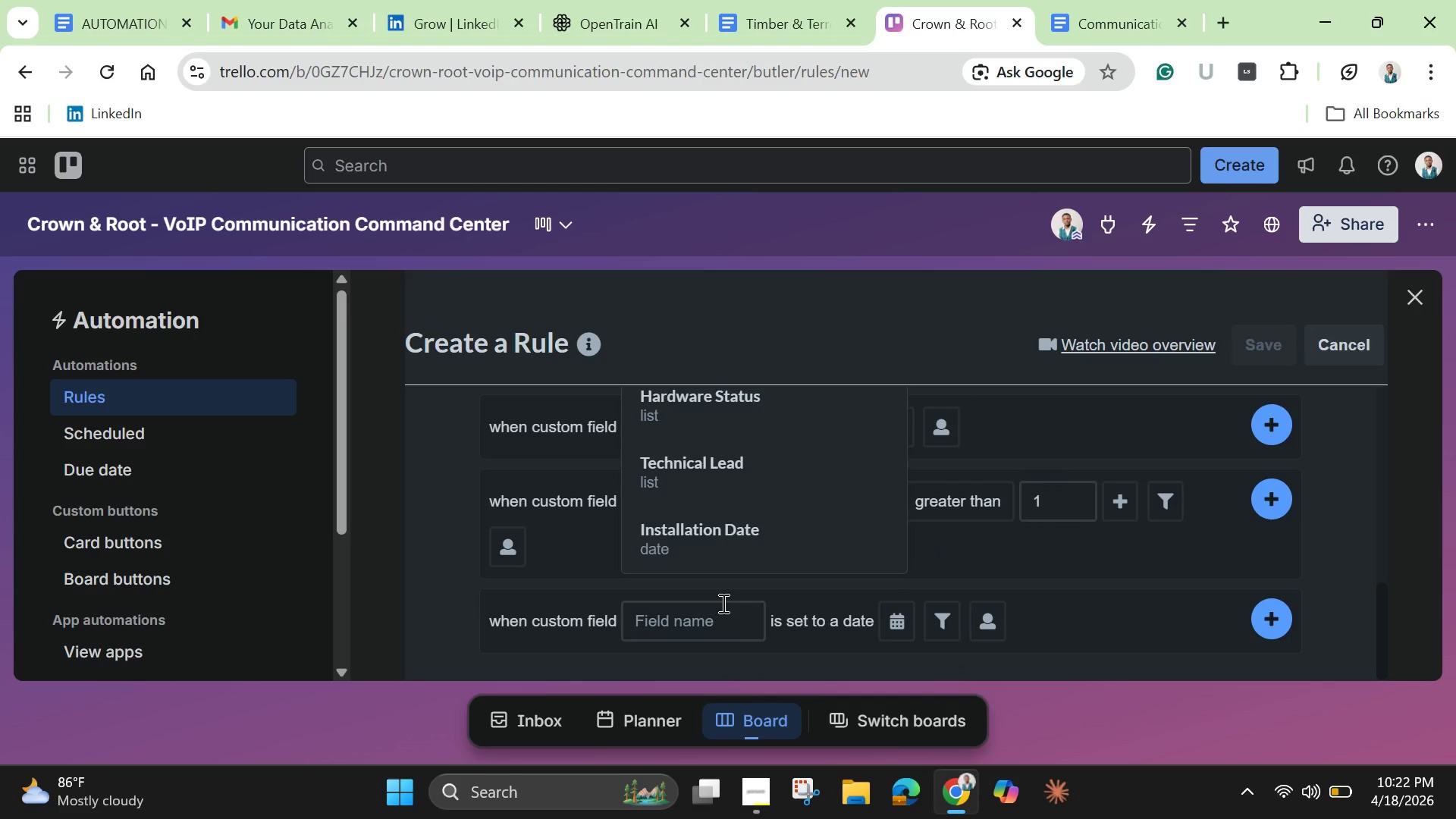 
scroll: coordinate [722, 603], scroll_direction: up, amount: 1.0
 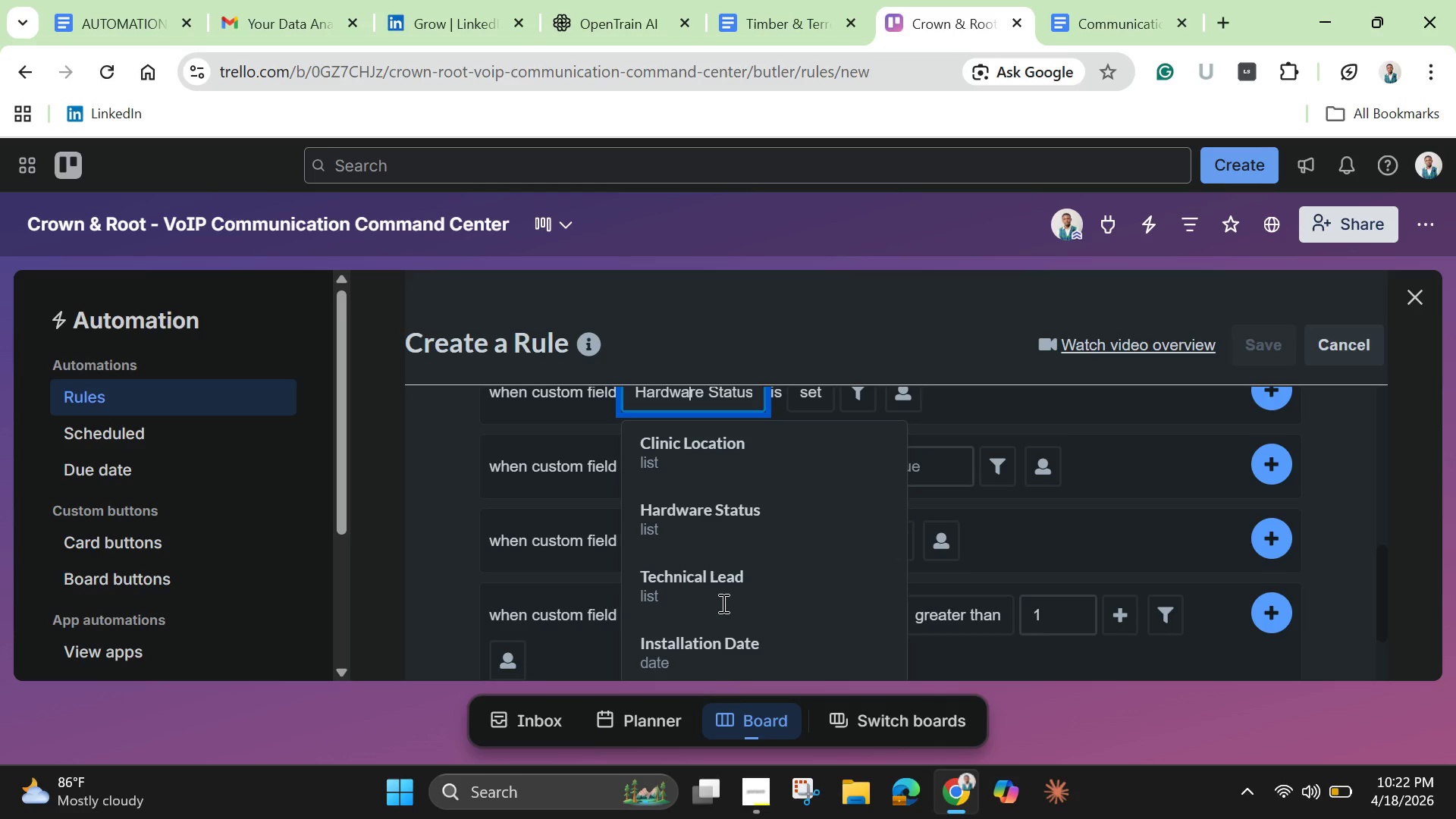 
wait(11.54)
 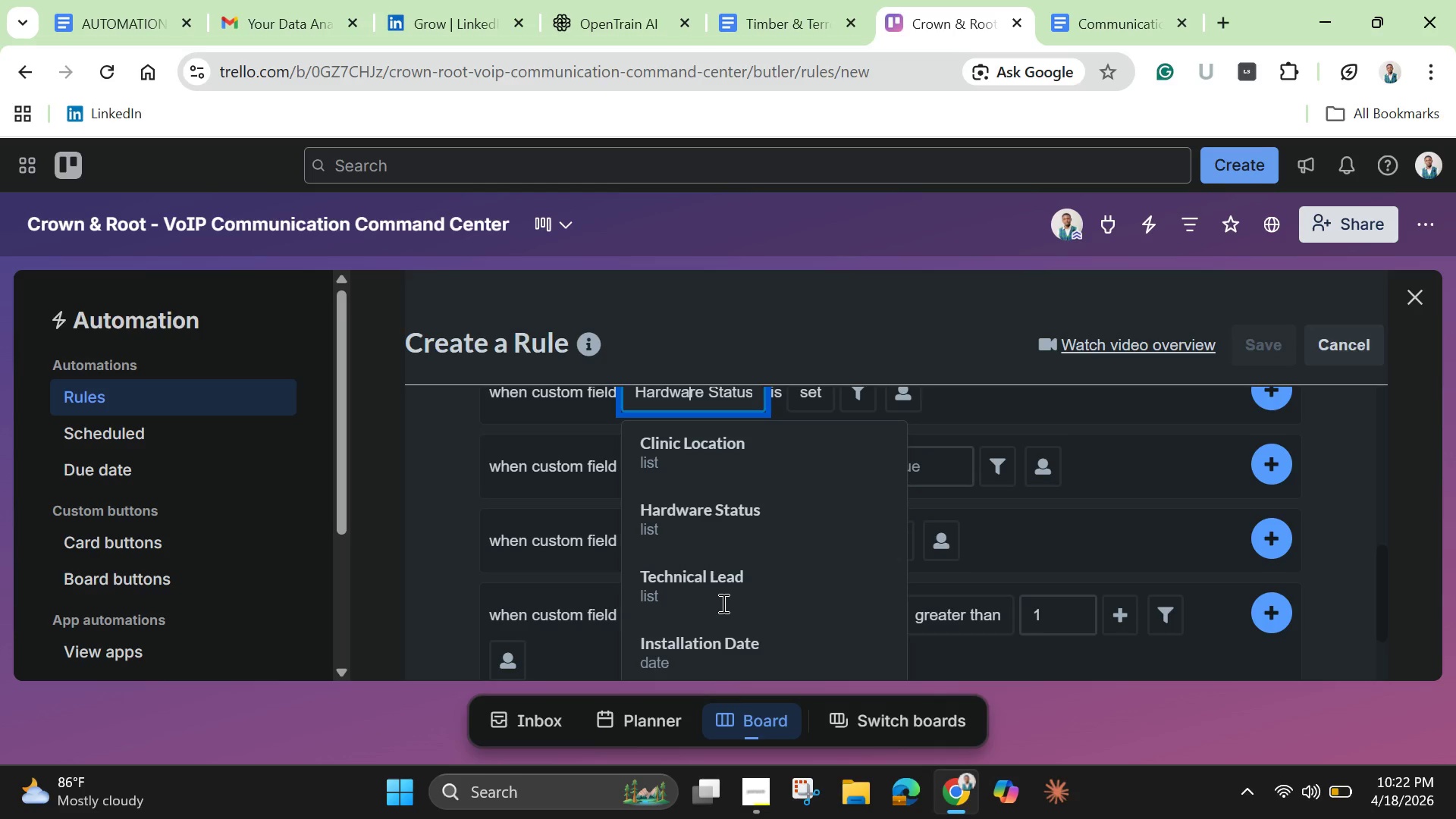 
left_click([462, 498])
 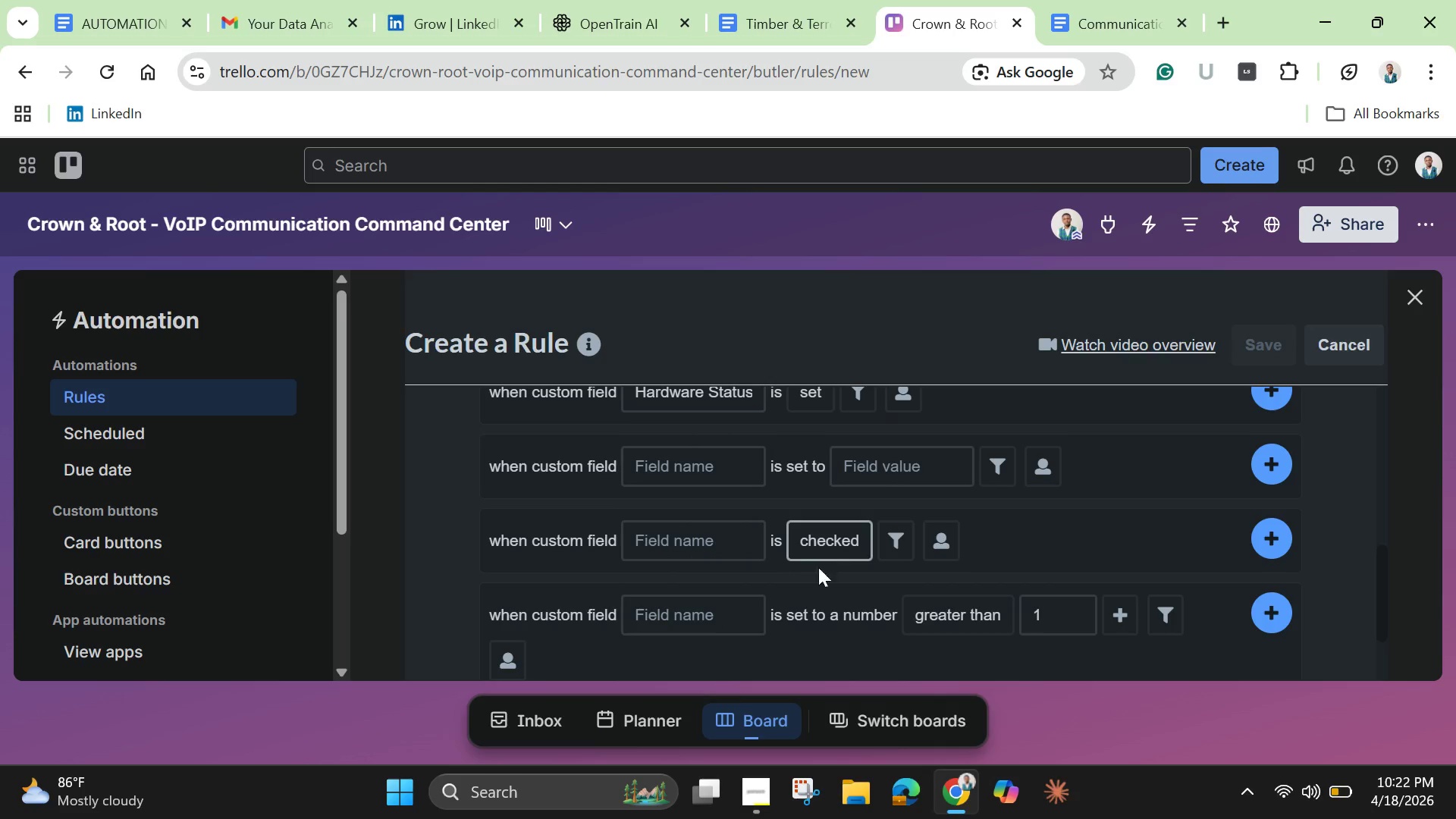 
scroll: coordinate [818, 586], scroll_direction: down, amount: 2.0
 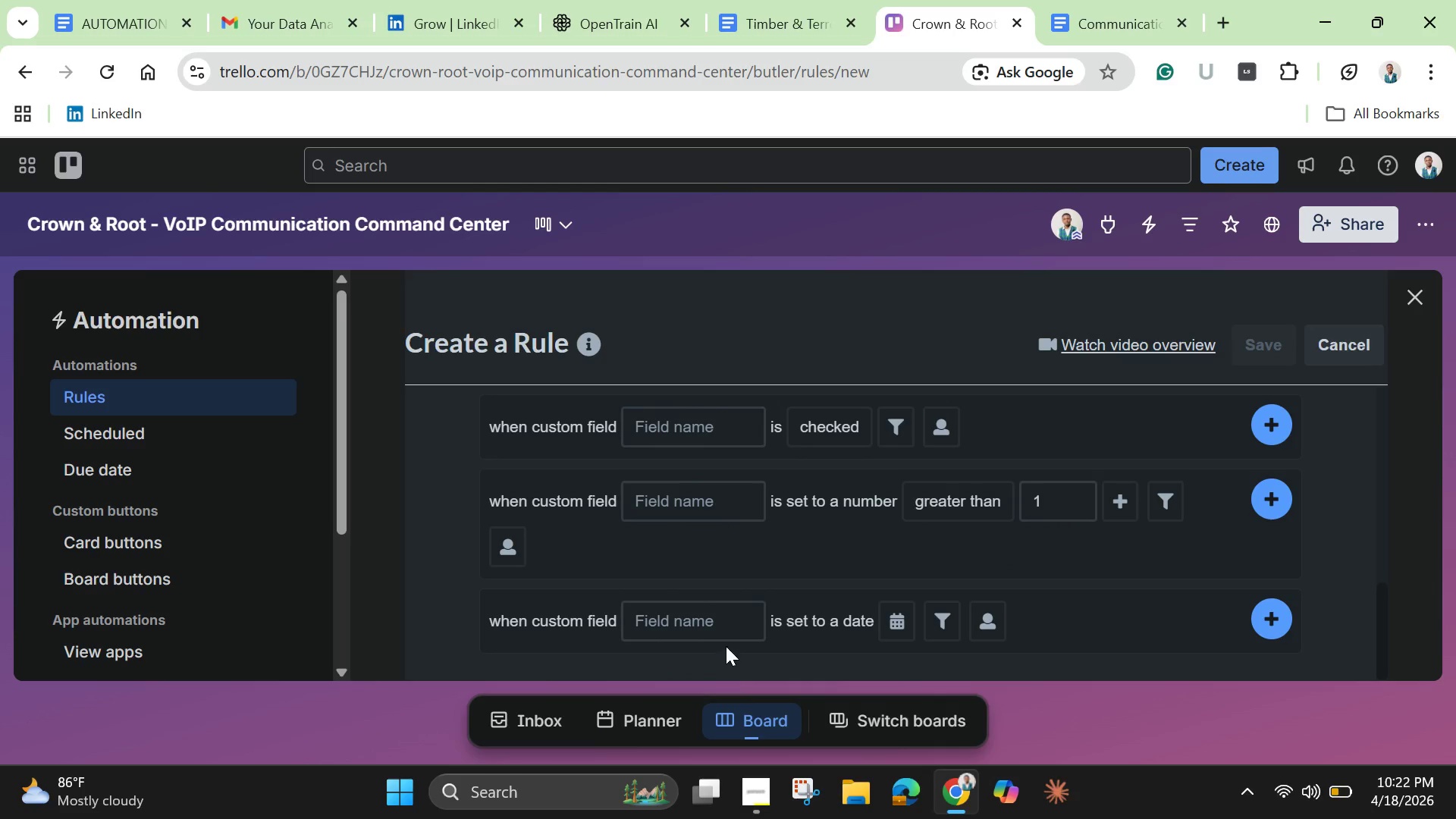 
scroll: coordinate [726, 641], scroll_direction: none, amount: 0.0
 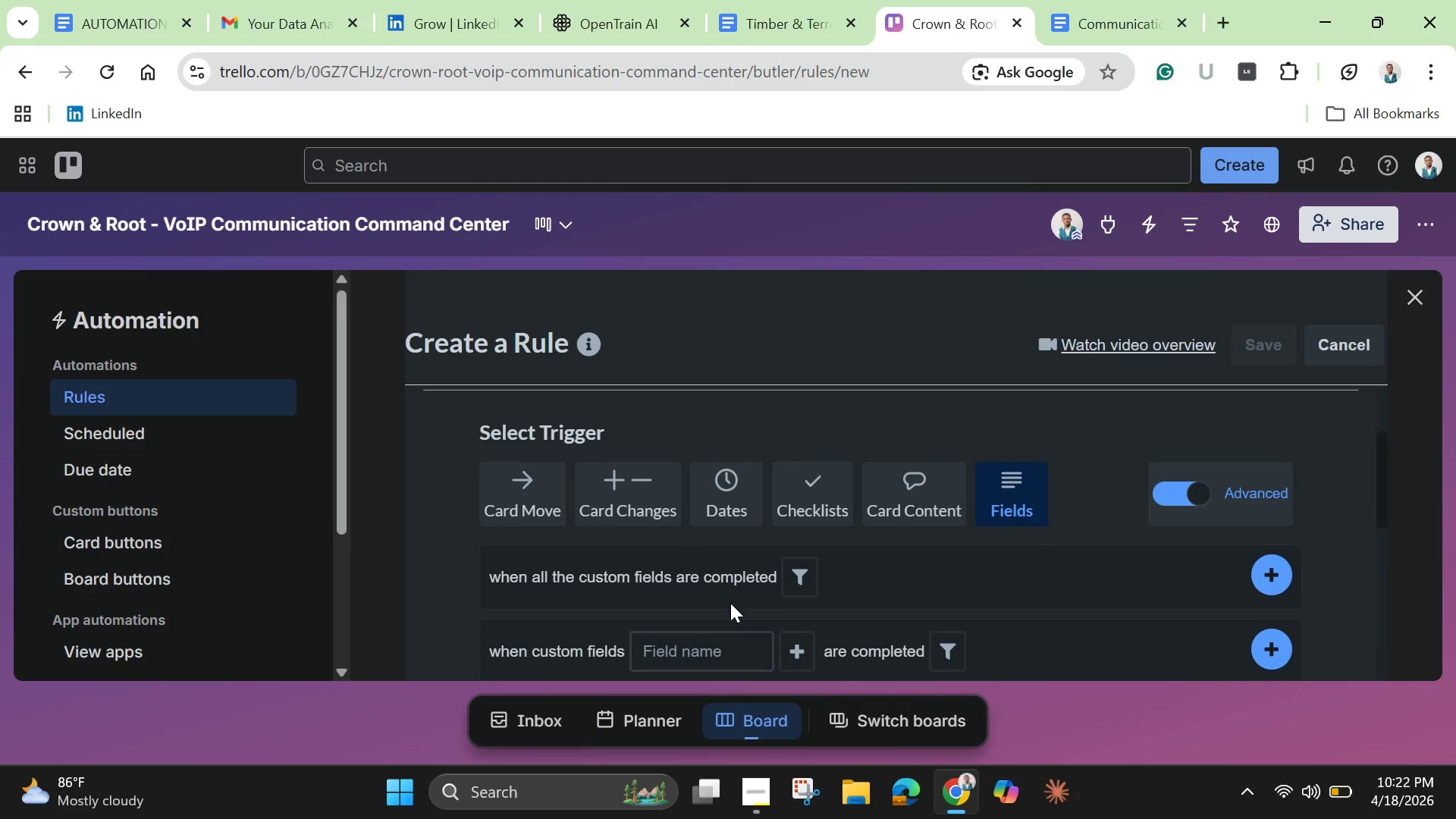 
scroll: coordinate [708, 563], scroll_direction: down, amount: 2.0
 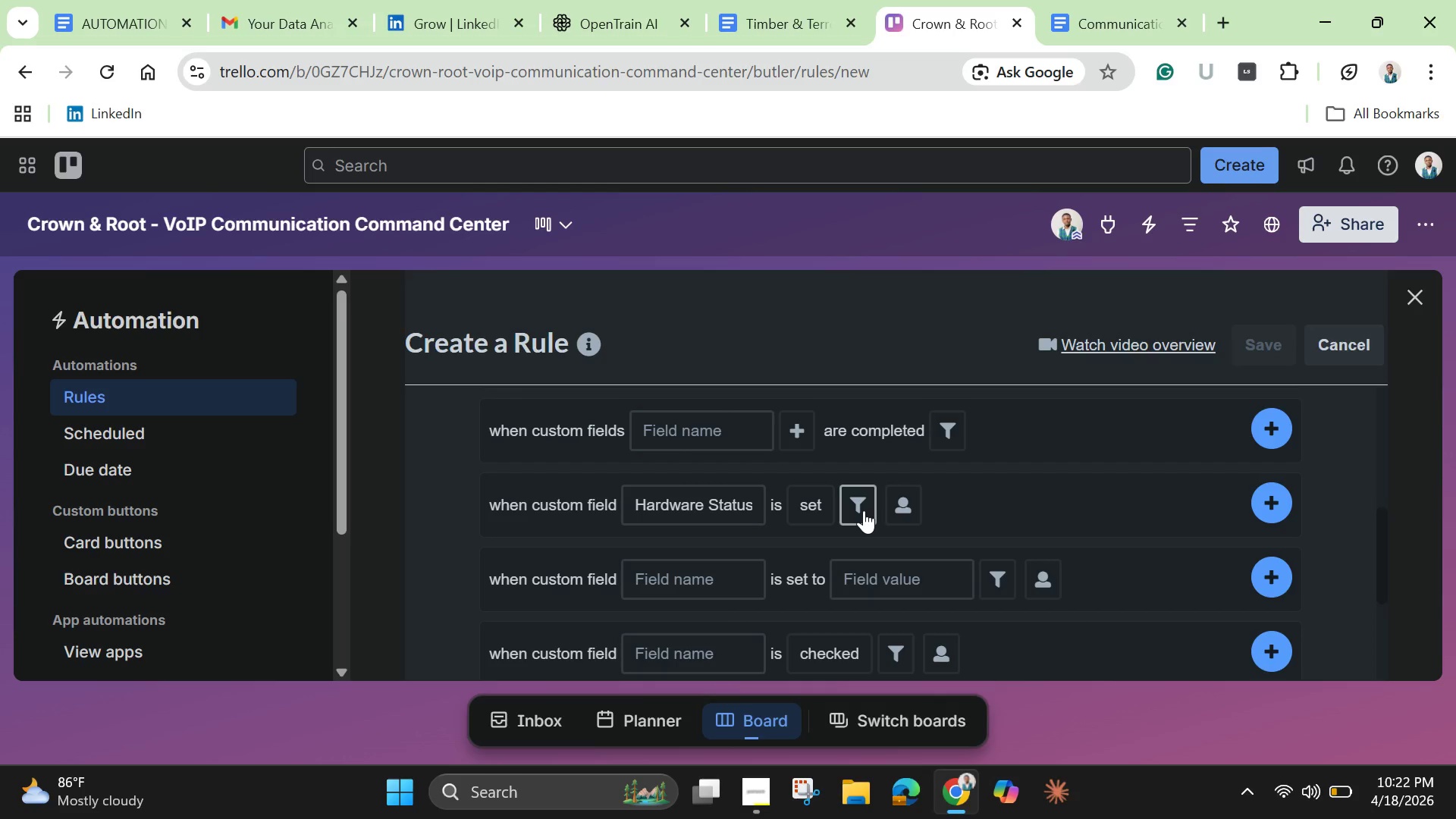 
left_click([864, 510])
 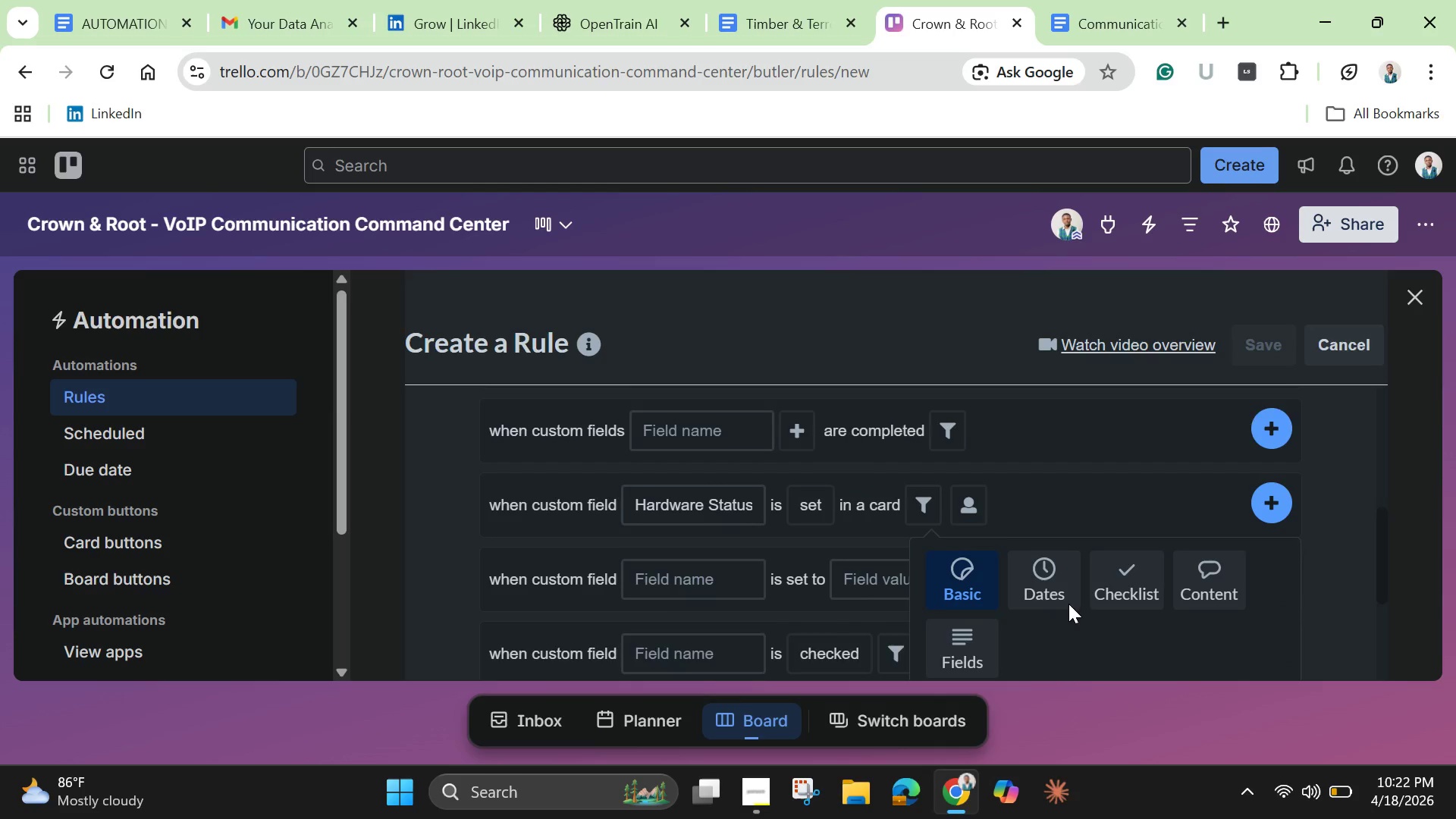 
scroll: coordinate [1103, 573], scroll_direction: down, amount: 2.0
 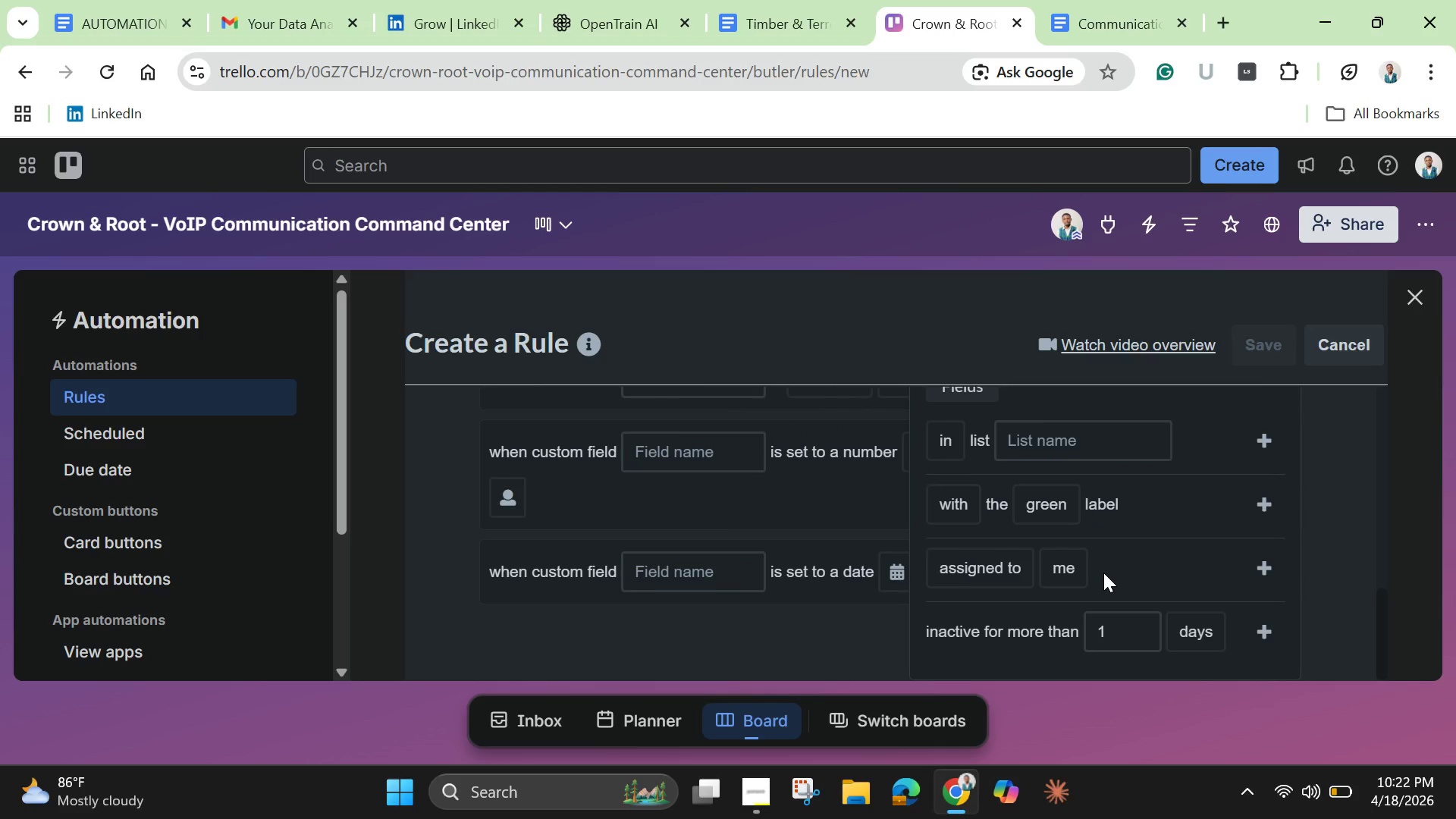 
scroll: coordinate [1103, 573], scroll_direction: up, amount: 3.0
 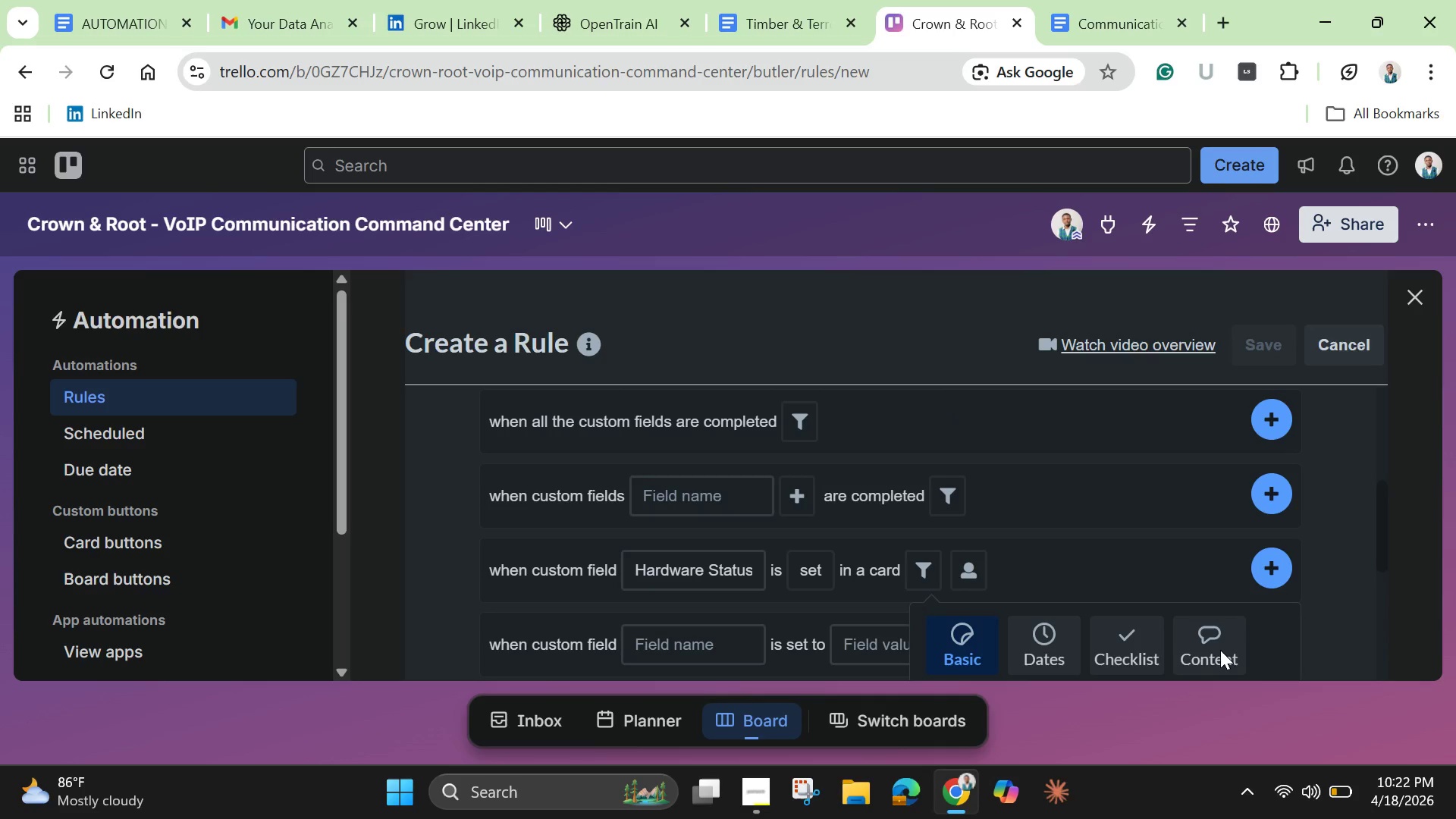 
left_click([1219, 648])
 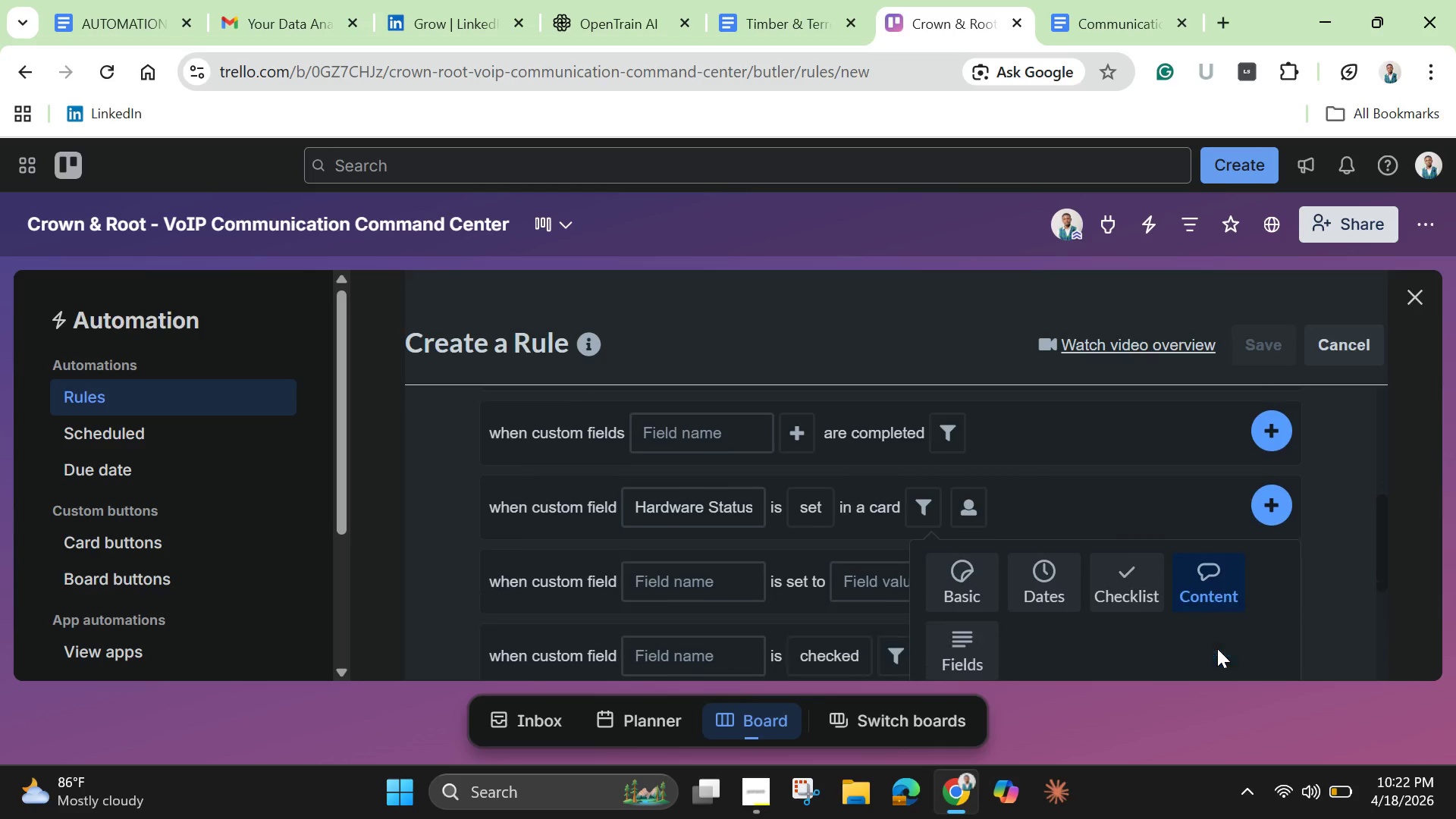 
scroll: coordinate [1153, 610], scroll_direction: down, amount: 4.0
 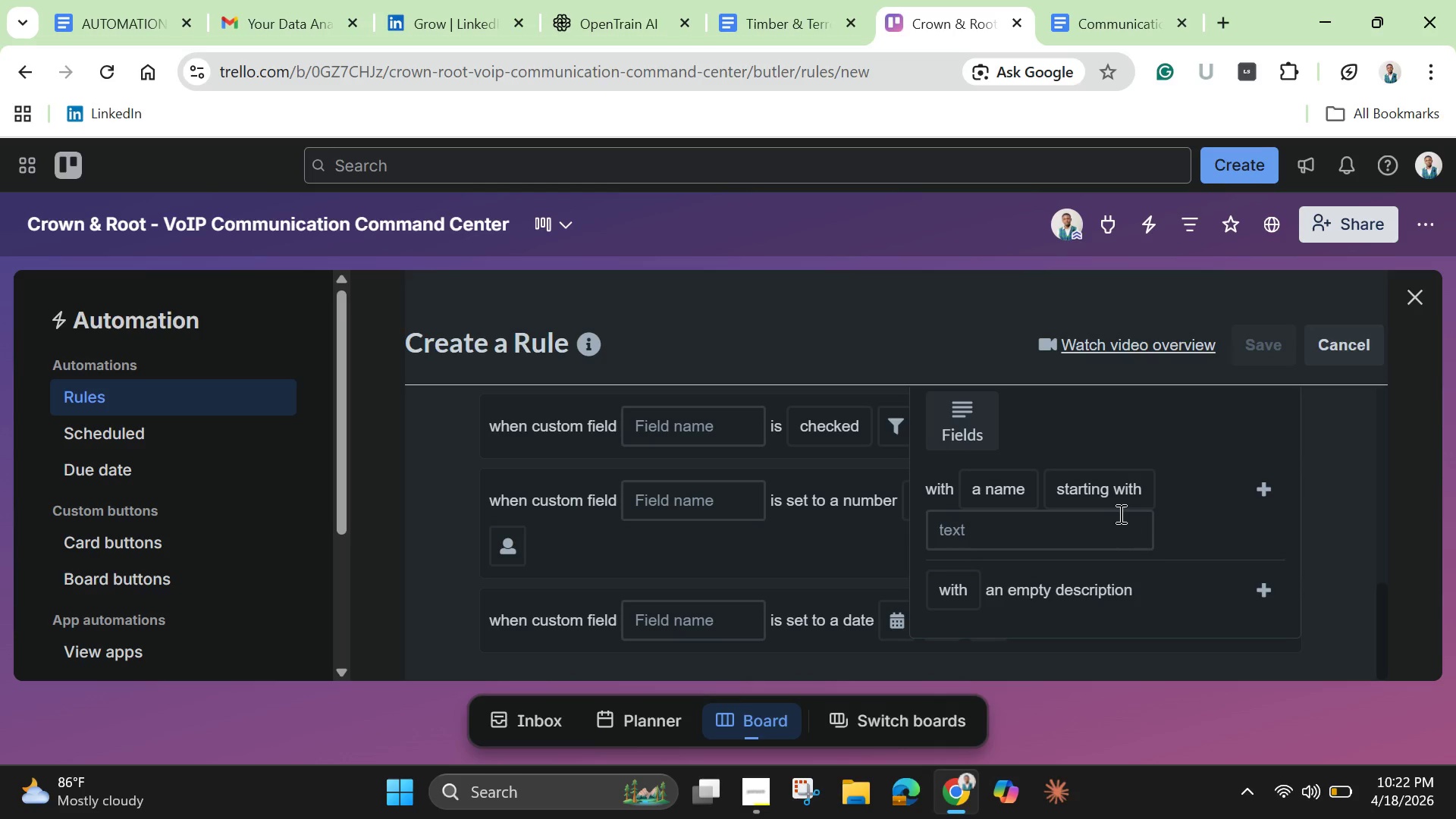 
mouse_move([1134, 511])
 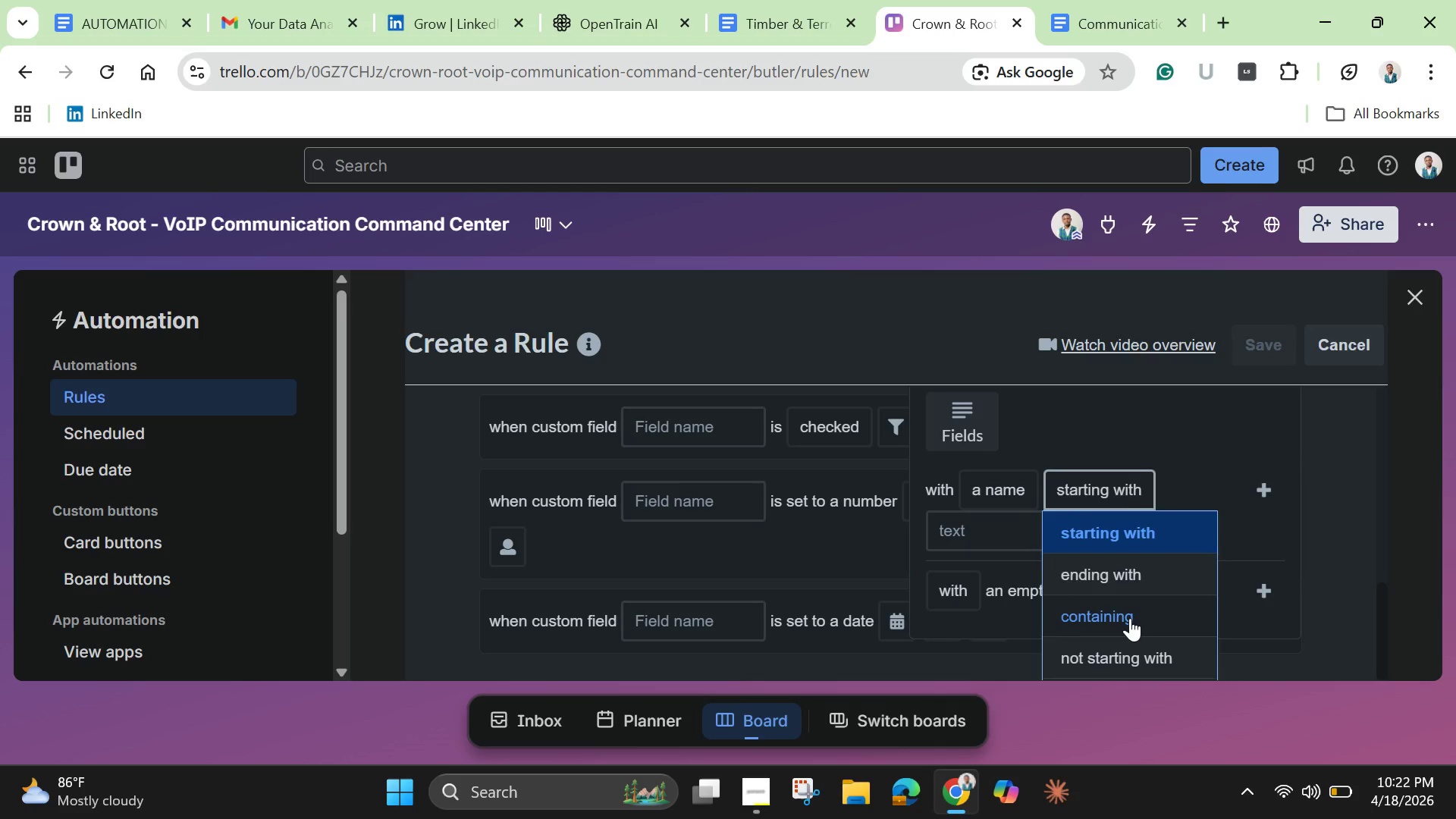 
left_click([1130, 618])
 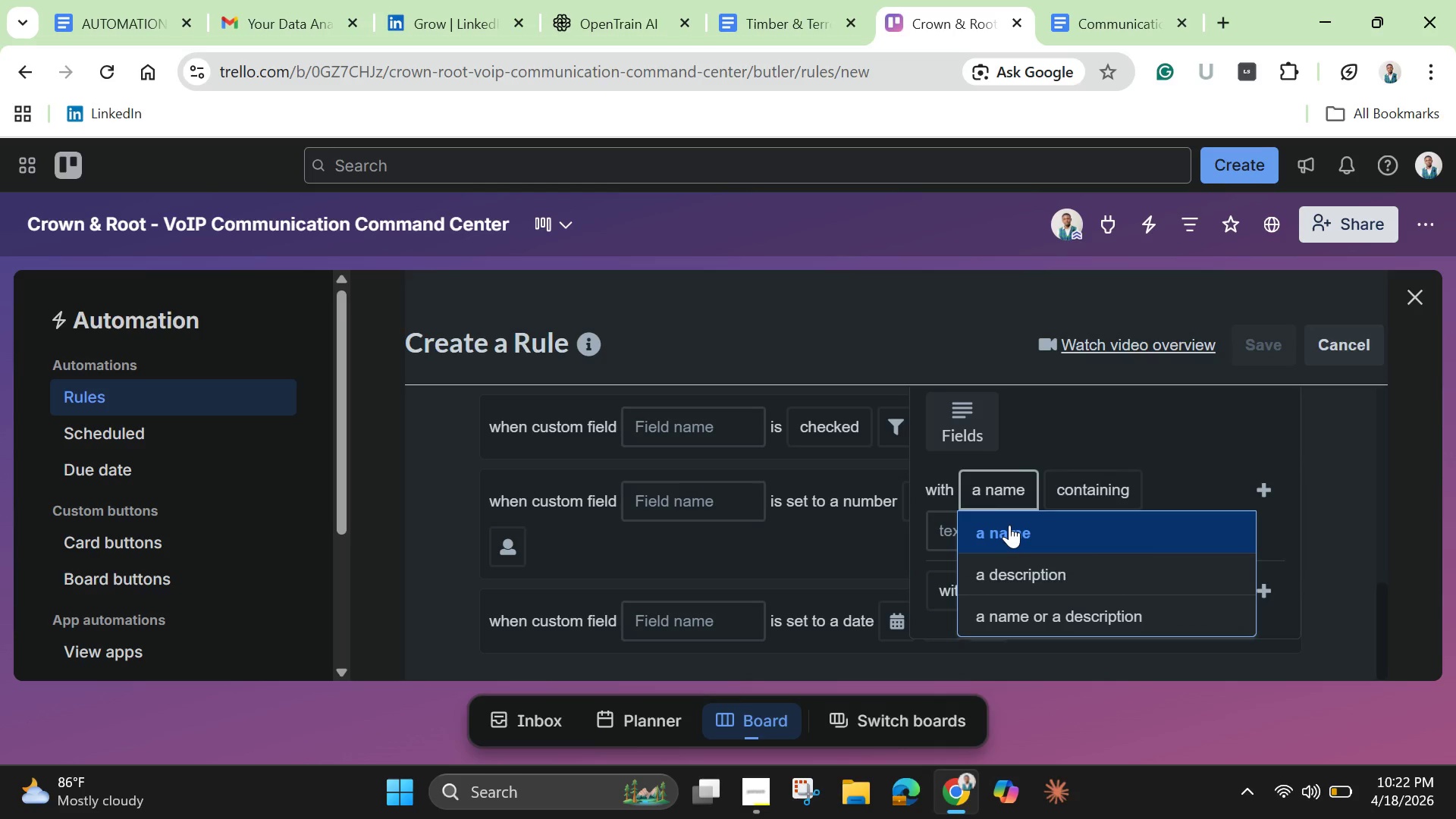 
left_click([1009, 525])
 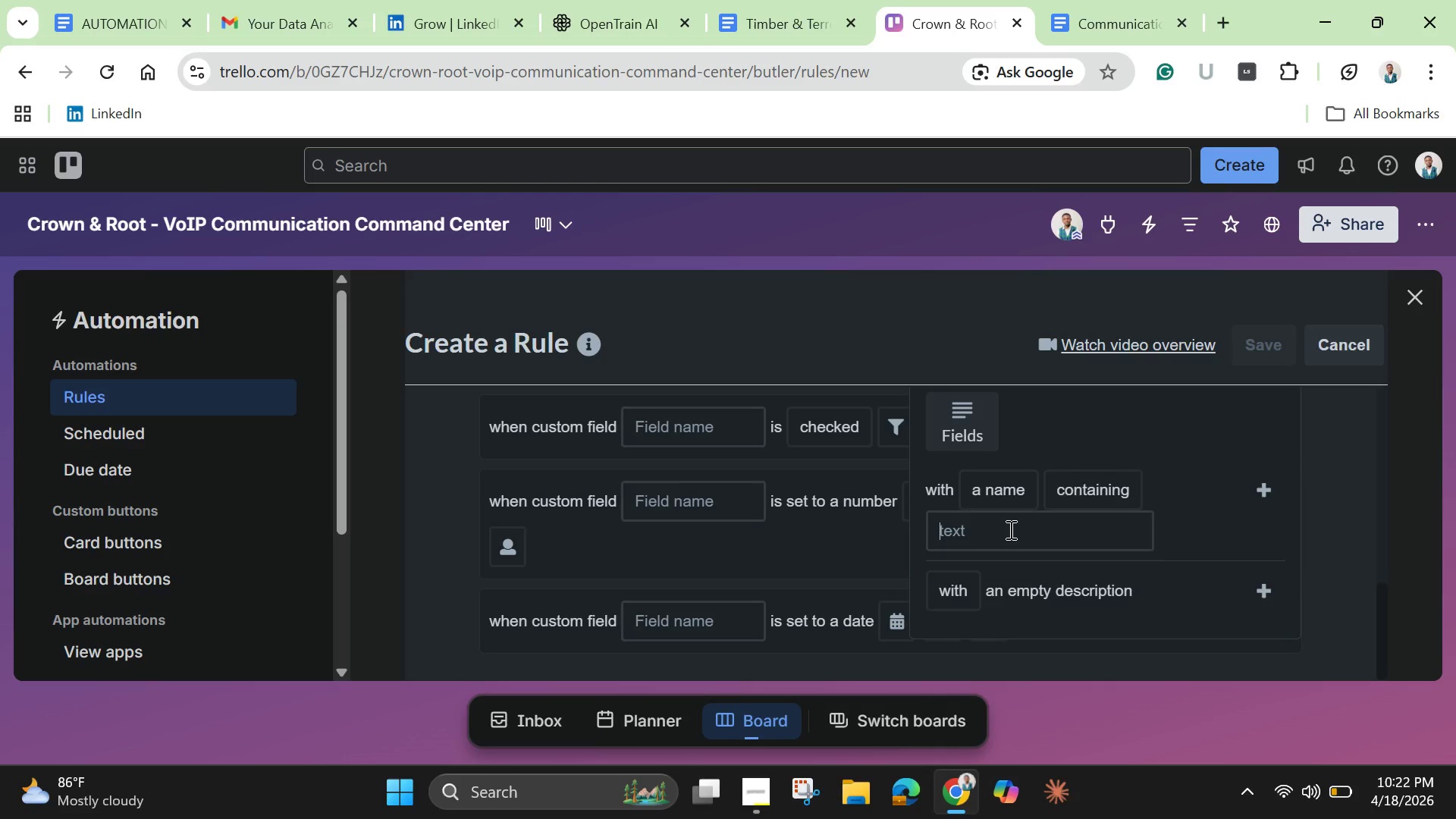 
left_click([1009, 529])
 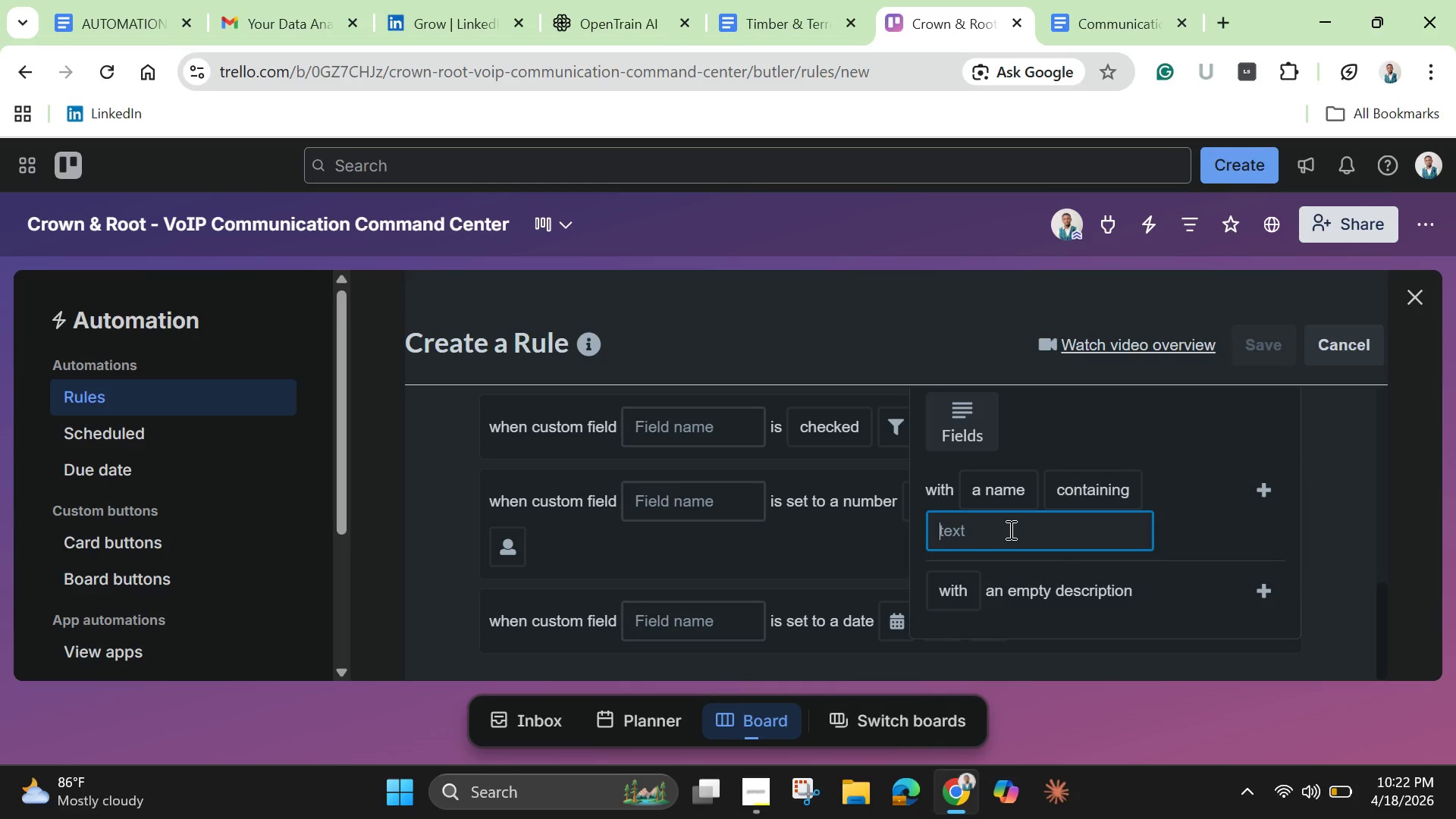 
key(C)
 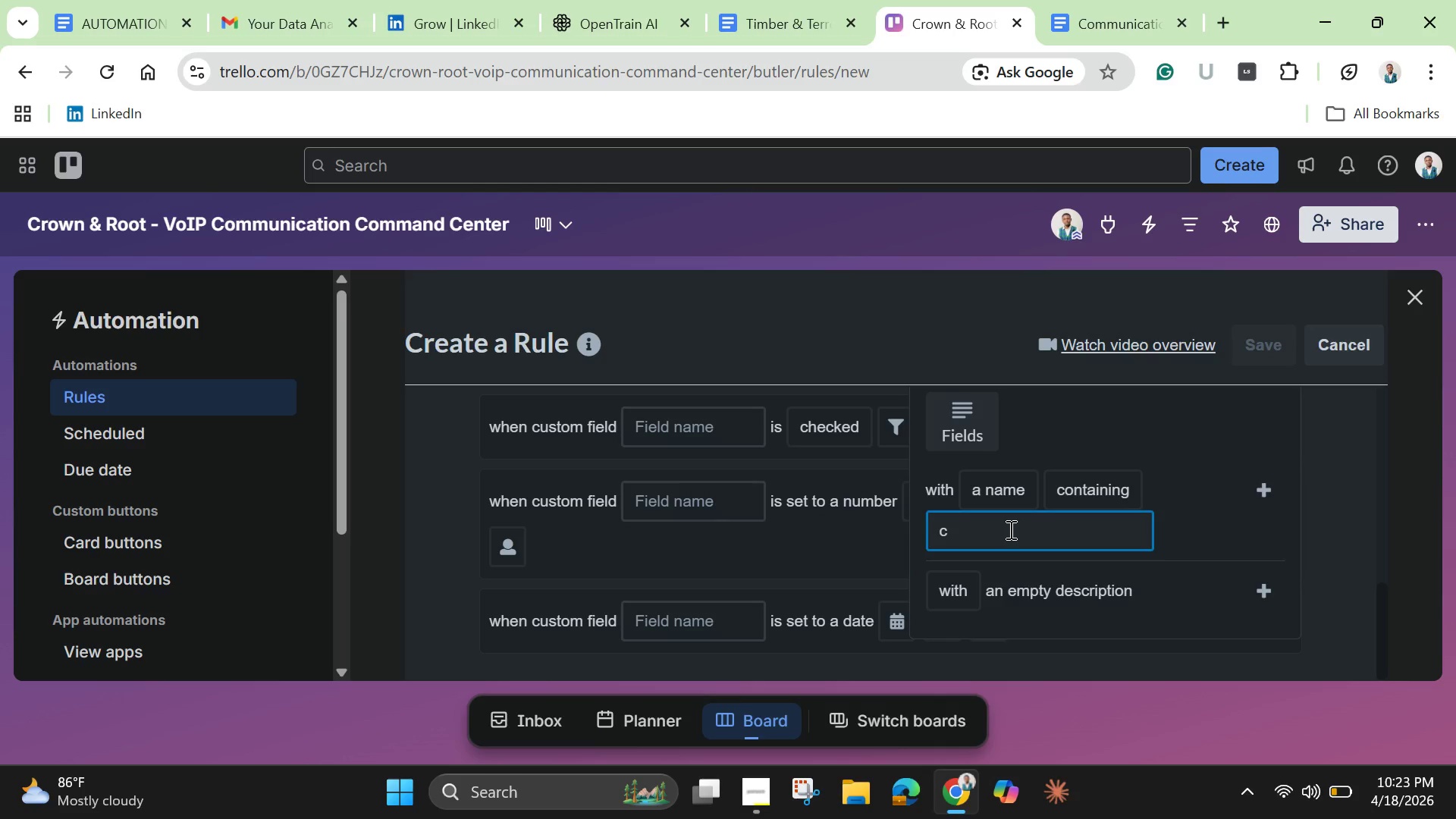 
wait(11.84)
 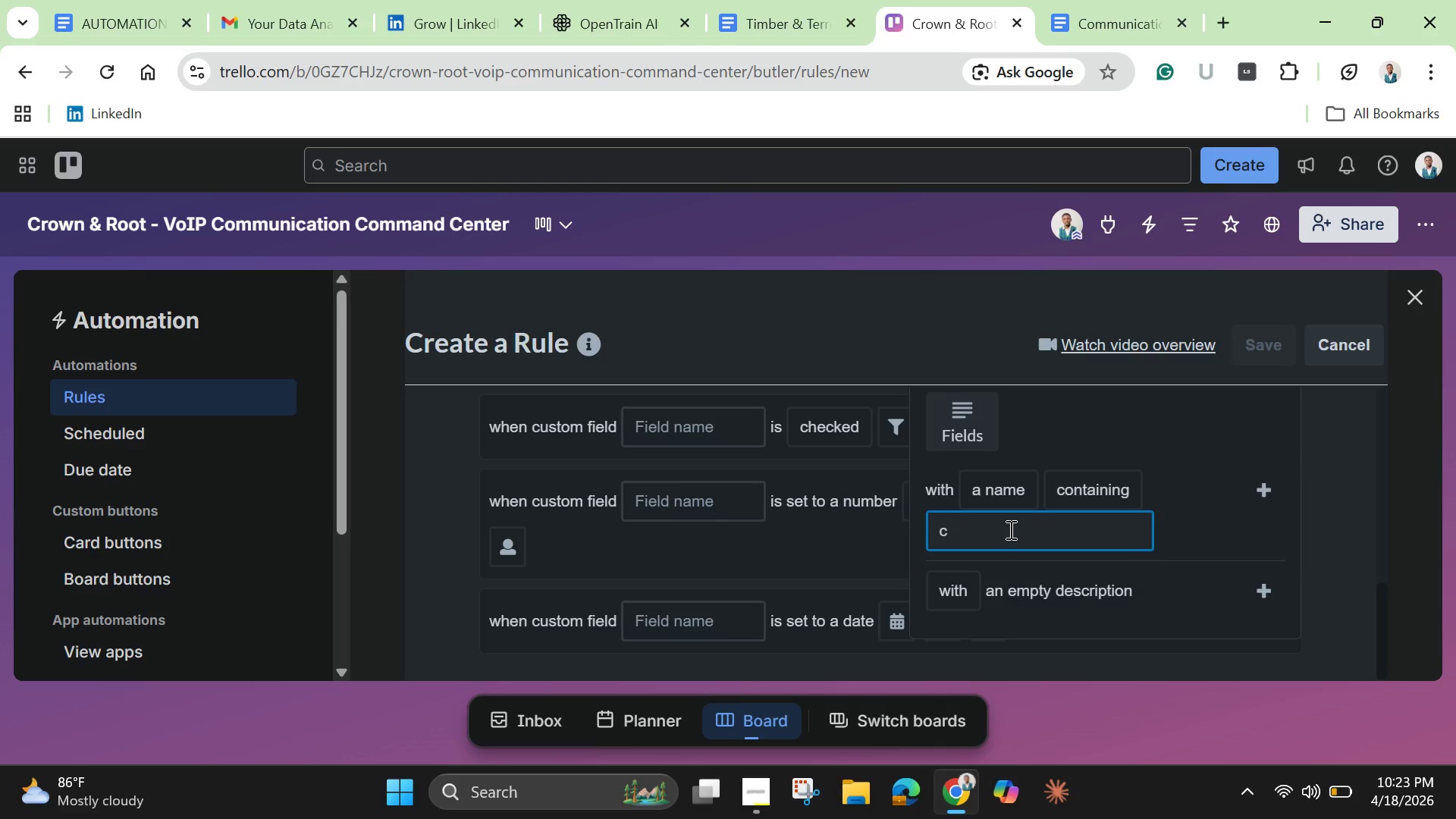 
key(Backspace)
type(Configure)
 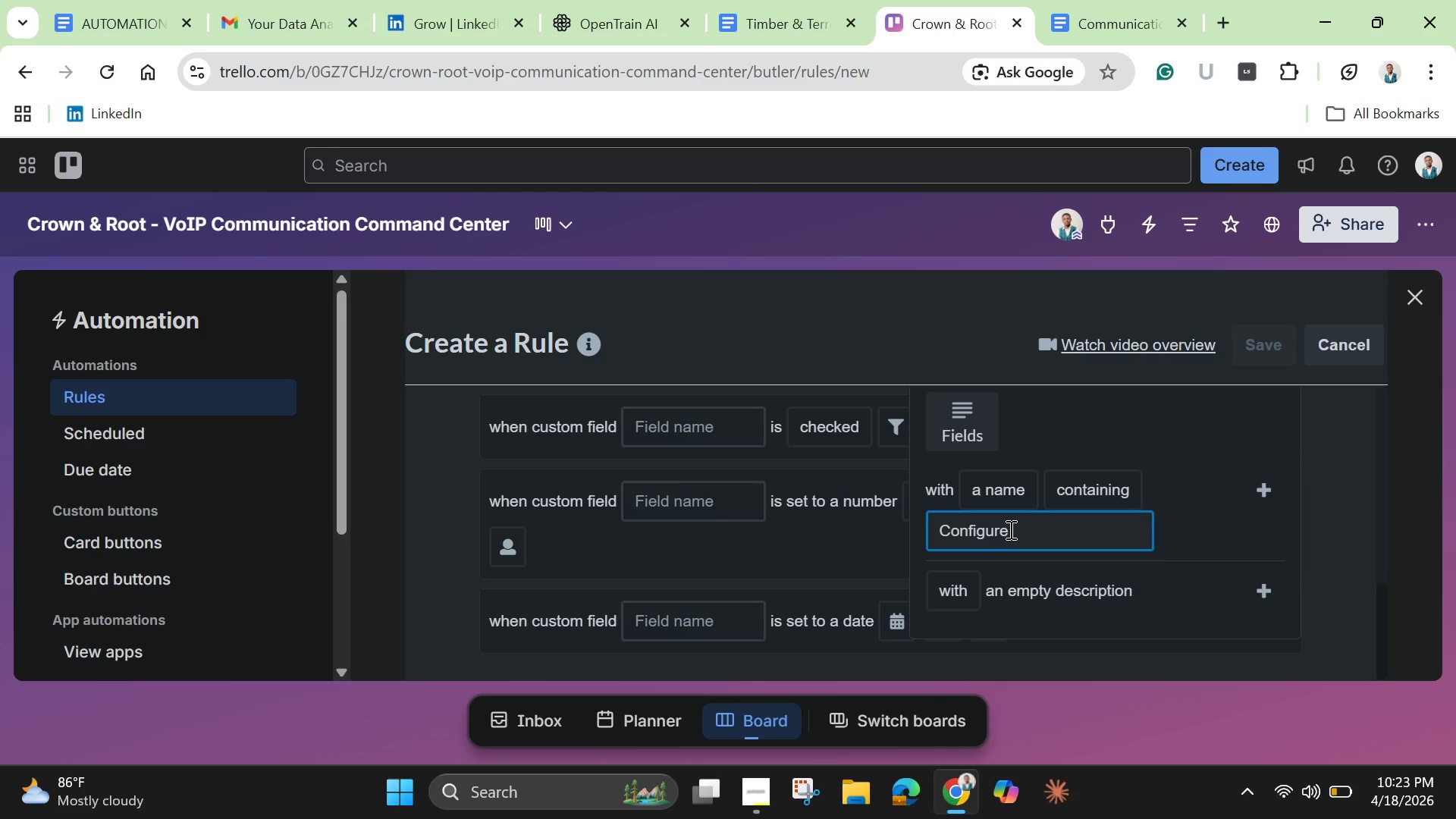 
wait(36.12)
 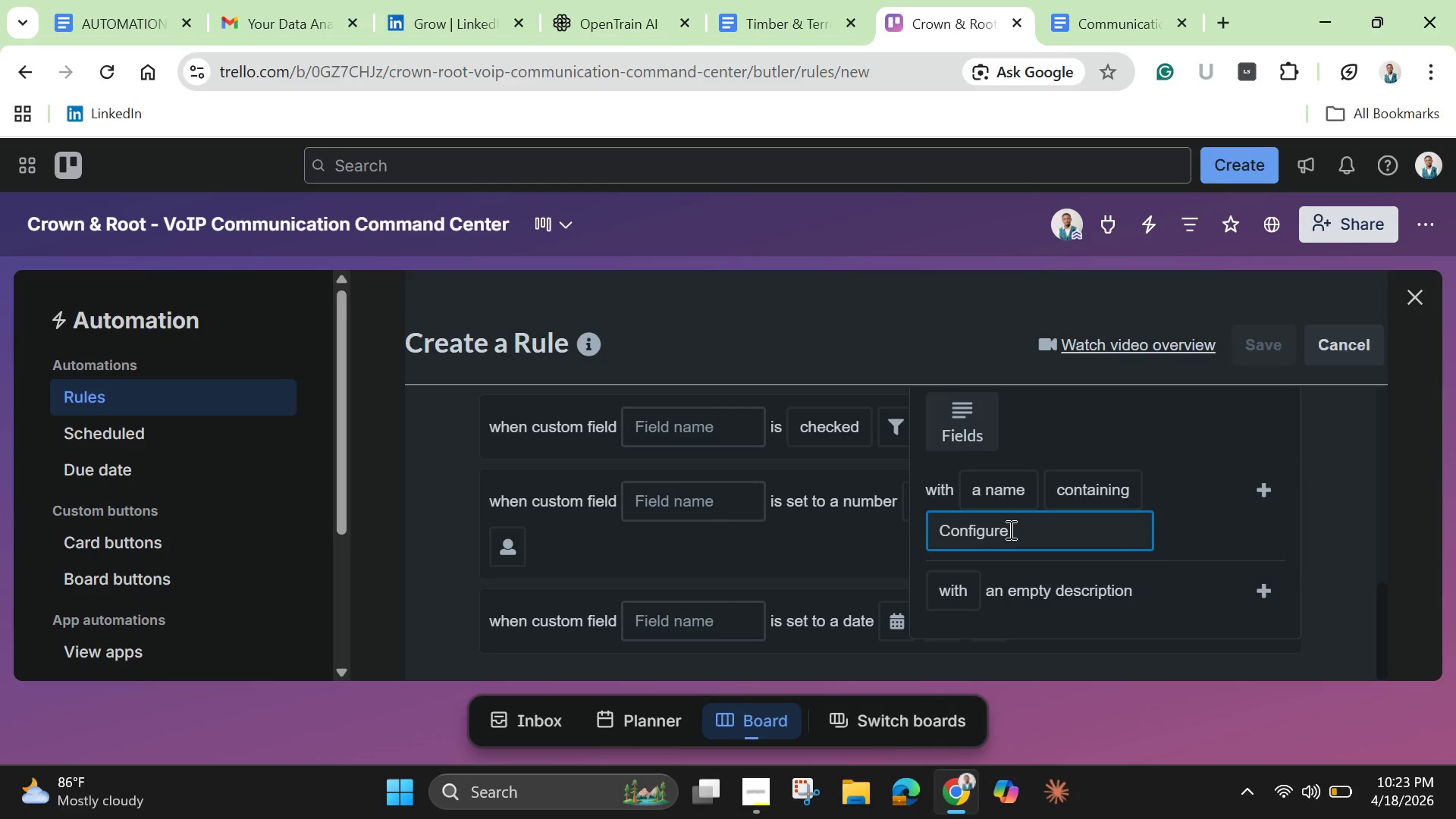 
left_click([1266, 489])
 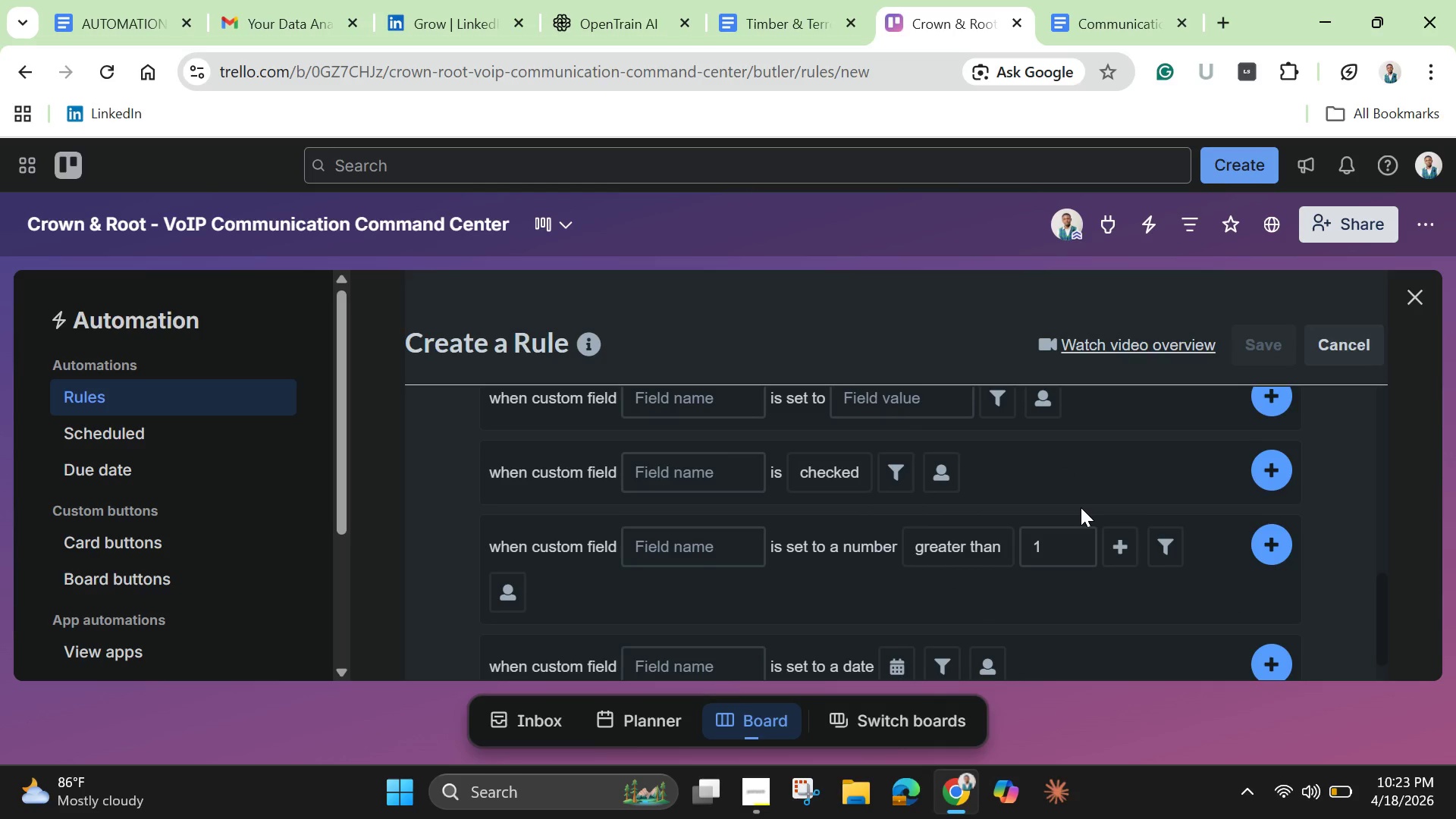 
scroll: coordinate [1081, 507], scroll_direction: up, amount: 2.0
 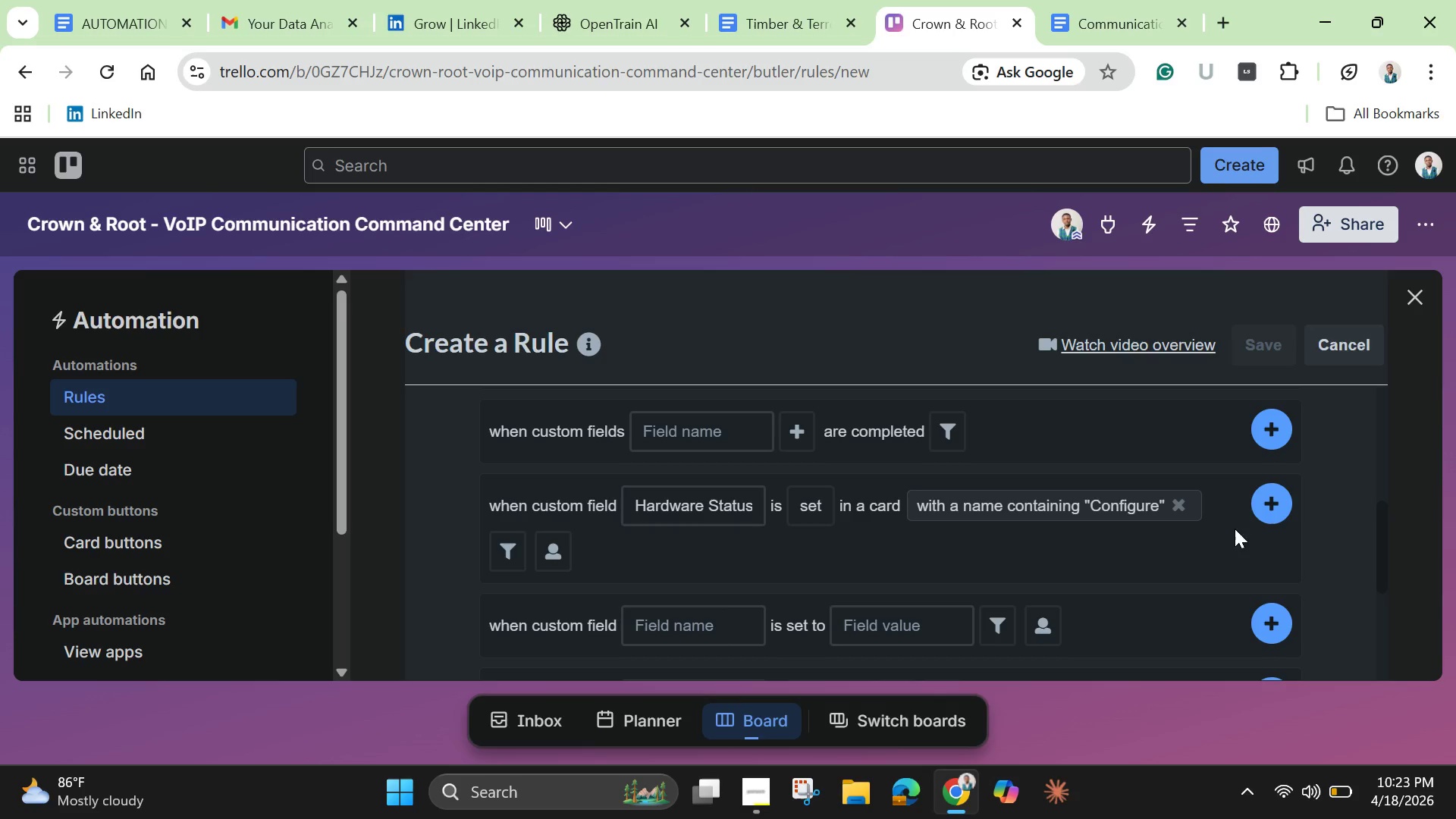 
left_click([1266, 503])
 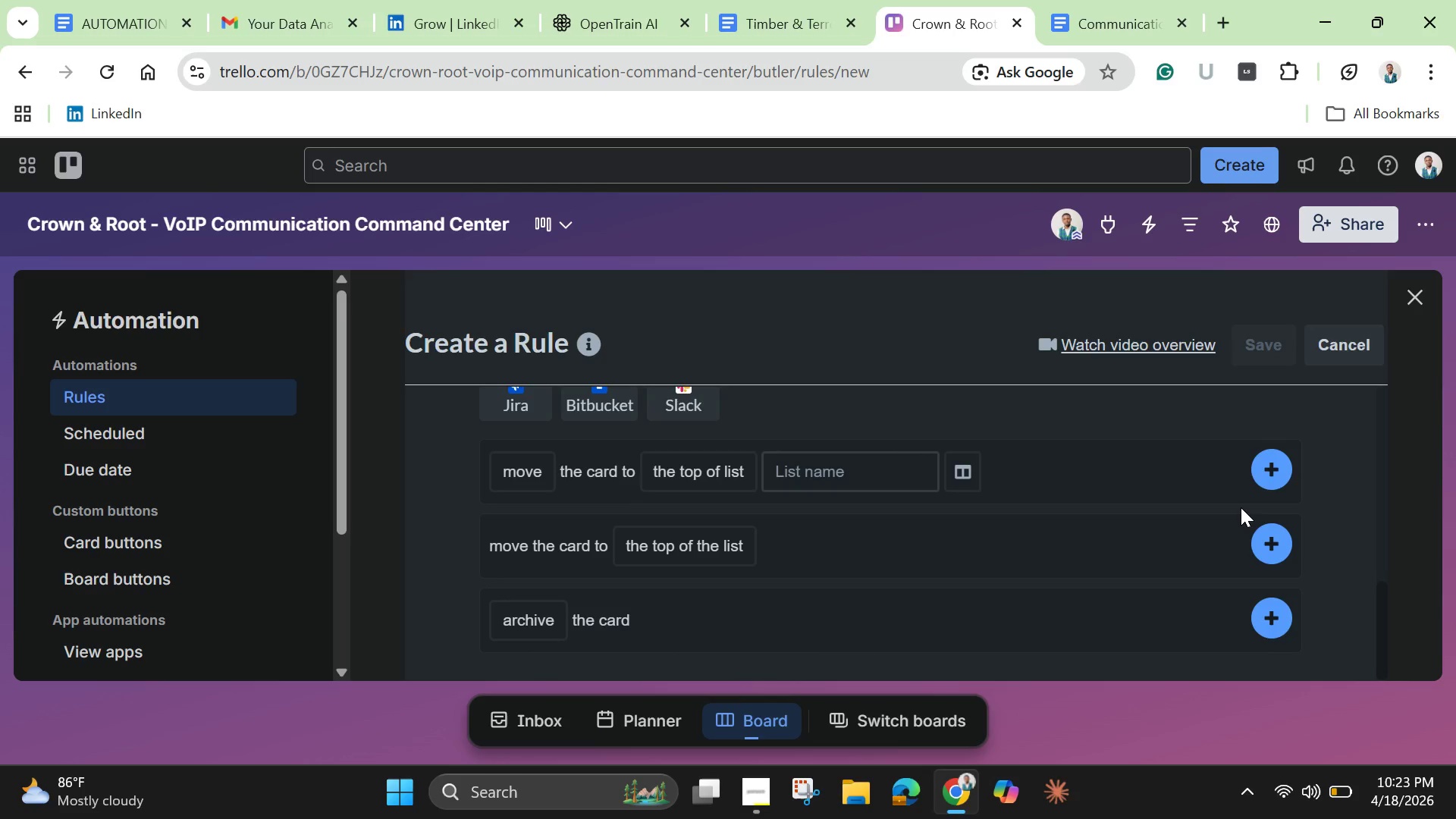 
left_click([830, 460])
 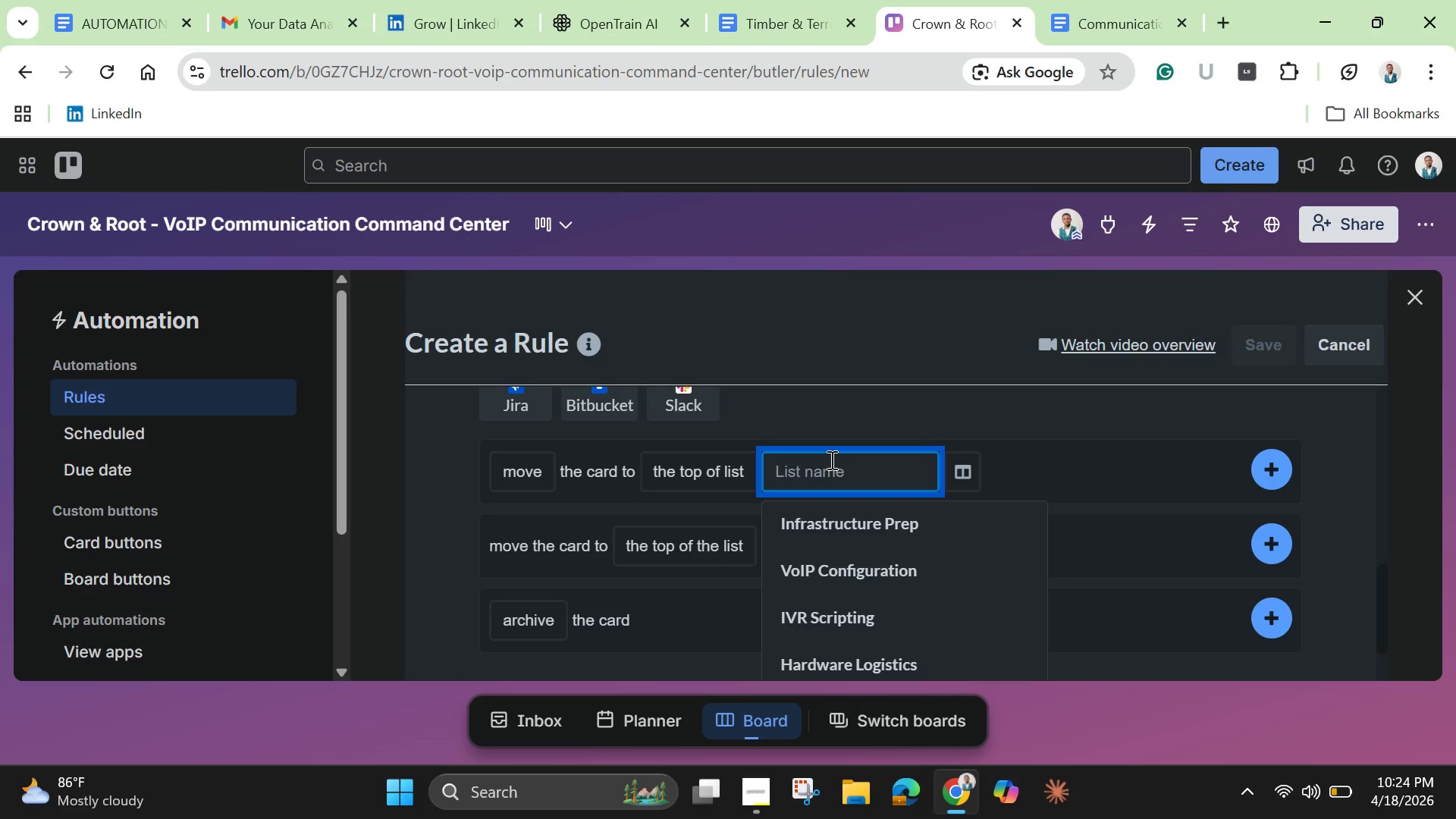 
wait(60.34)
 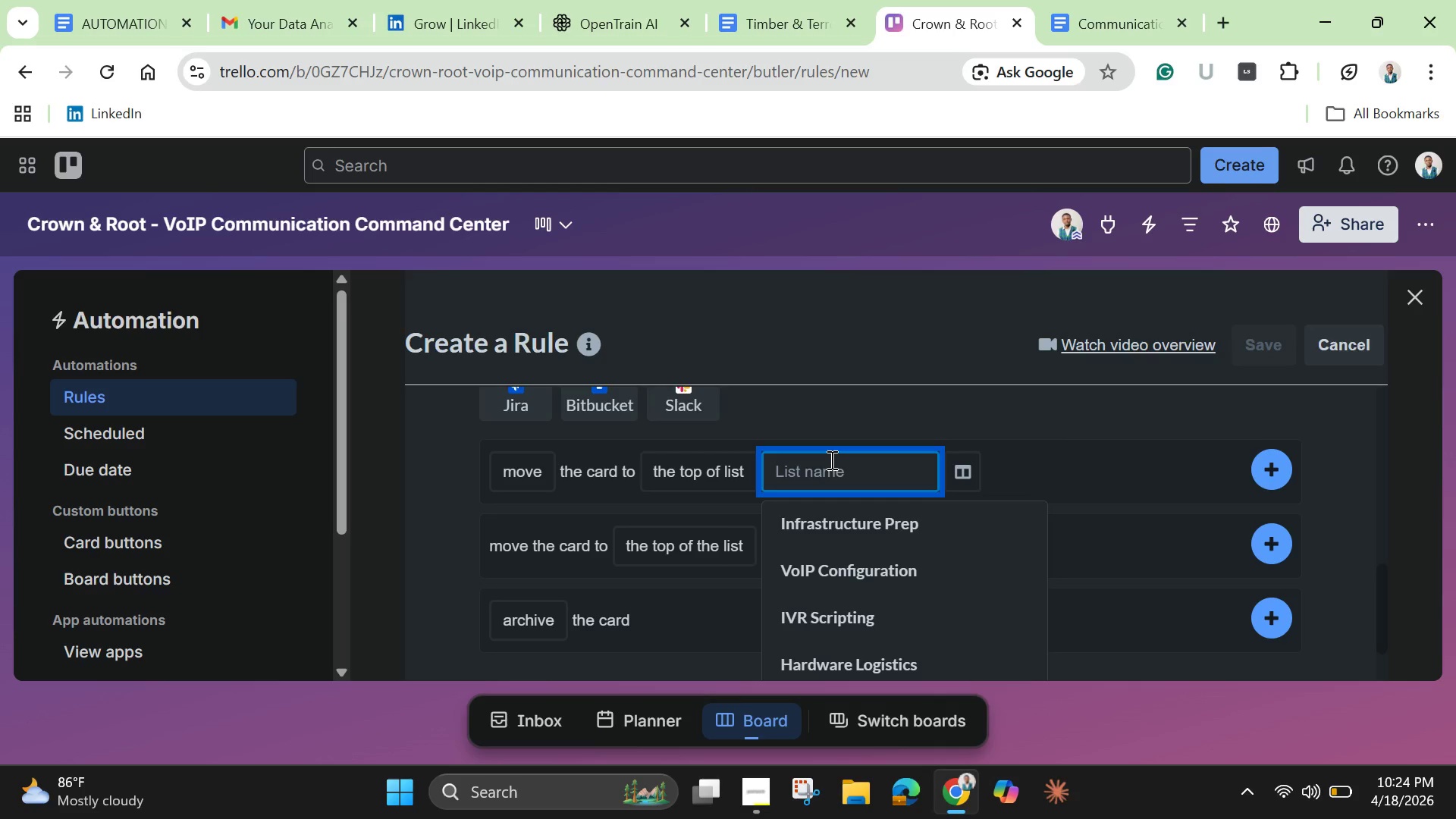 
scroll: coordinate [853, 612], scroll_direction: down, amount: 2.0
 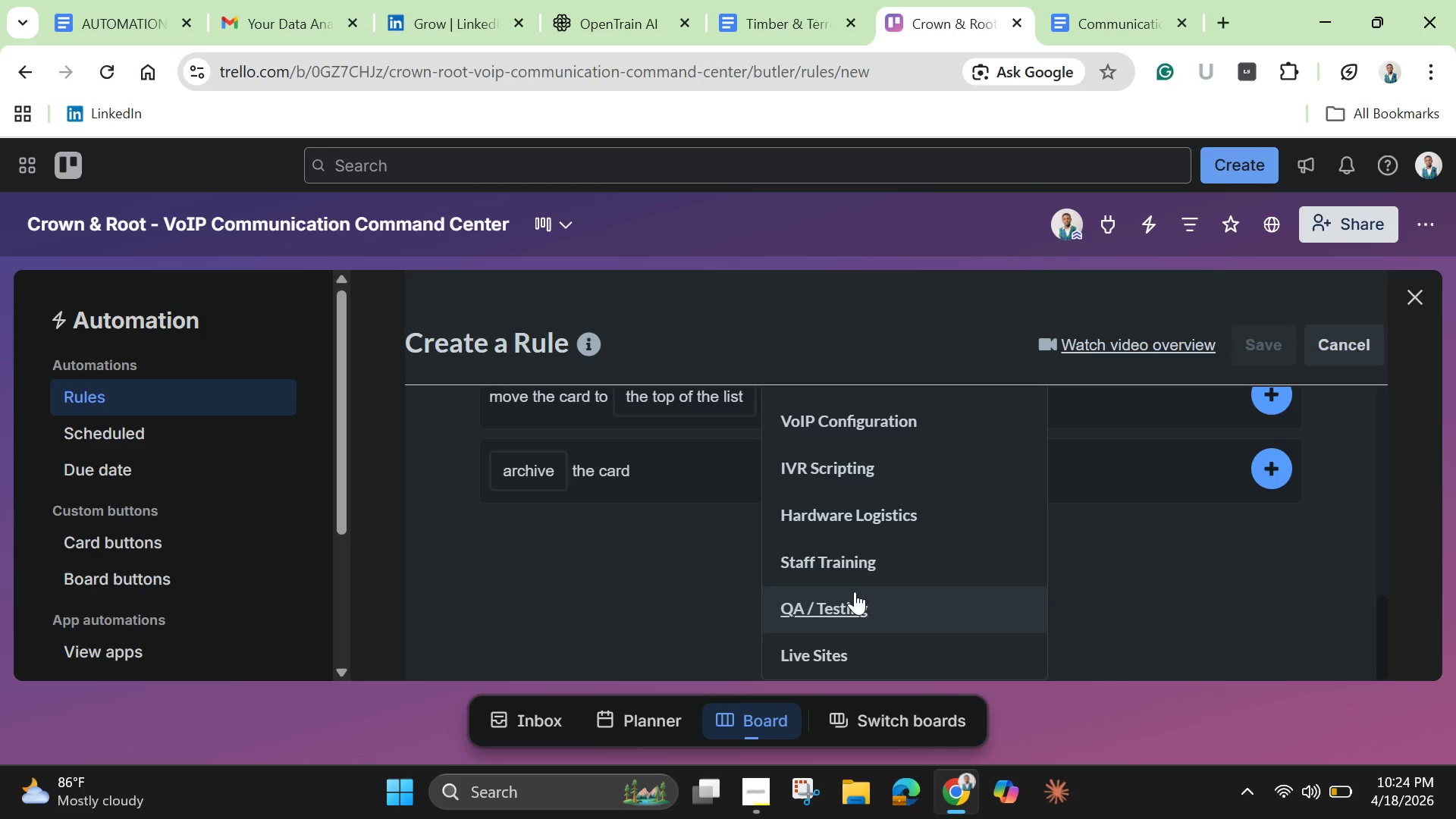 
left_click([846, 563])
 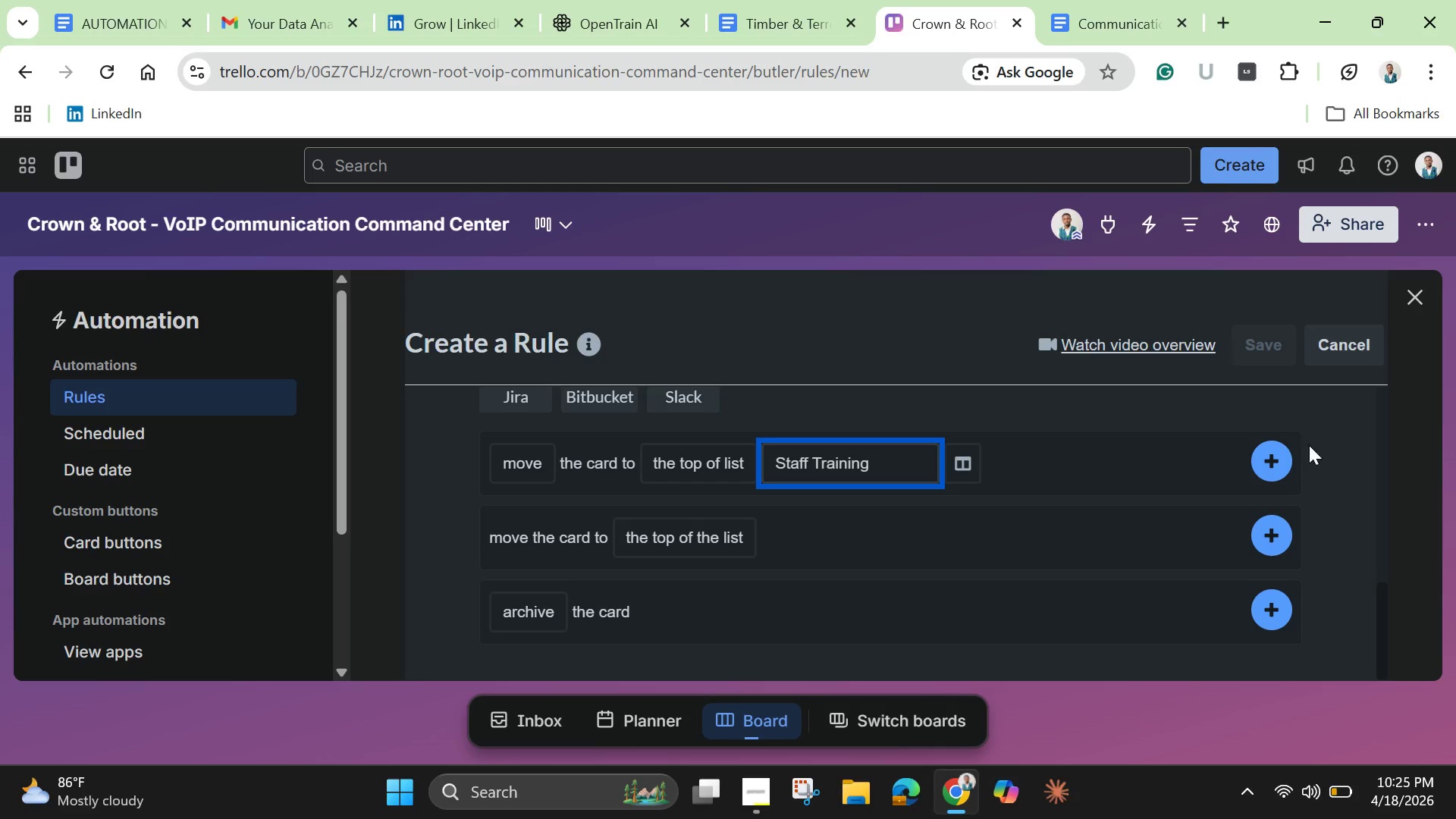 
left_click([1276, 454])
 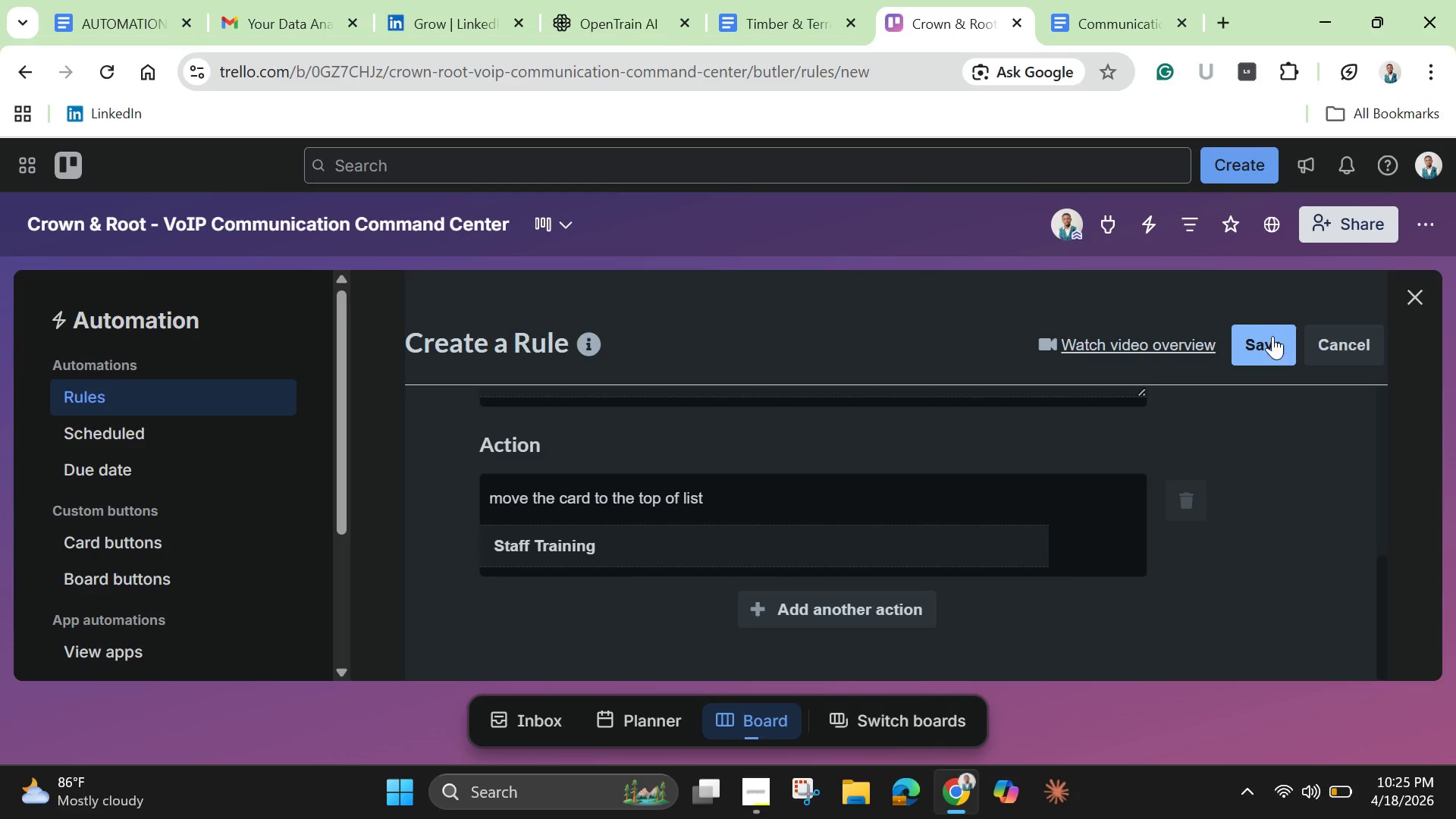 
left_click([1270, 337])
 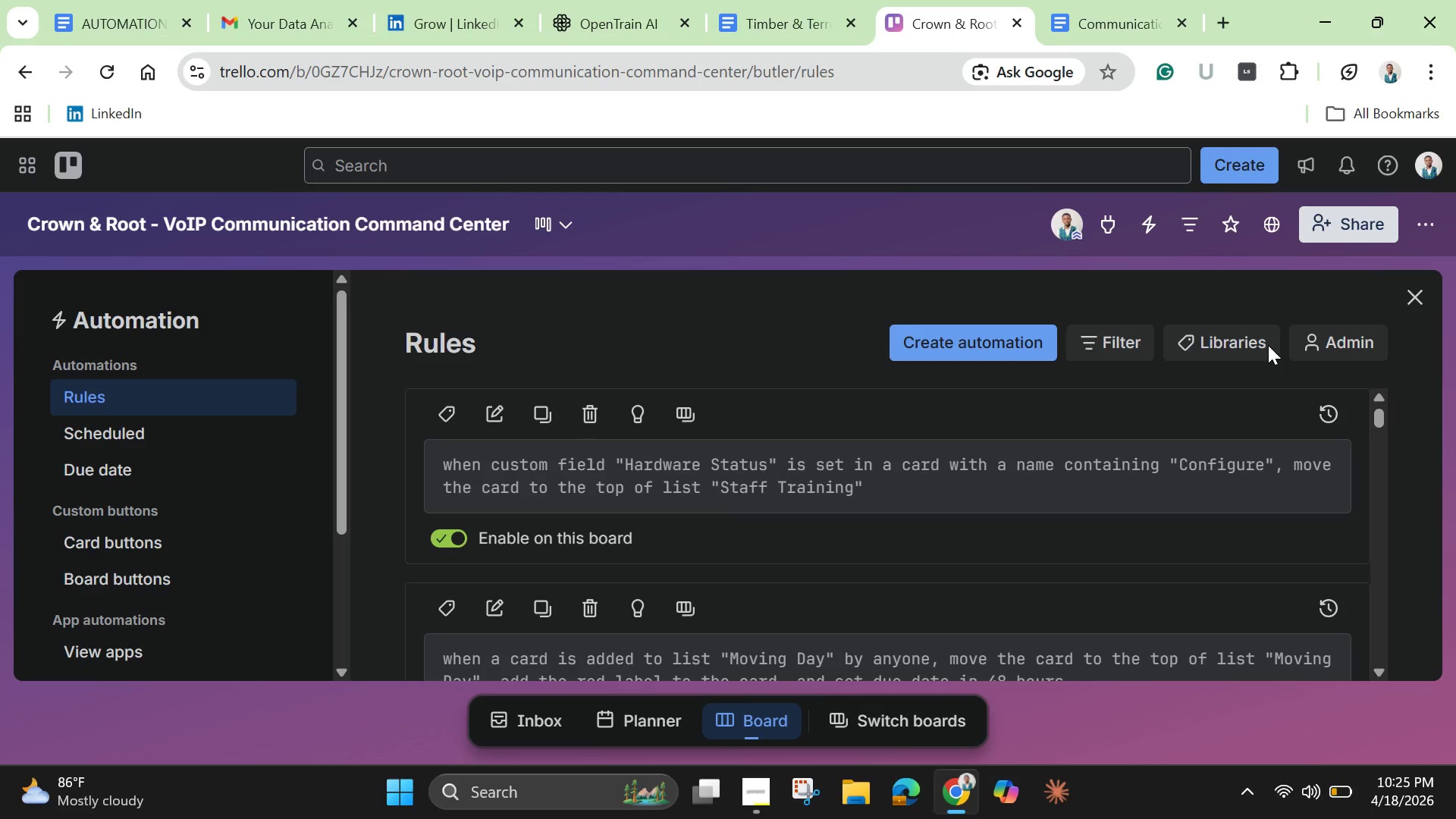 
wait(30.56)
 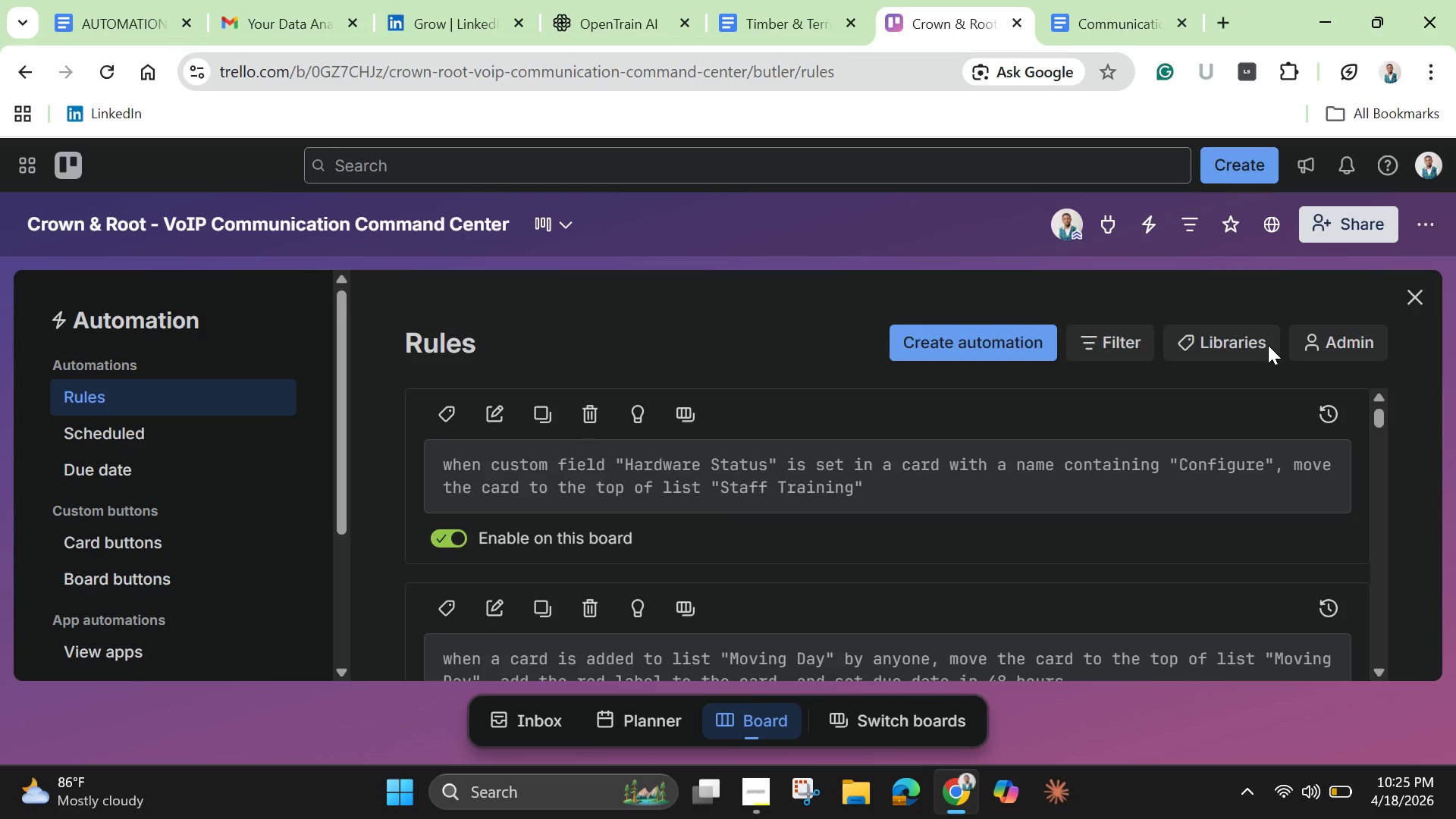 
left_click([1425, 311])
 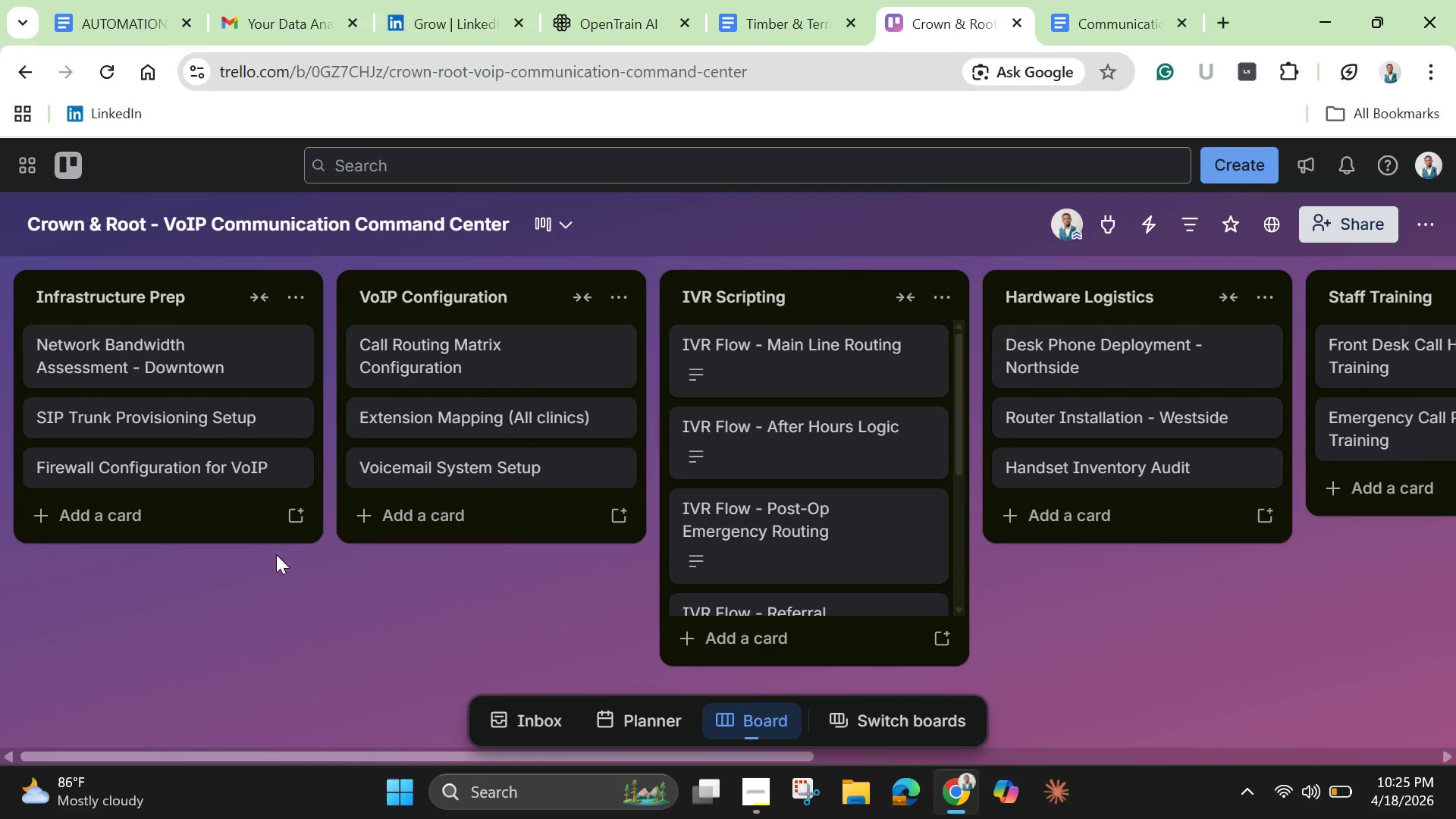 
left_click([218, 516])
 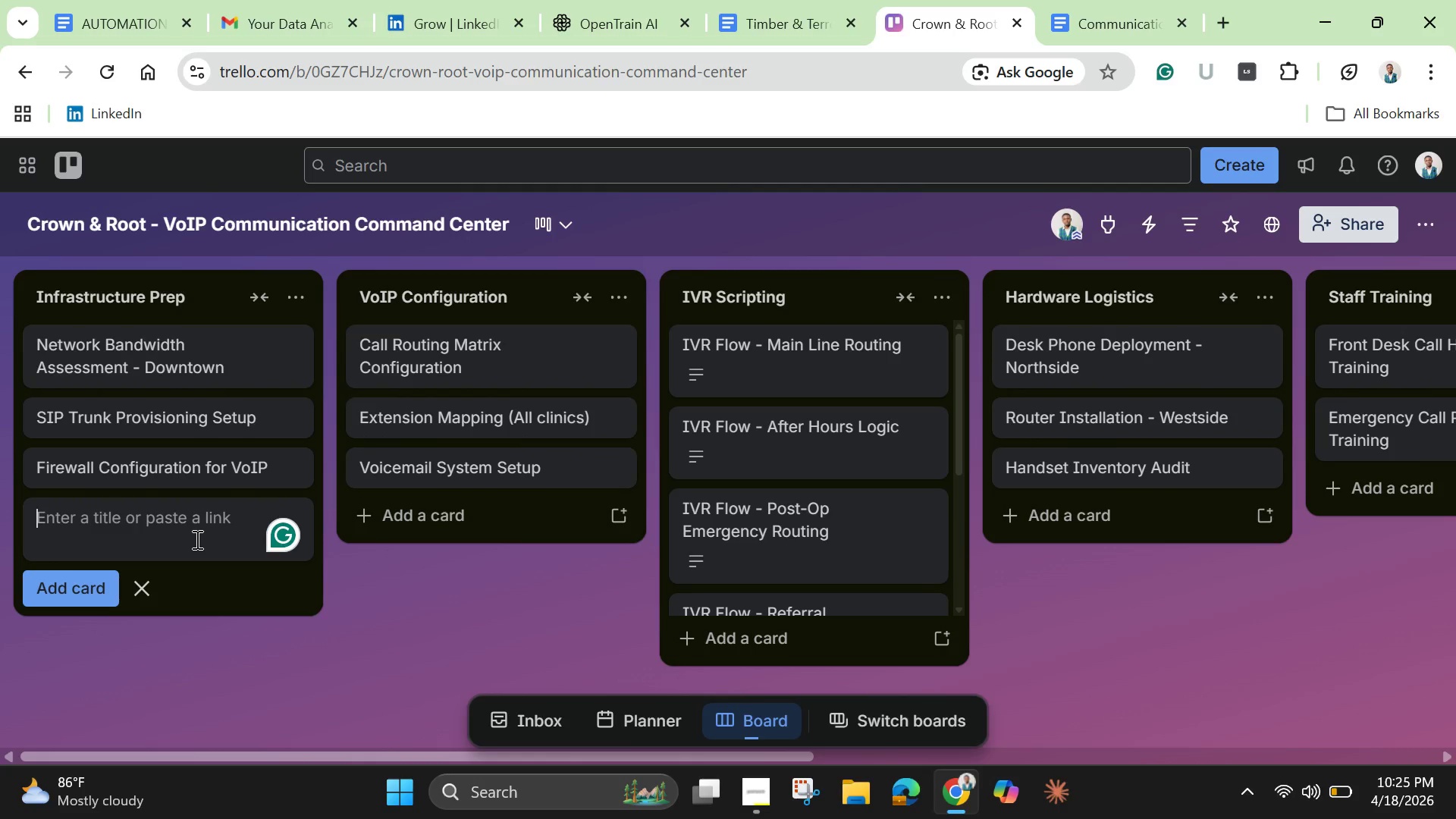 
type(testing)
 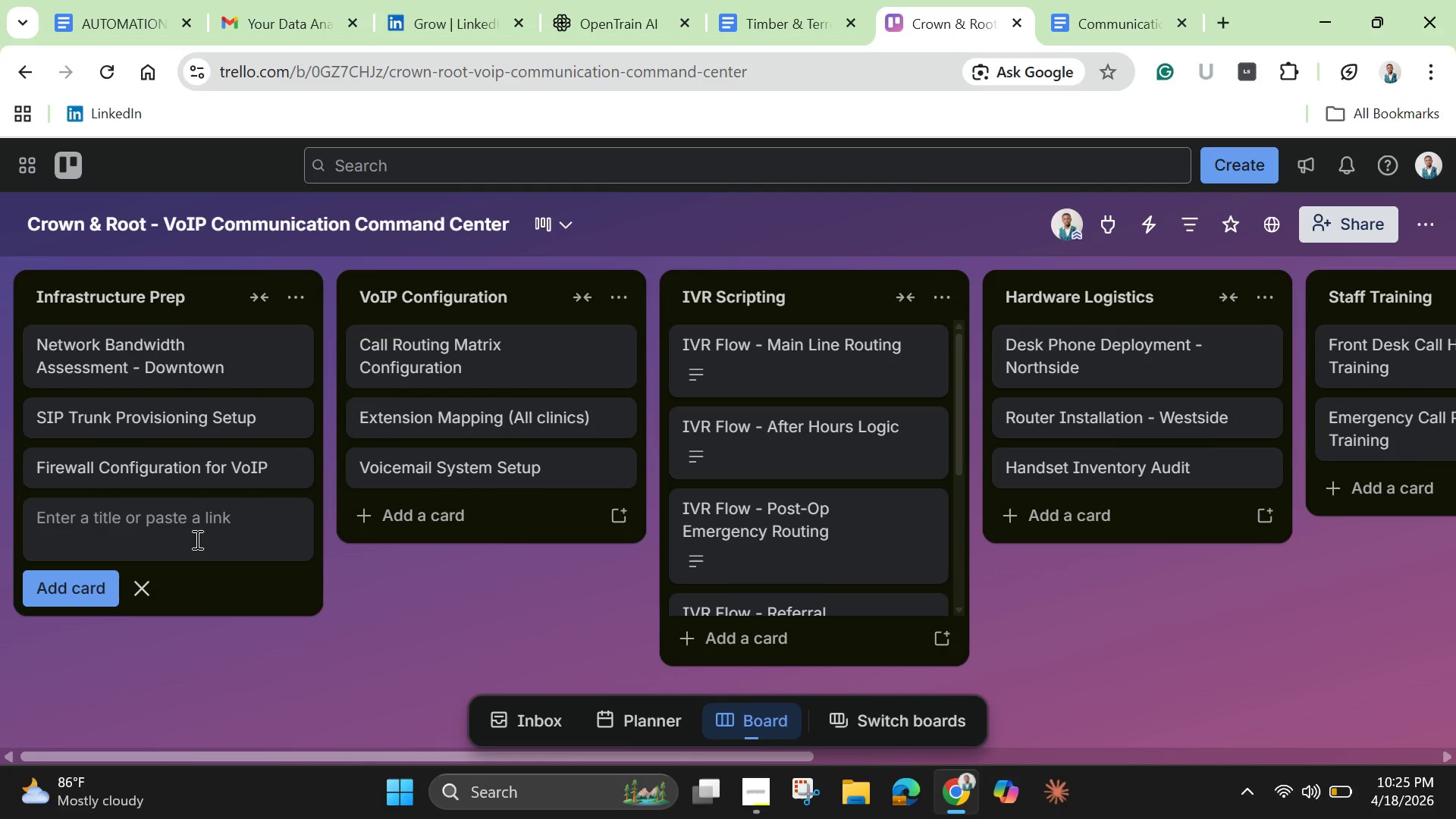 
key(Enter)
 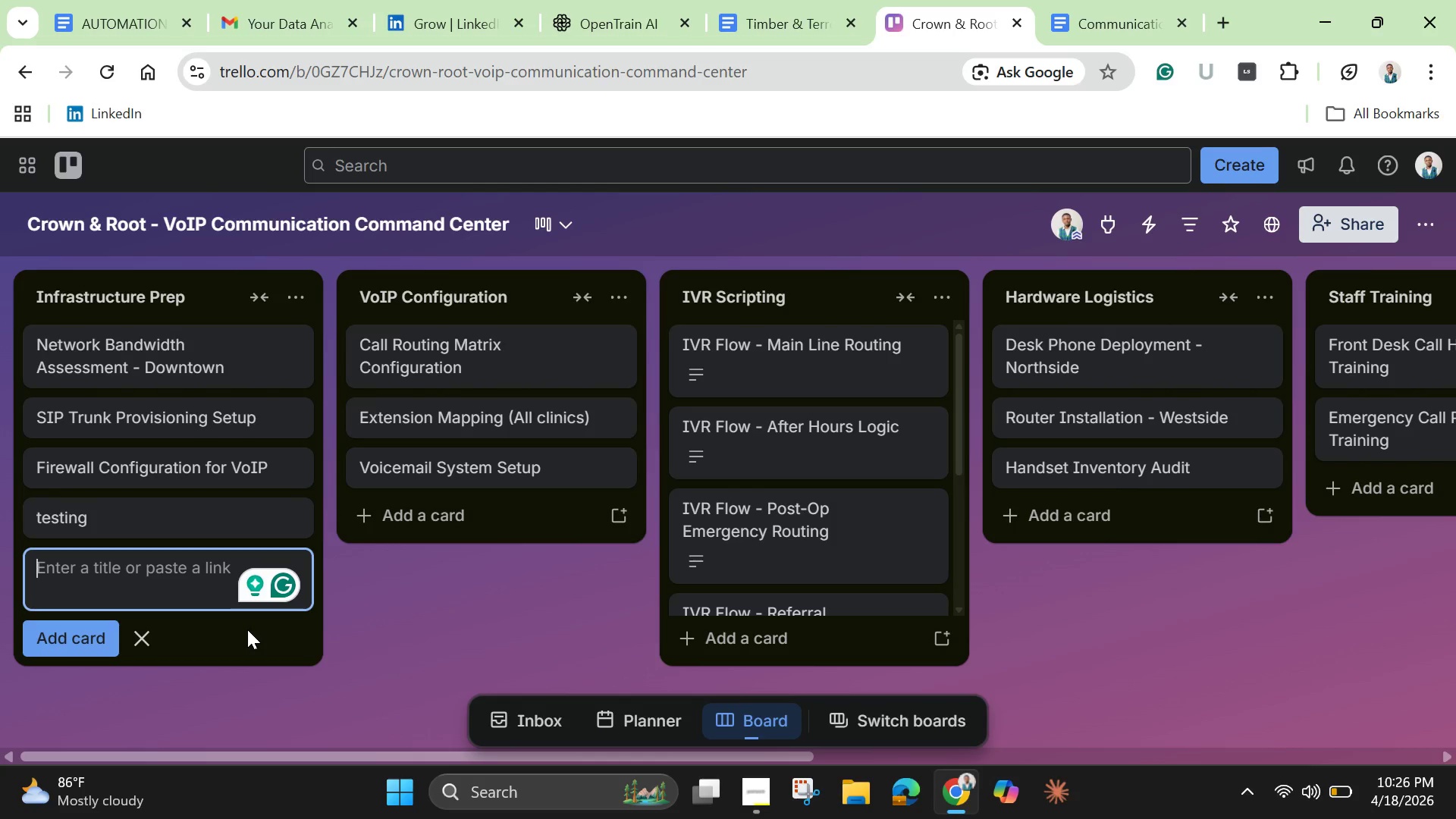 
wait(35.78)
 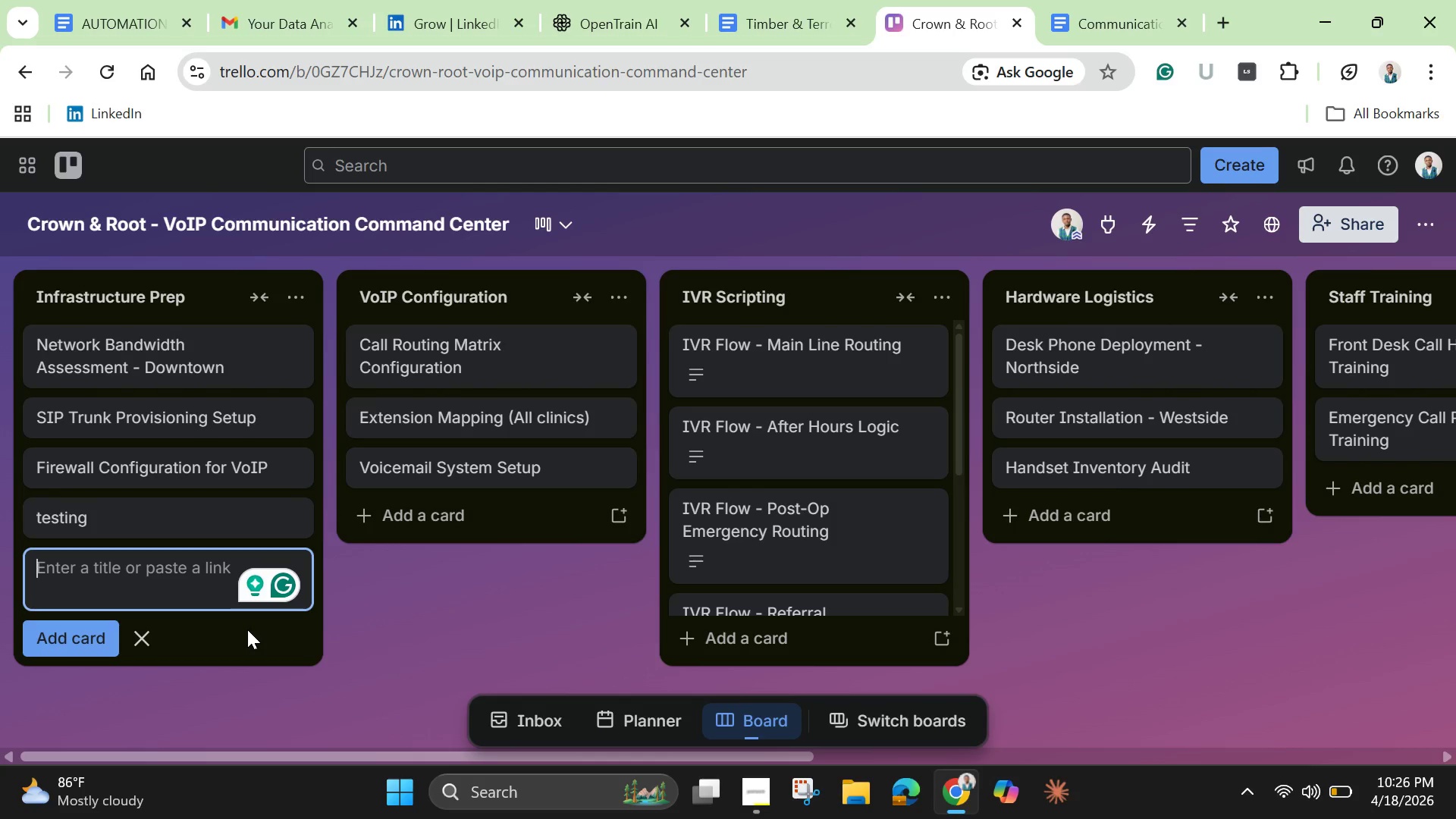 
left_click([136, 526])
 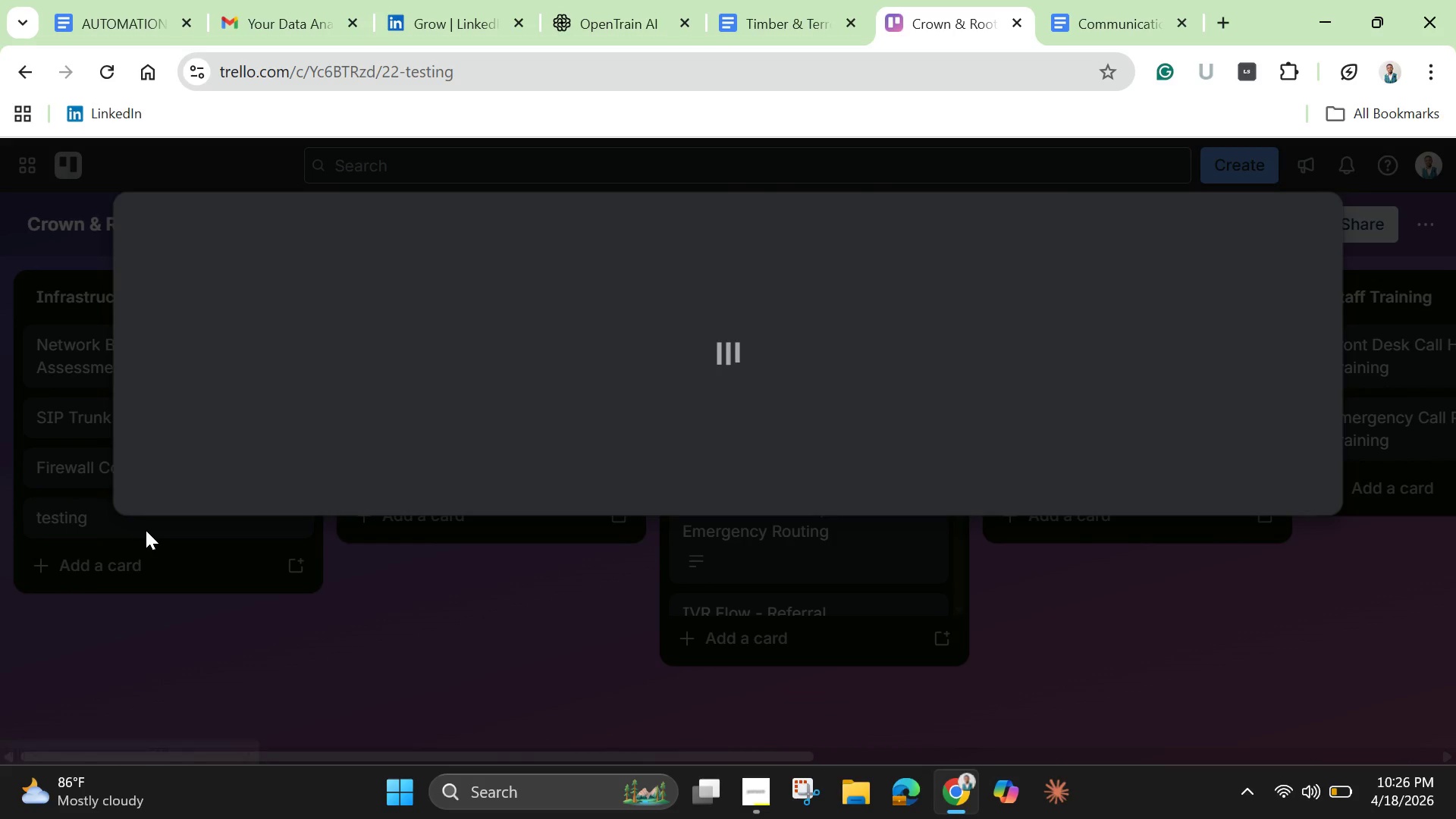 
scroll: coordinate [271, 548], scroll_direction: down, amount: 4.0
 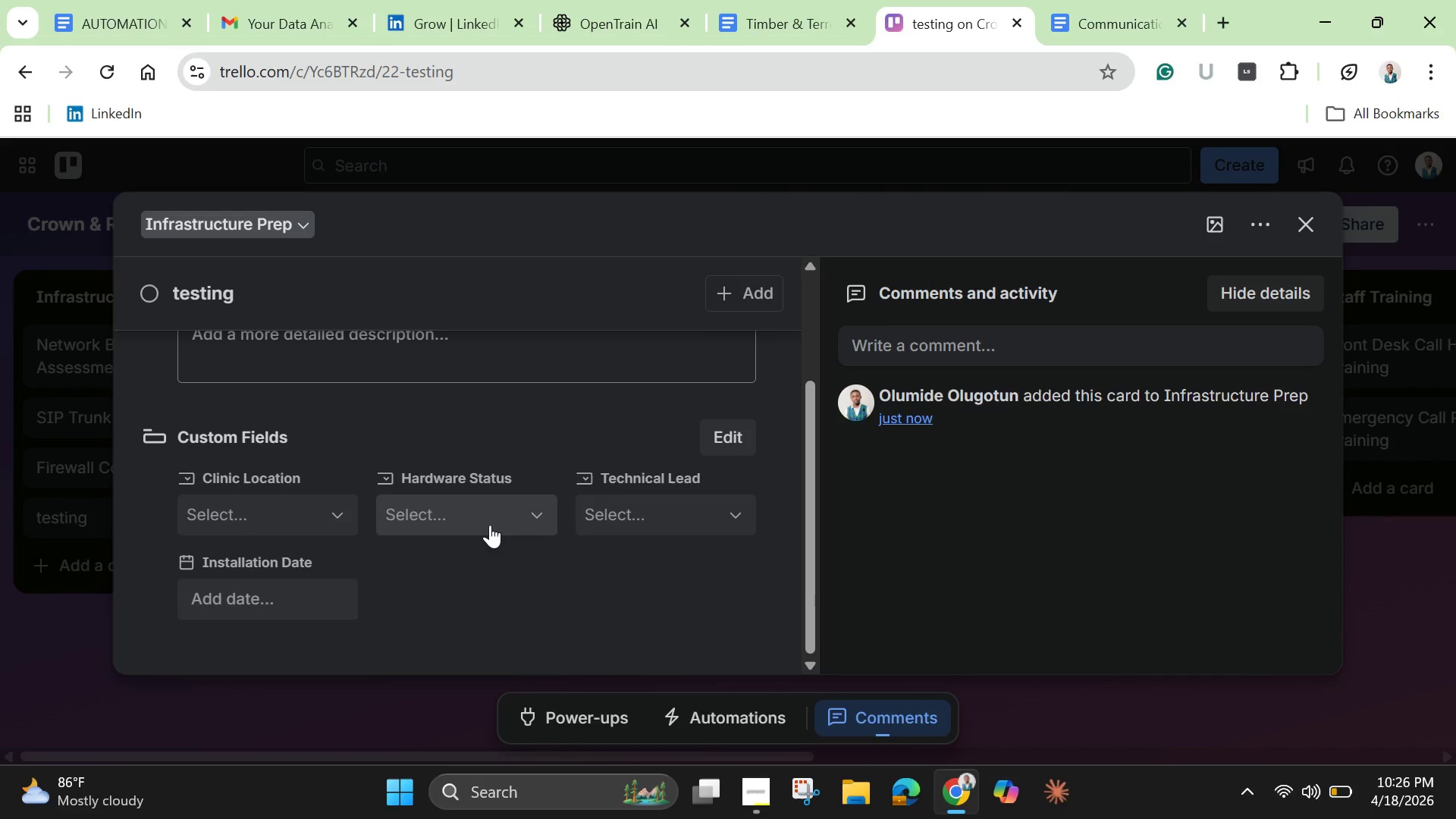 
left_click([490, 521])
 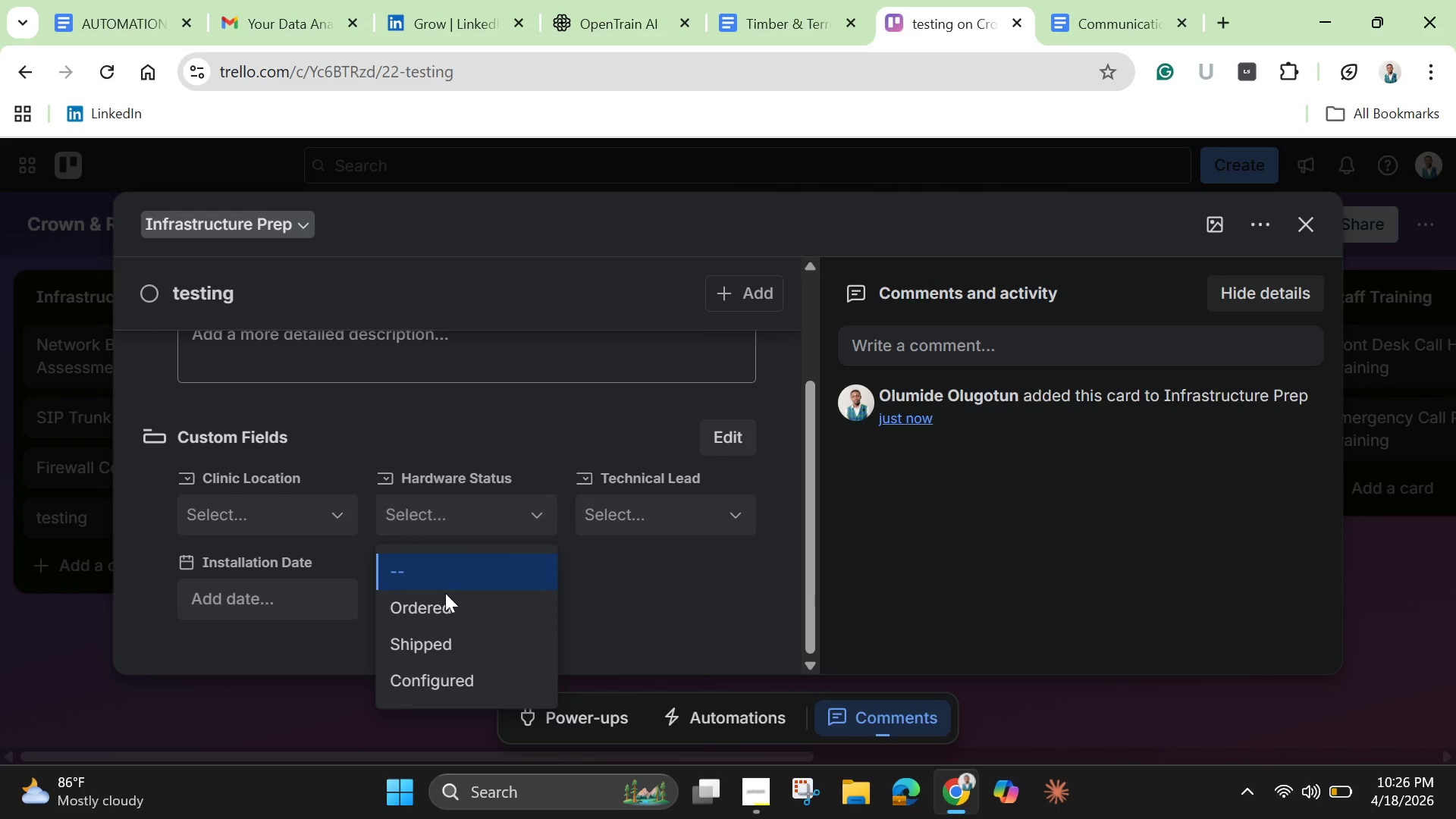 
left_click([436, 686])
 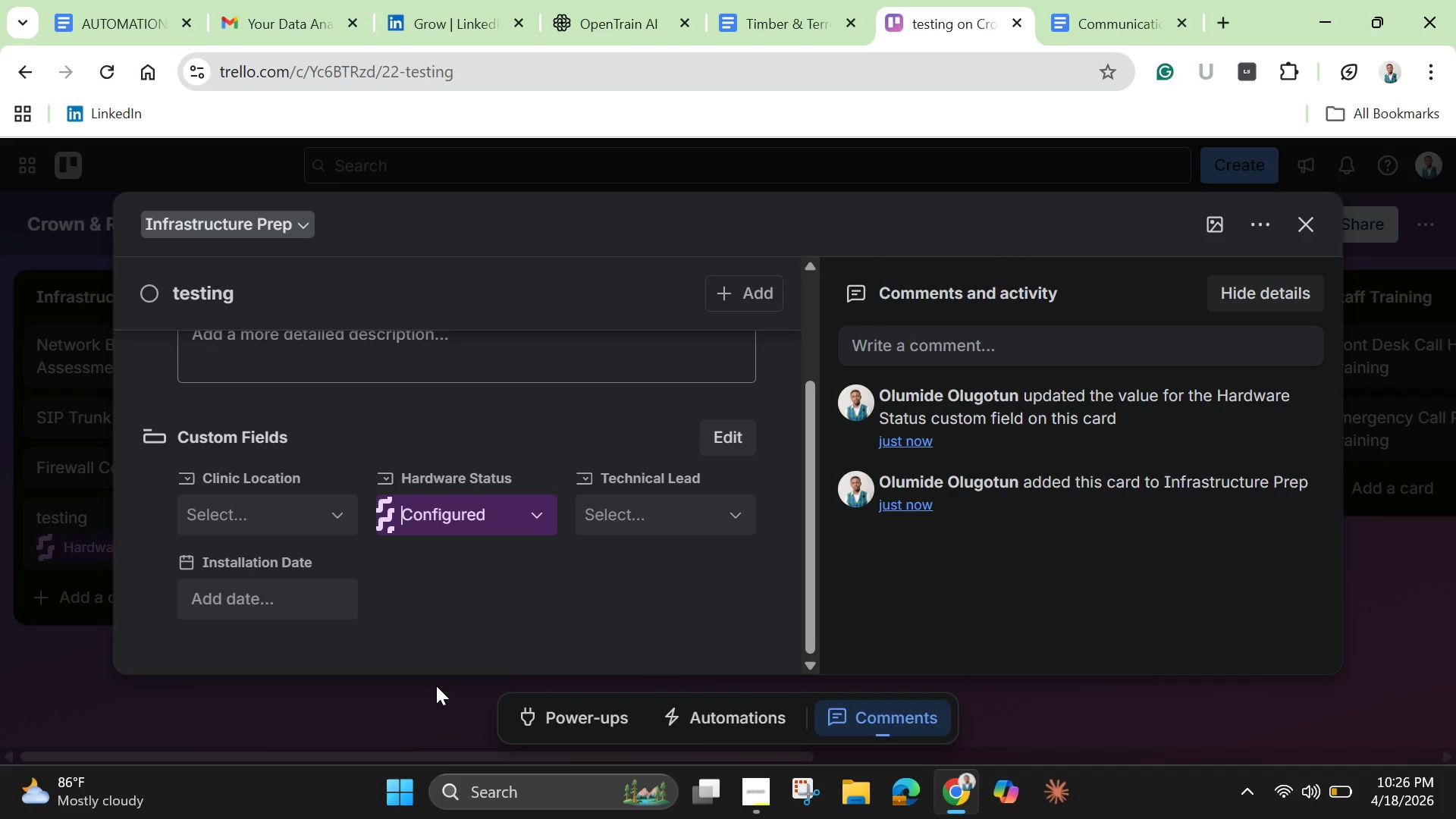 
wait(18.64)
 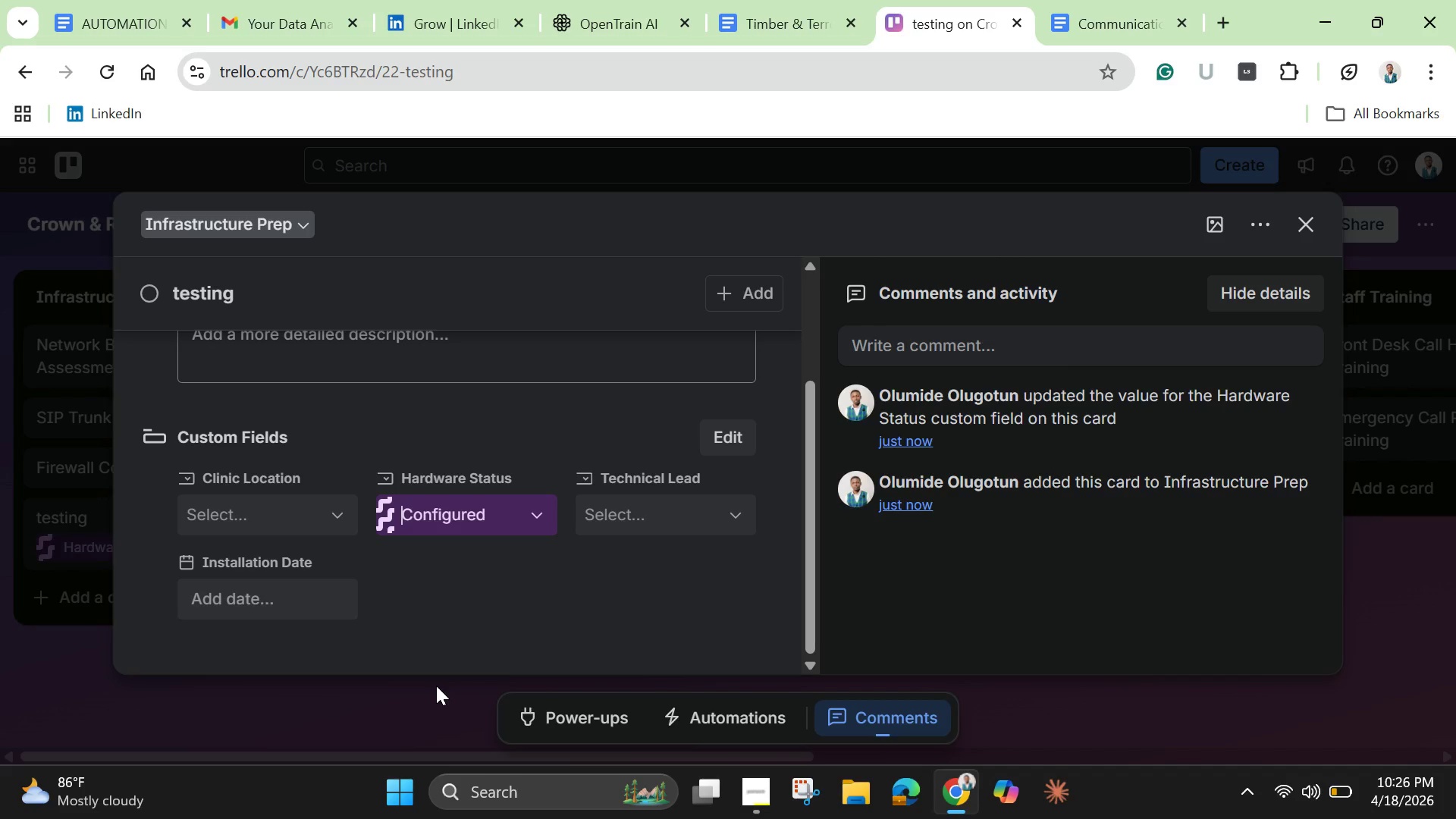 
left_click([533, 507])
 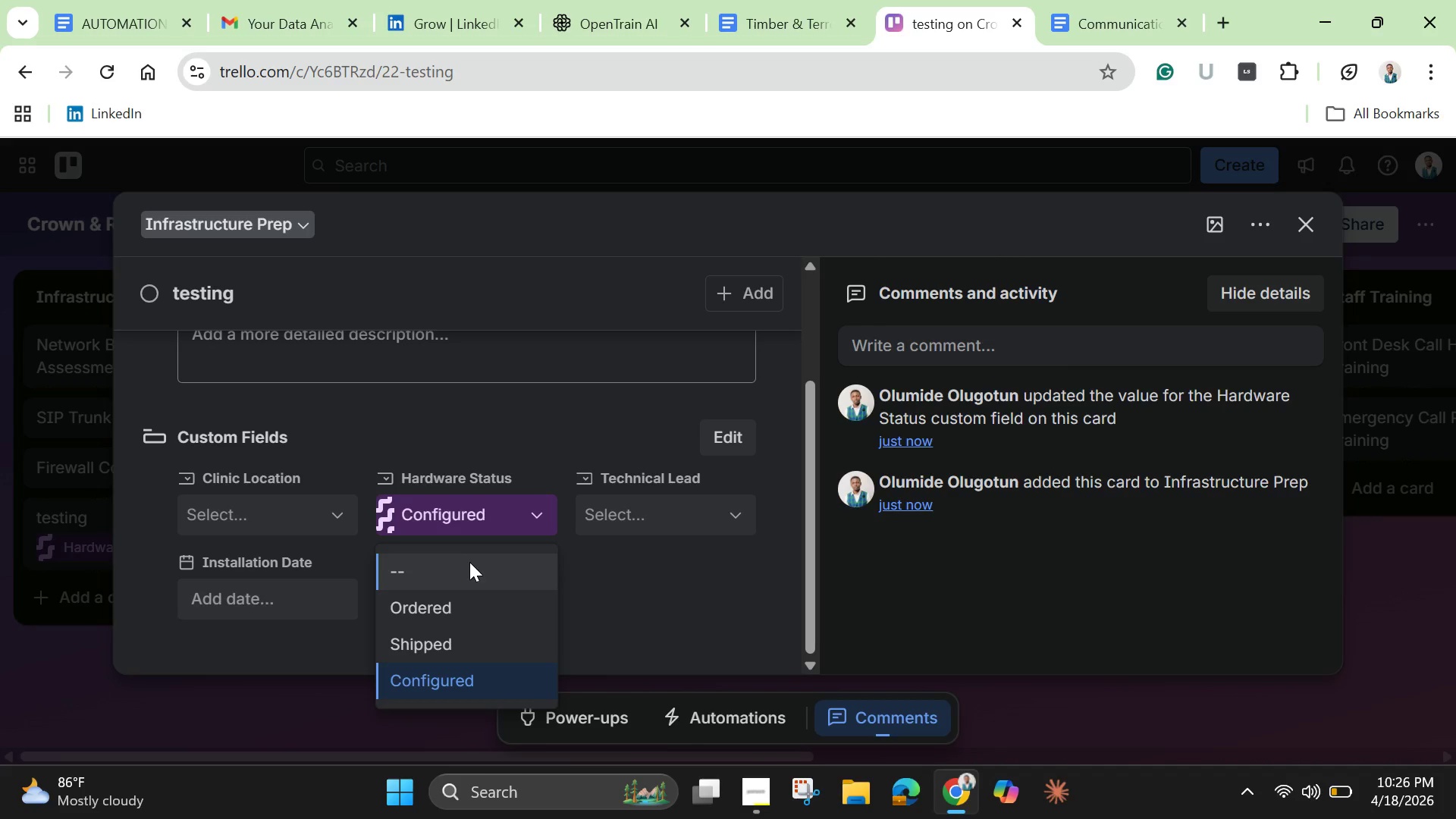 
left_click([469, 562])
 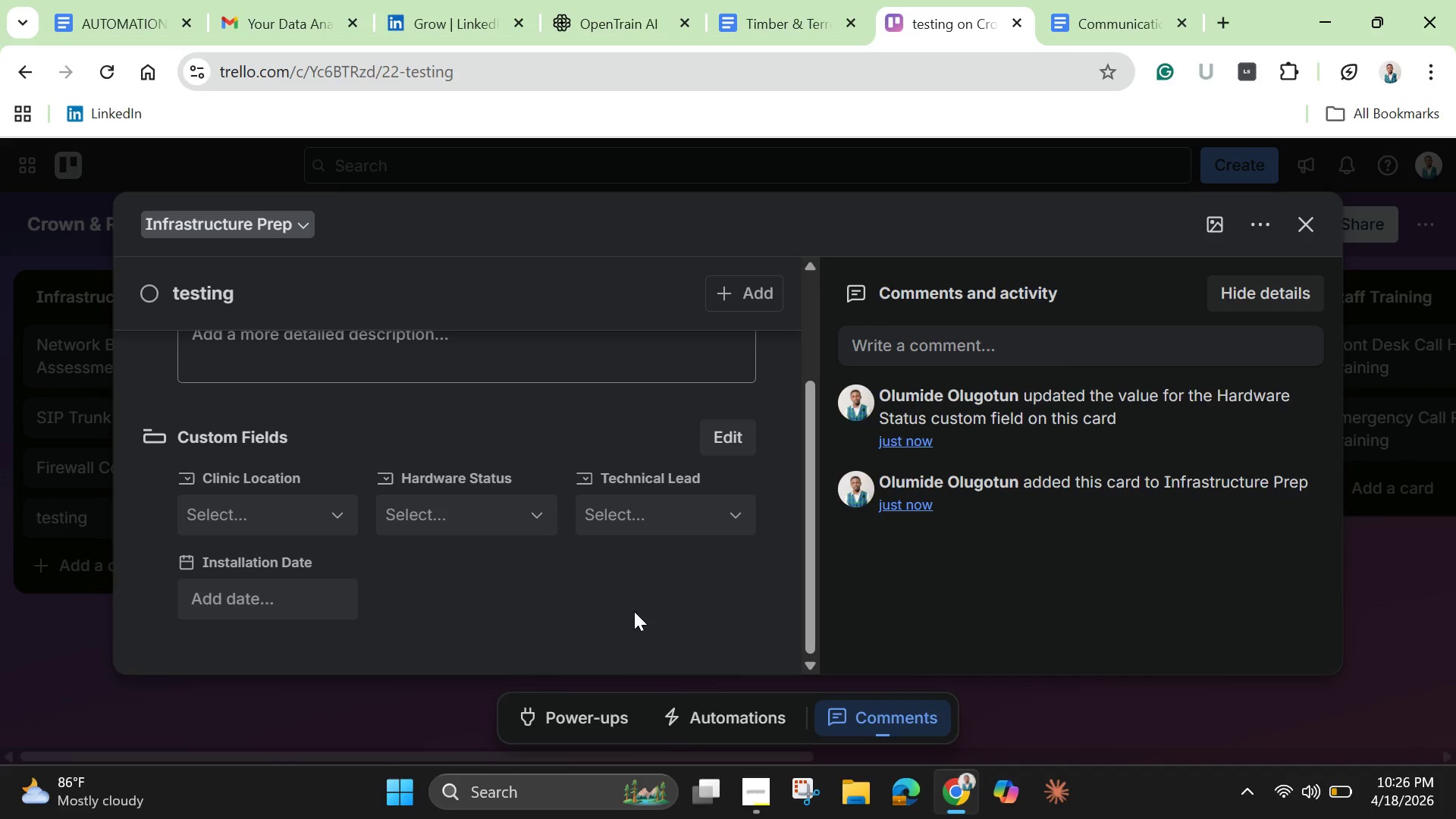 
left_click([634, 611])
 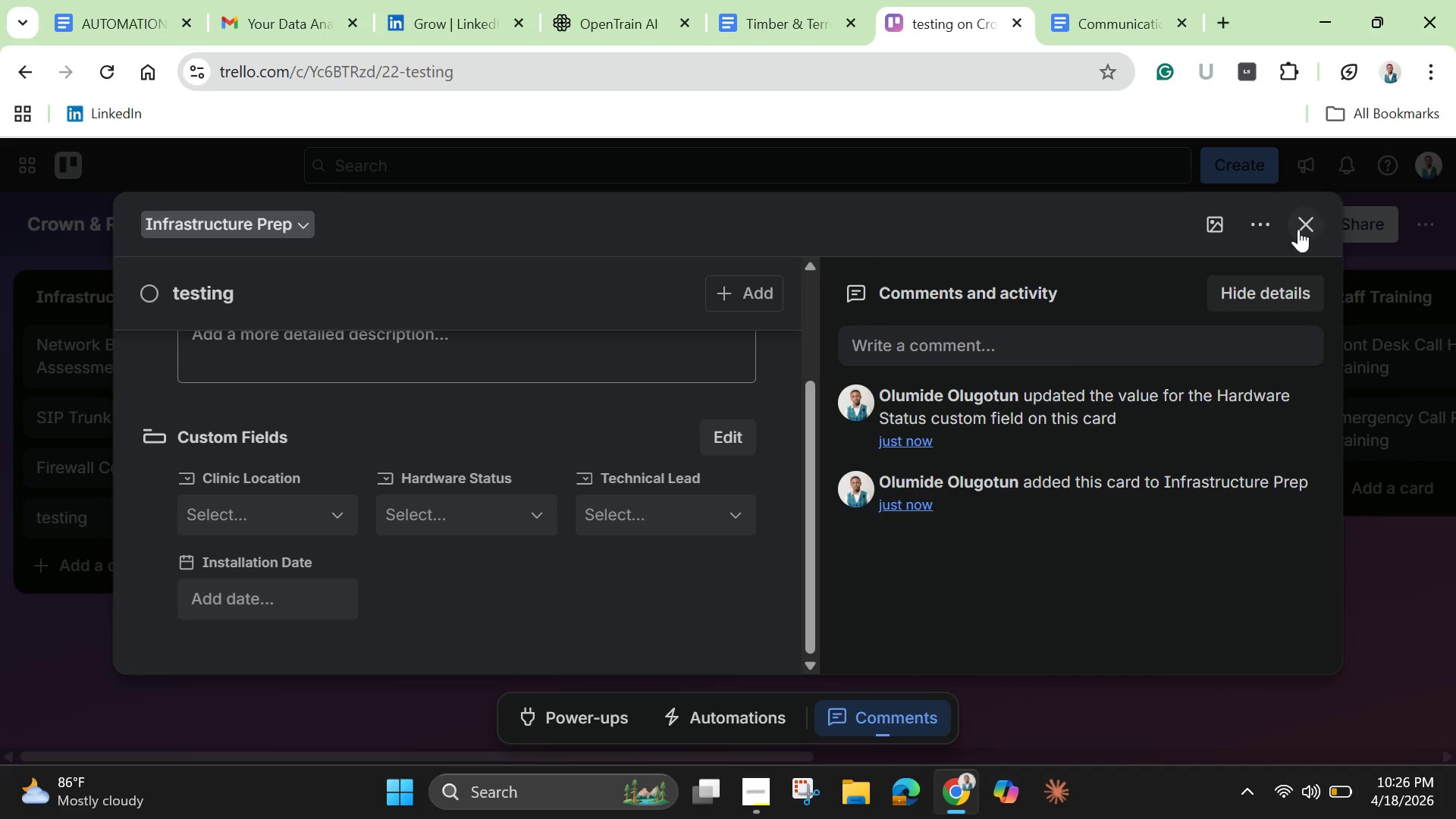 
left_click([1295, 233])
 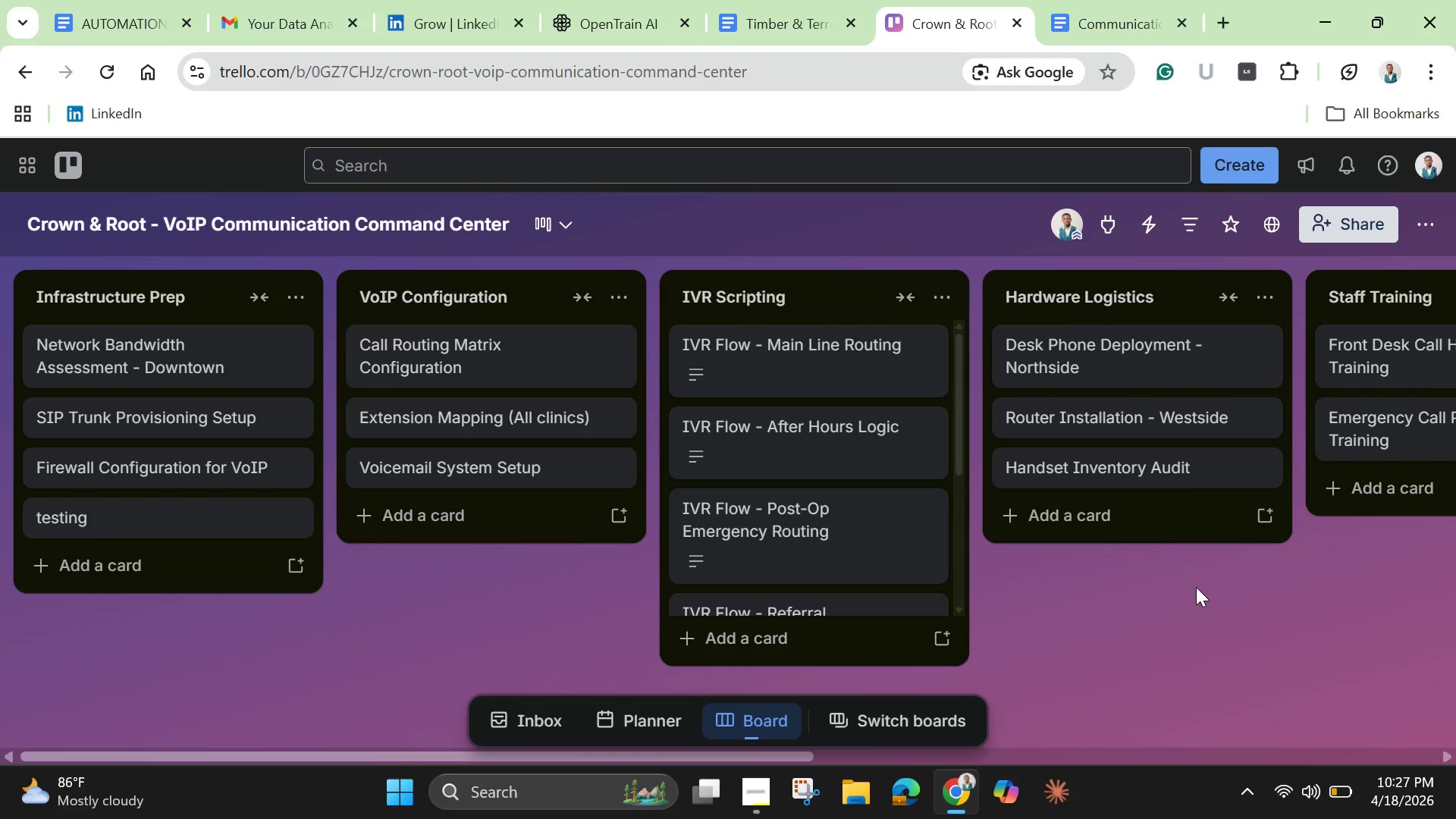 
wait(20.09)
 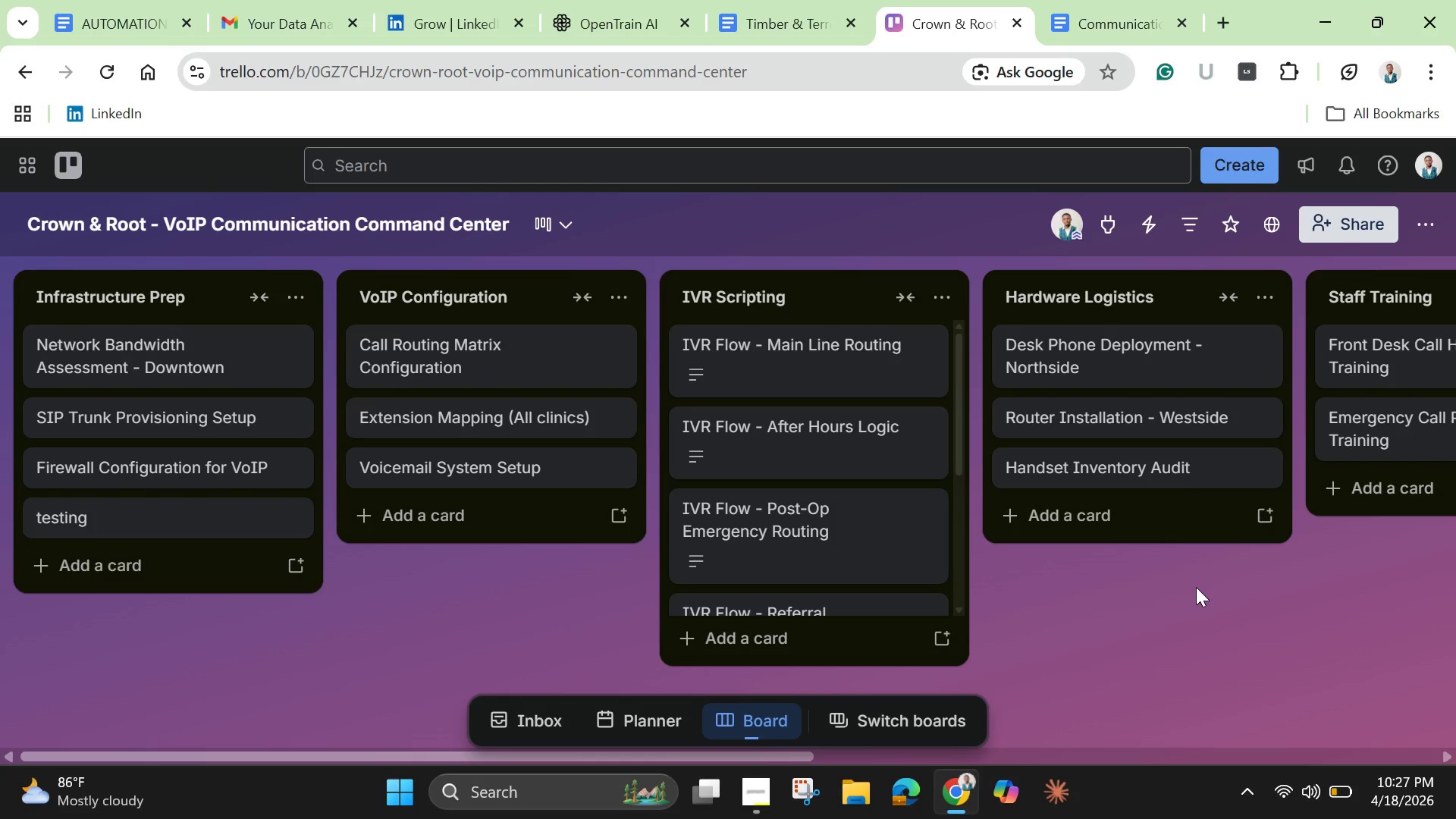 
left_click([1427, 224])
 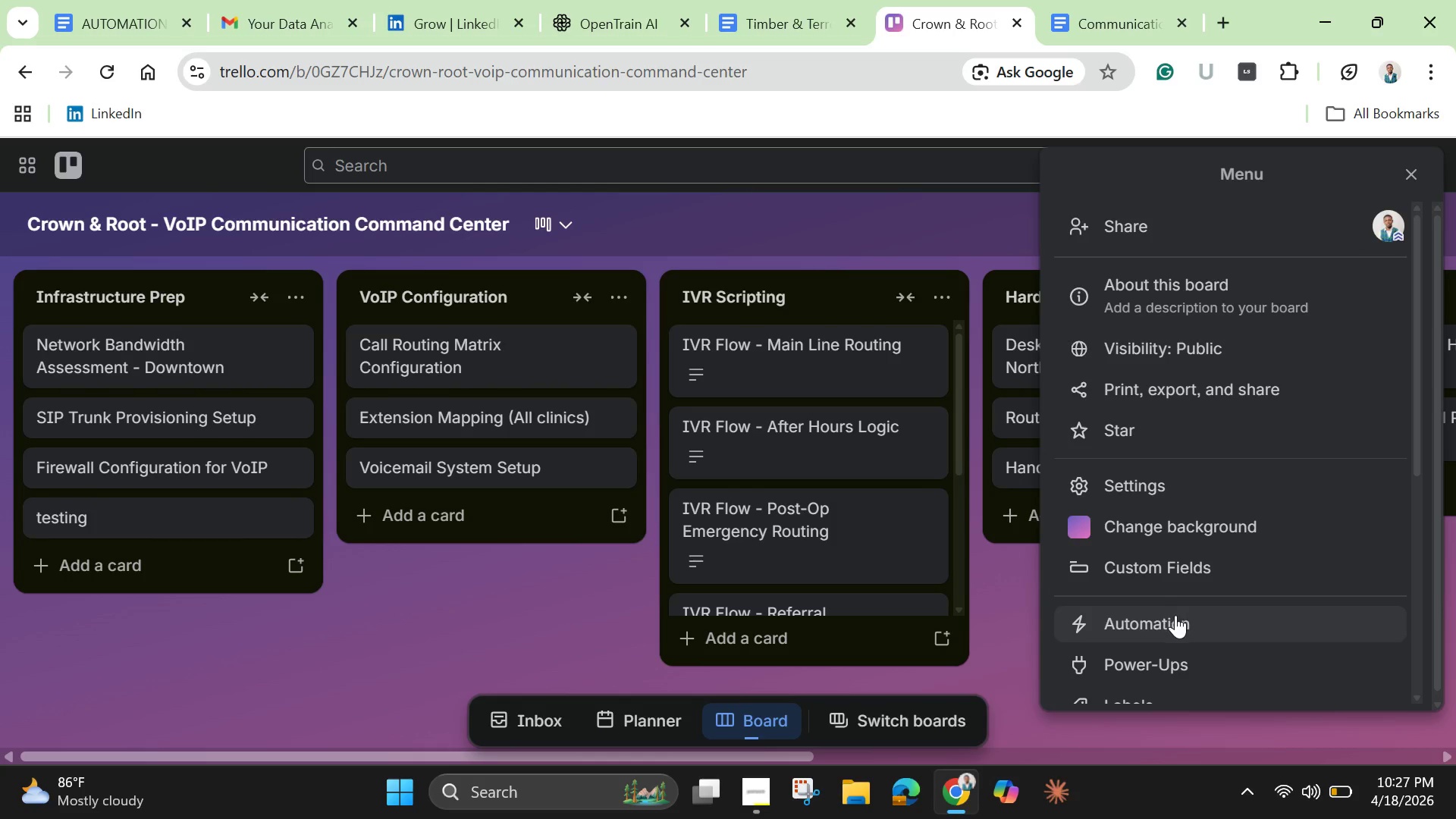 
left_click([1167, 627])
 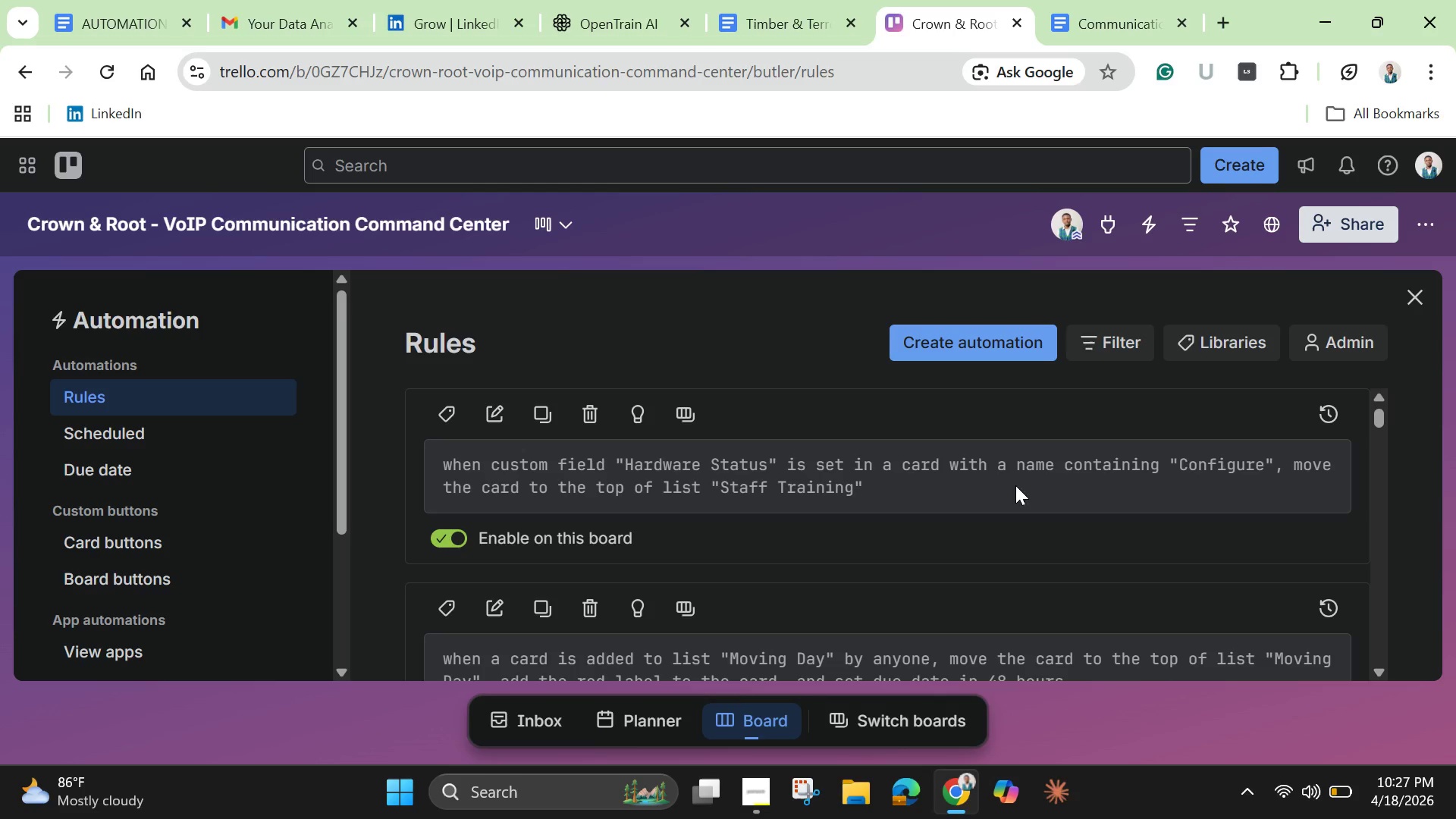 
wait(39.41)
 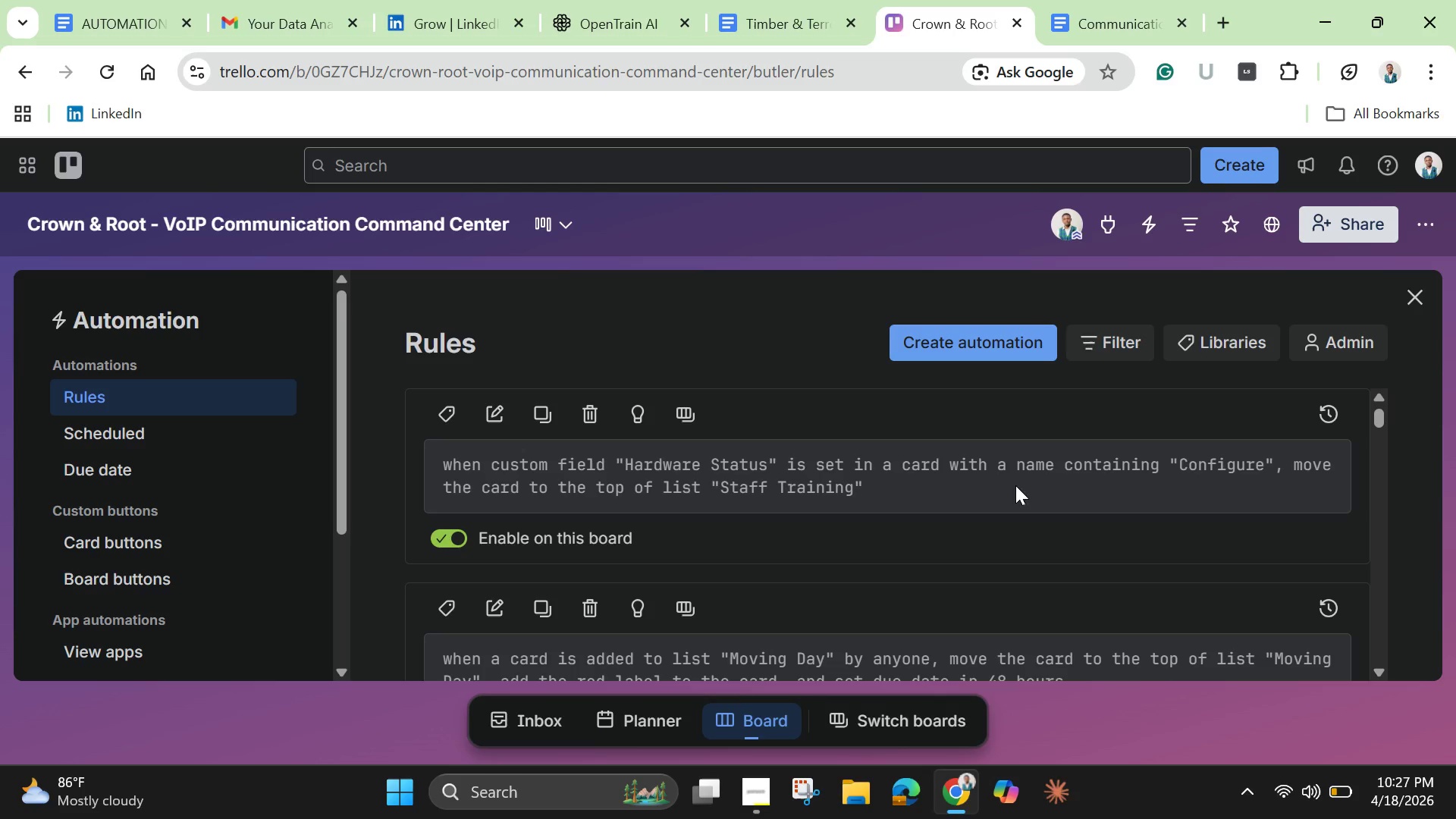 
left_click([1414, 301])
 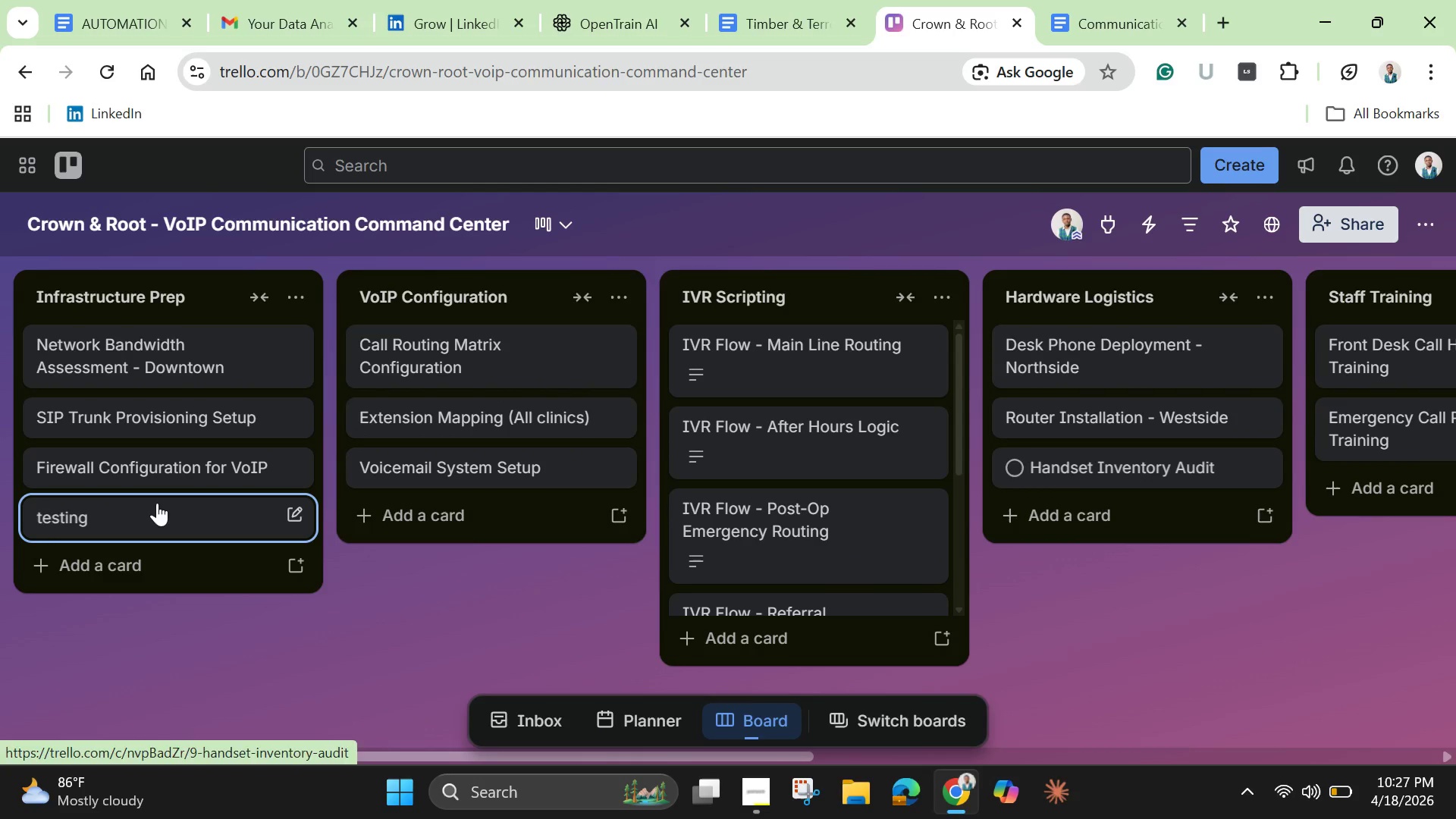 
left_click([155, 520])
 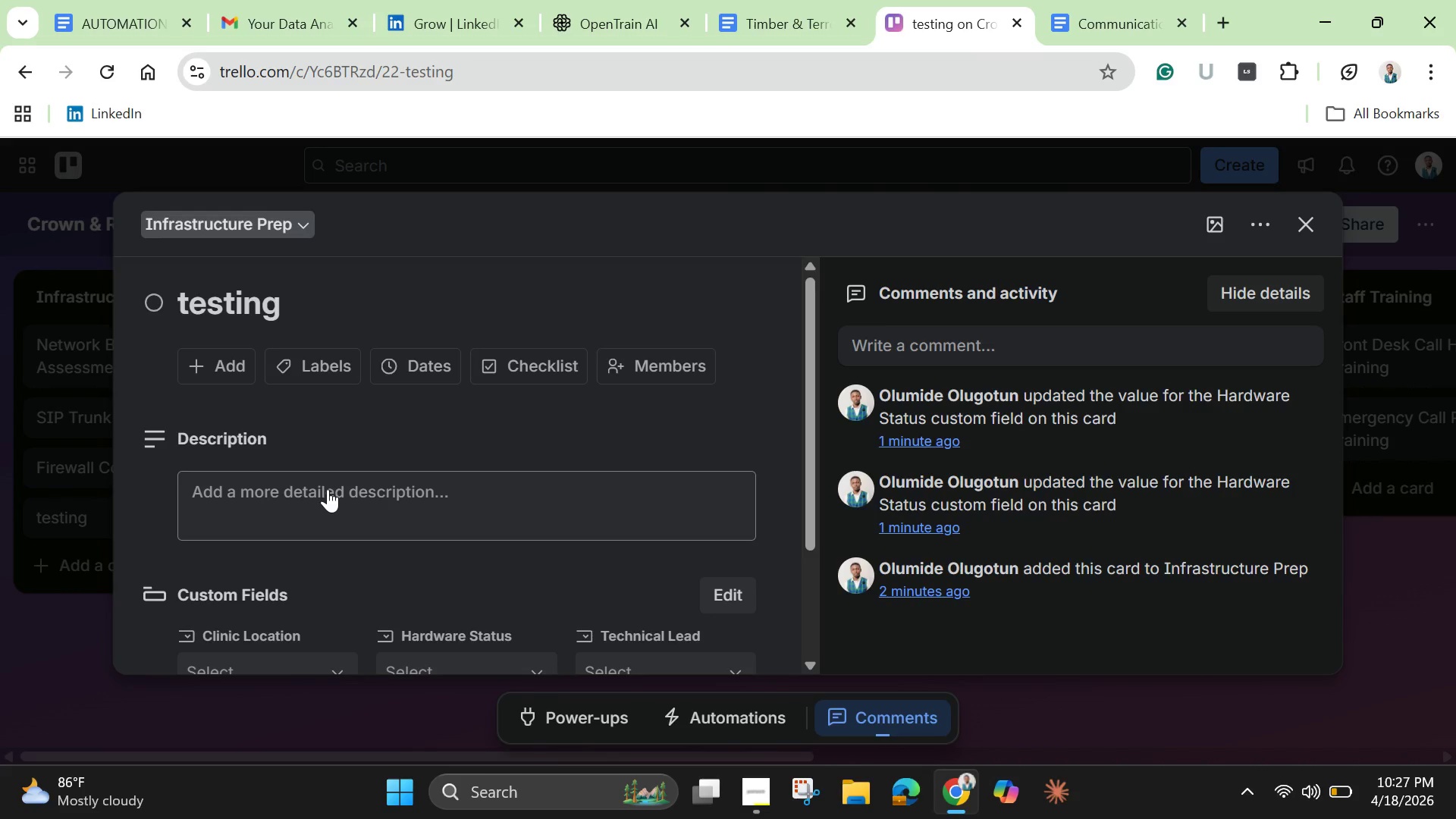 
left_click([328, 489])
 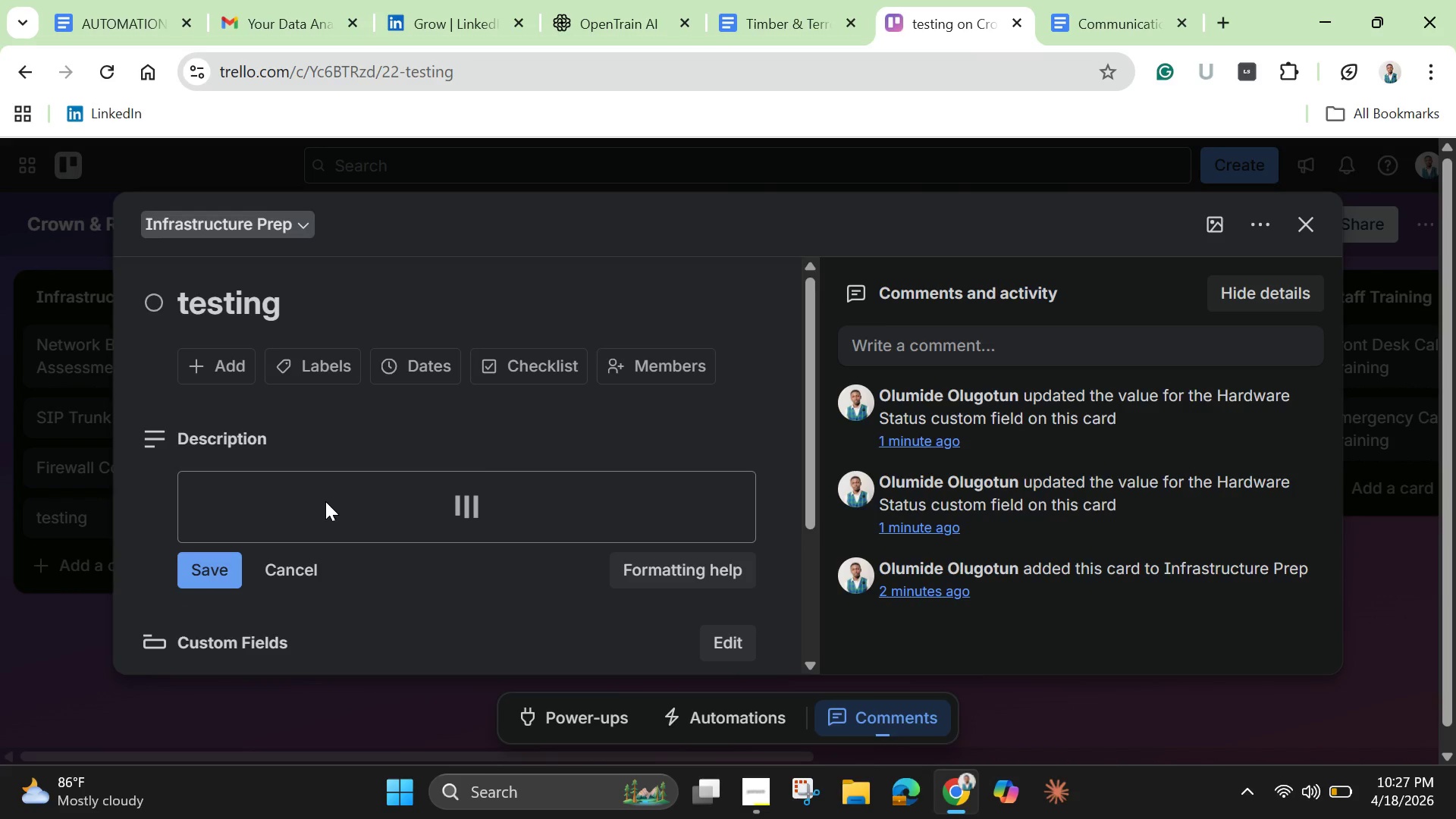 
mouse_move([325, 486])
 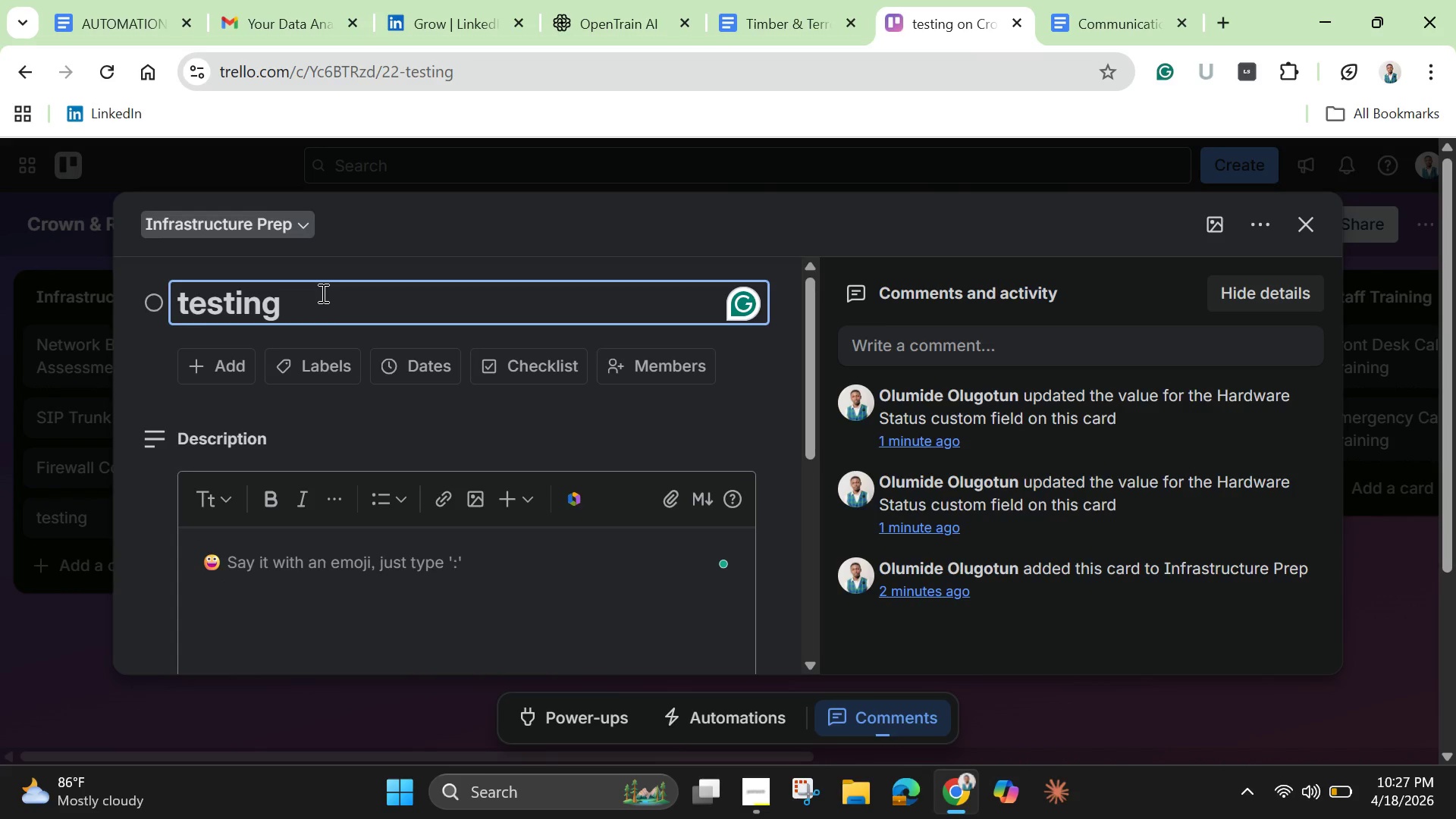 
type( configure)
 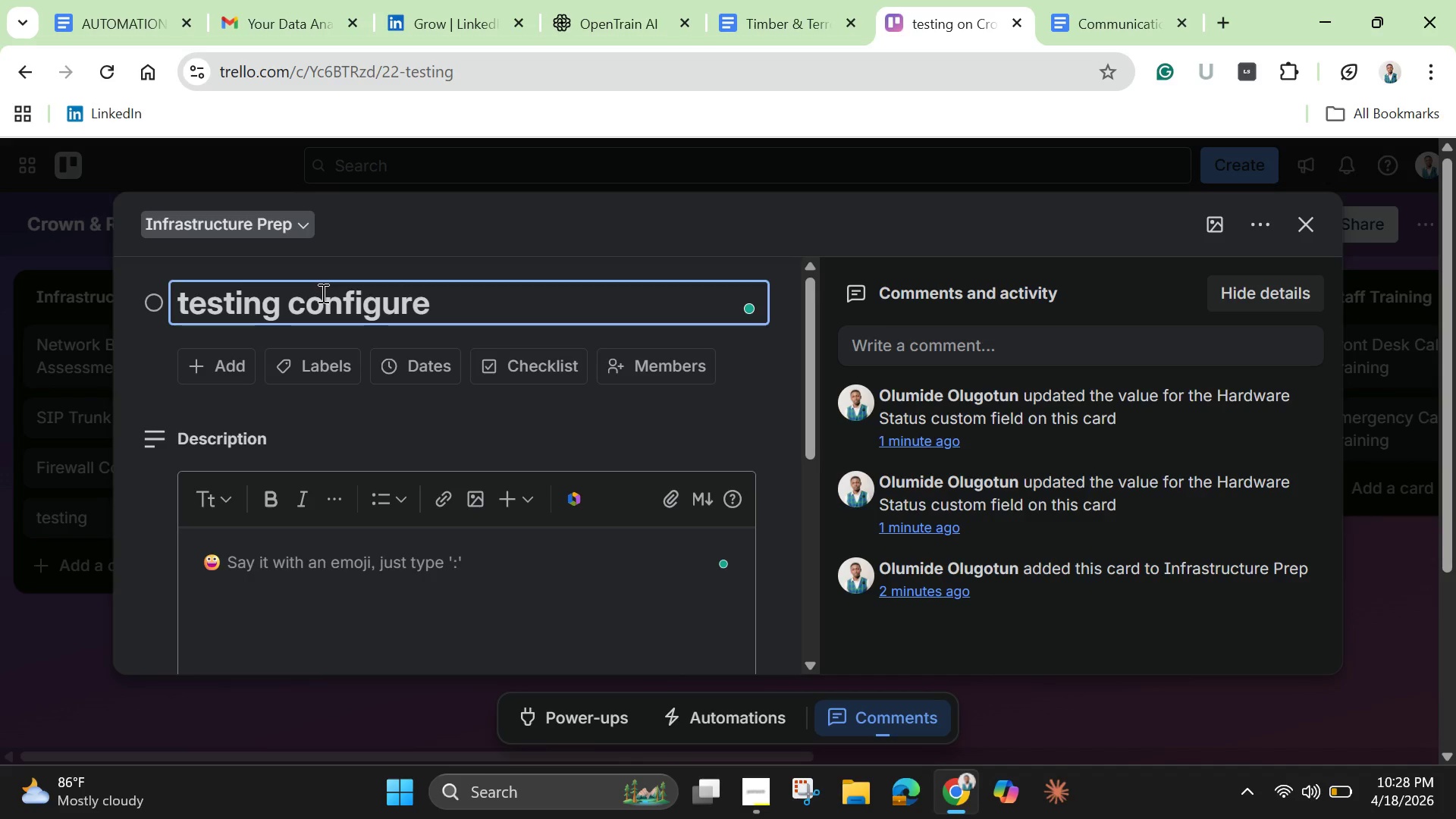 
key(Enter)
 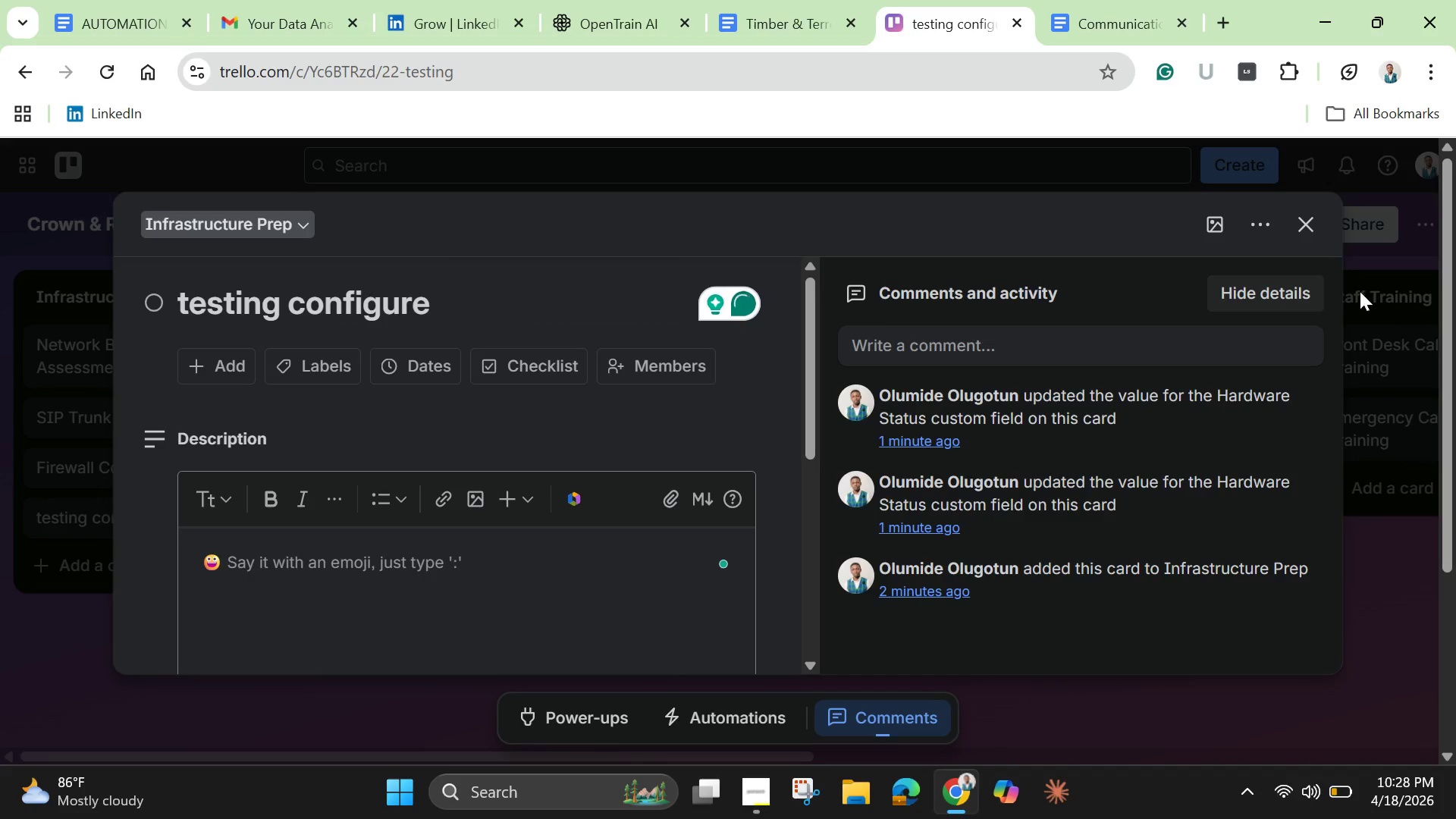 
wait(5.97)
 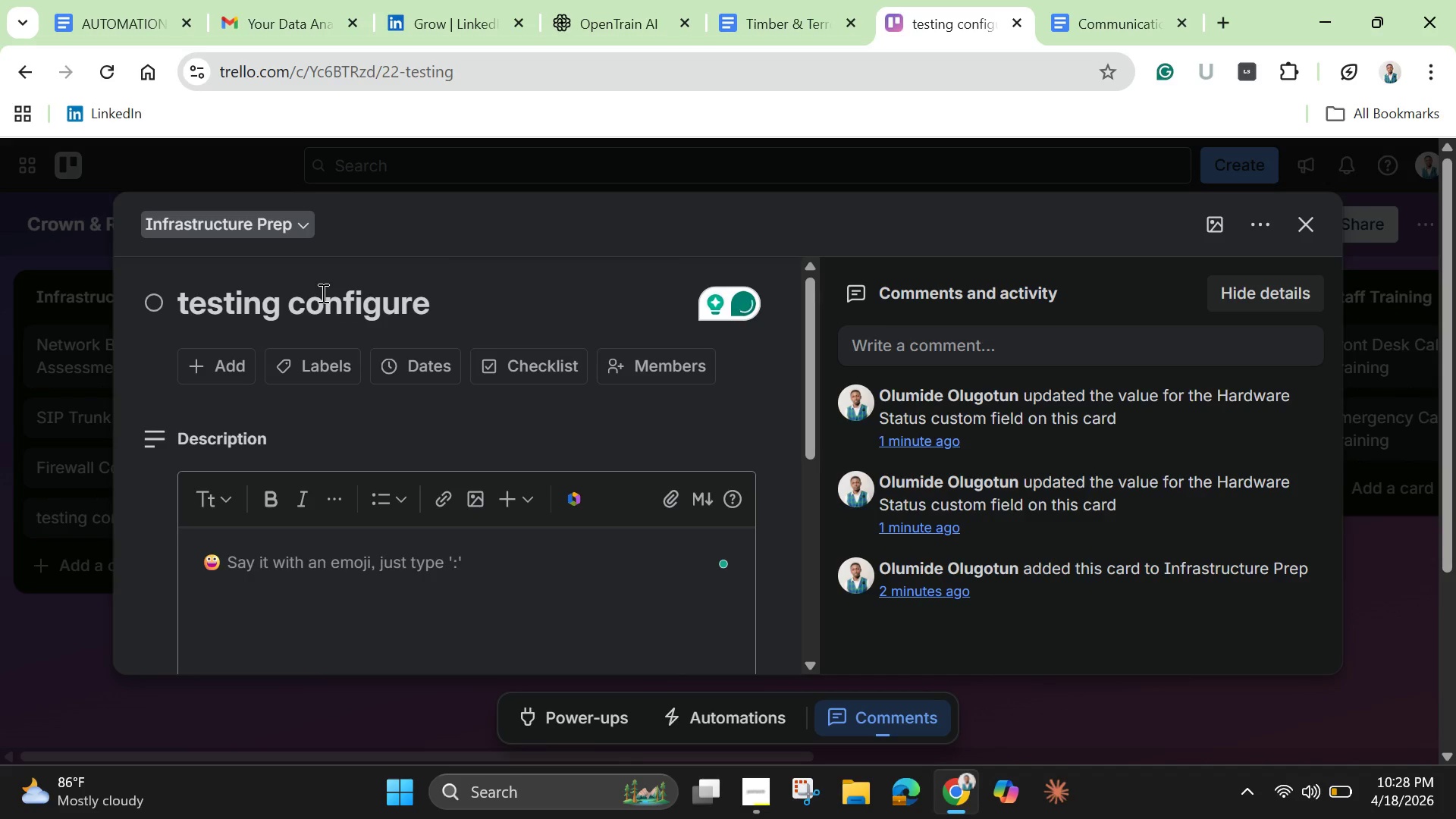 
left_click([1308, 228])
 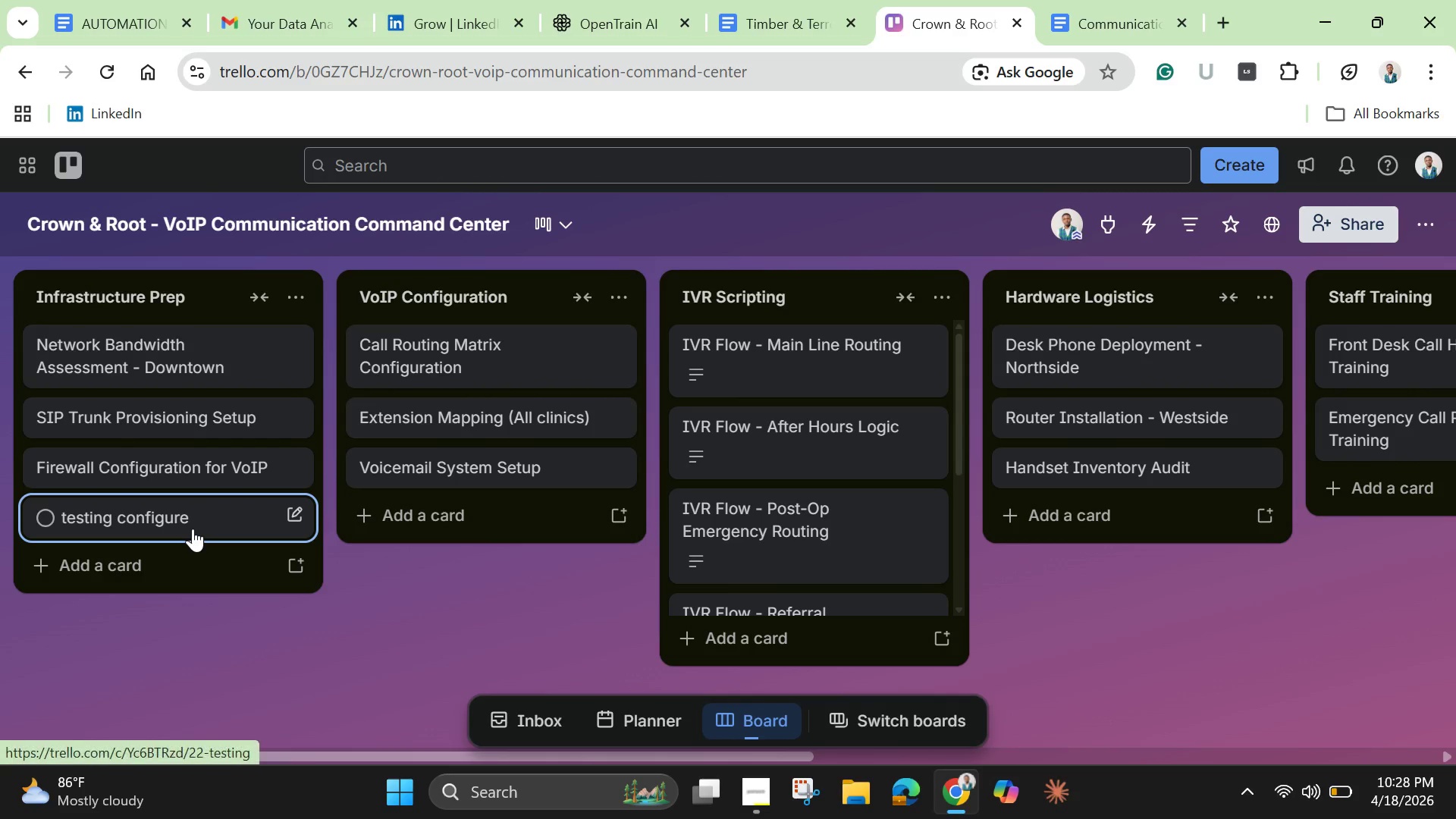 
left_click([193, 529])
 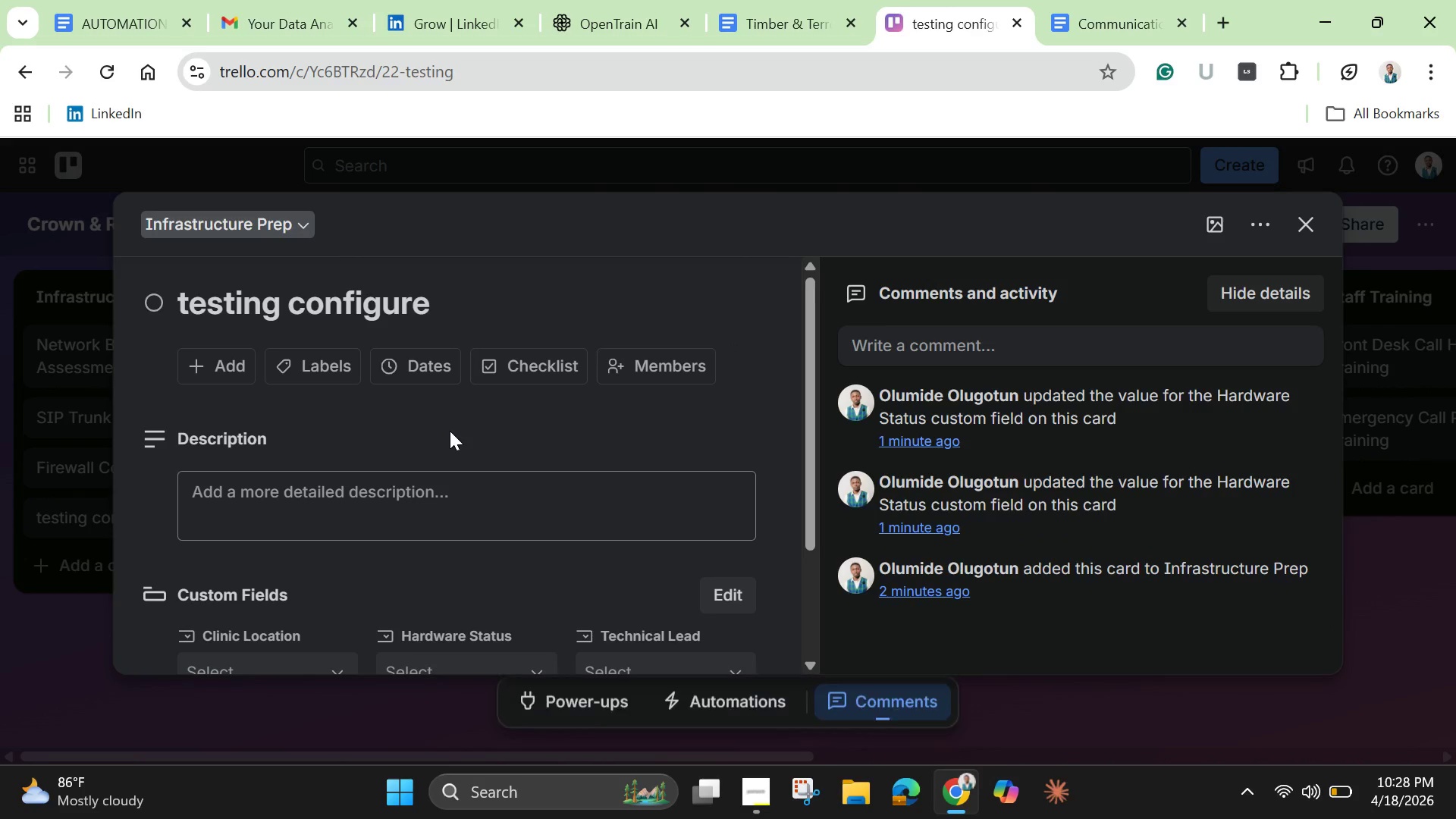 
scroll: coordinate [467, 449], scroll_direction: down, amount: 4.0
 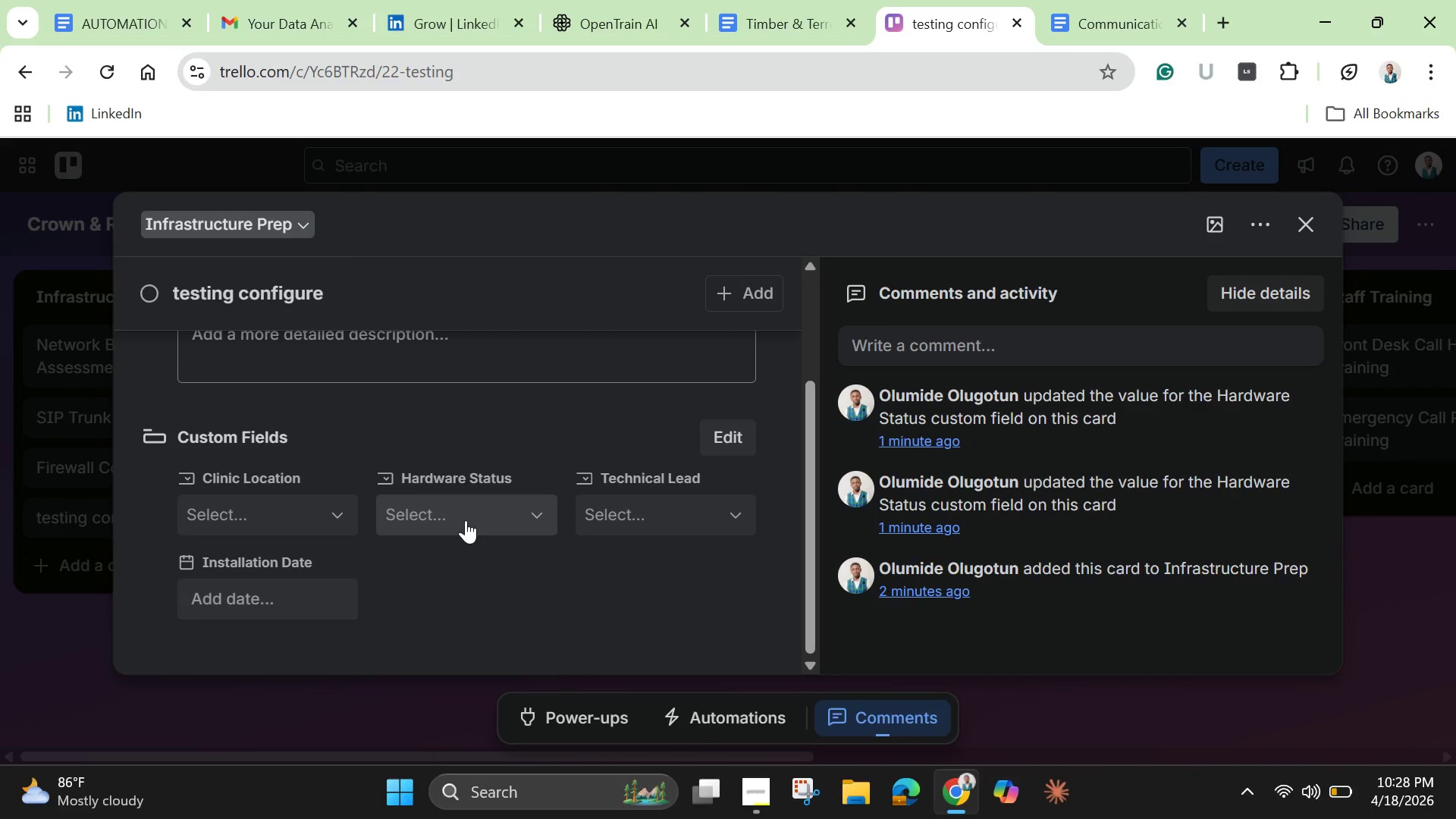 
left_click([466, 520])
 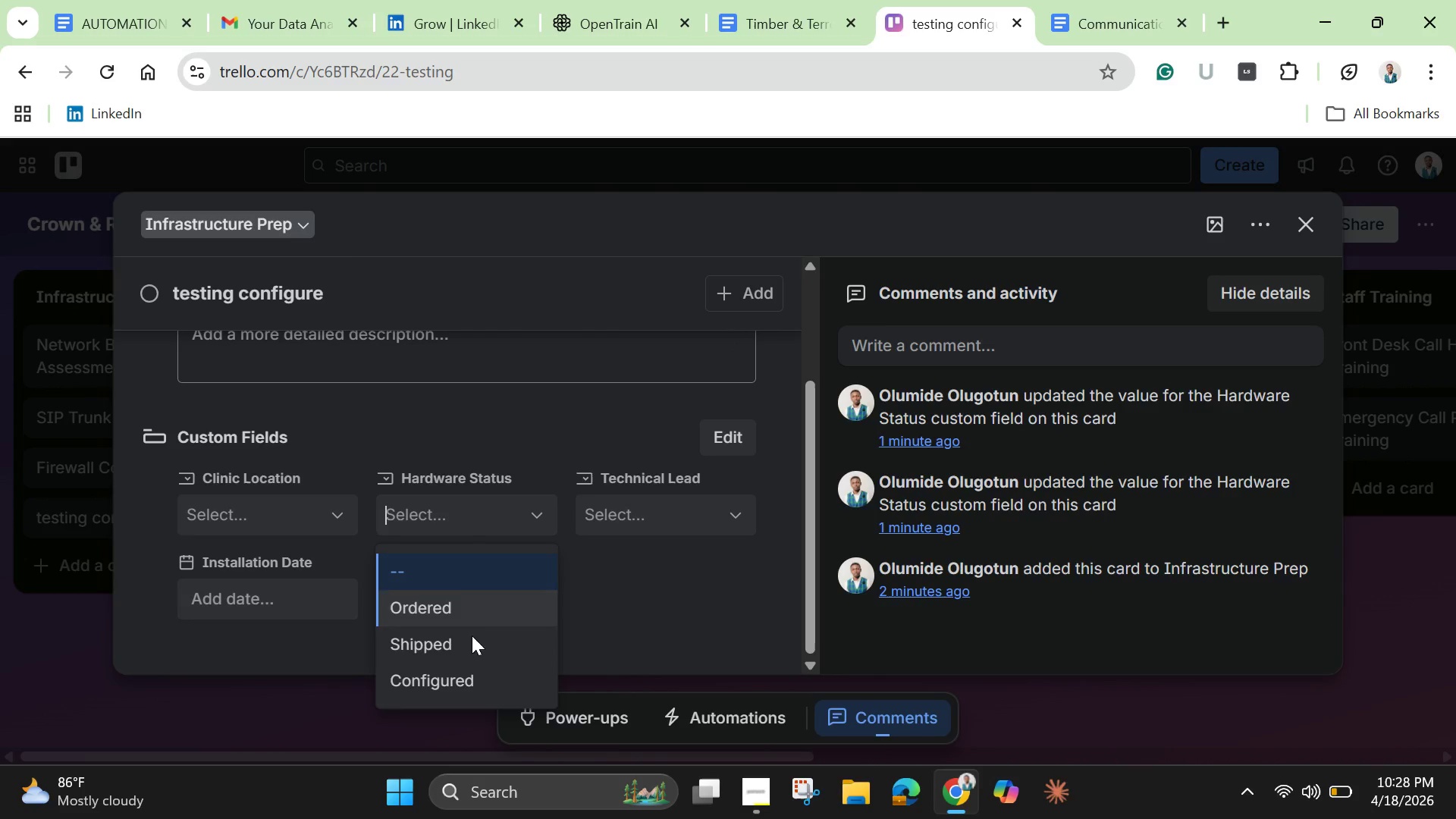 
left_click([444, 675])
 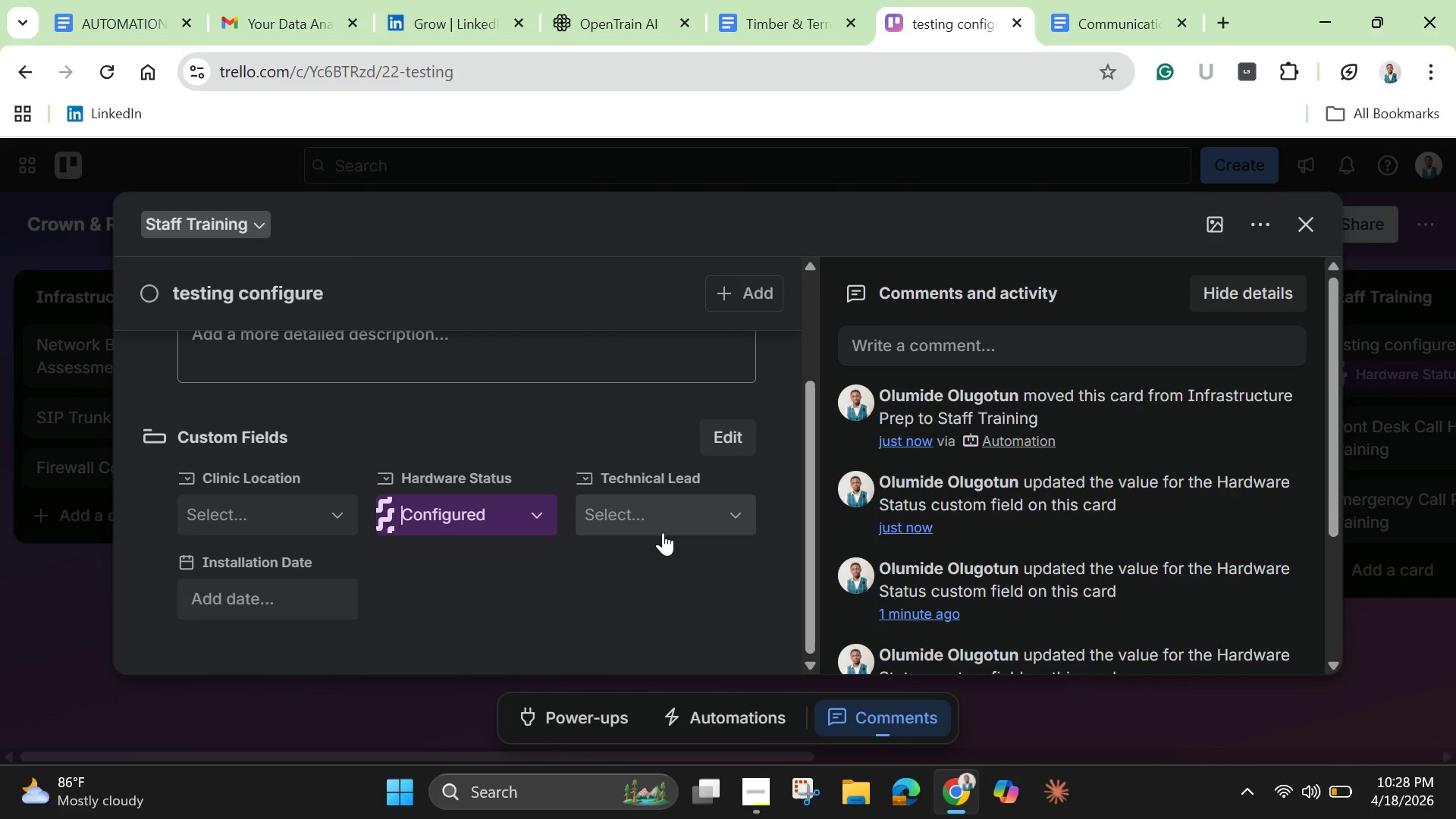 
wait(8.78)
 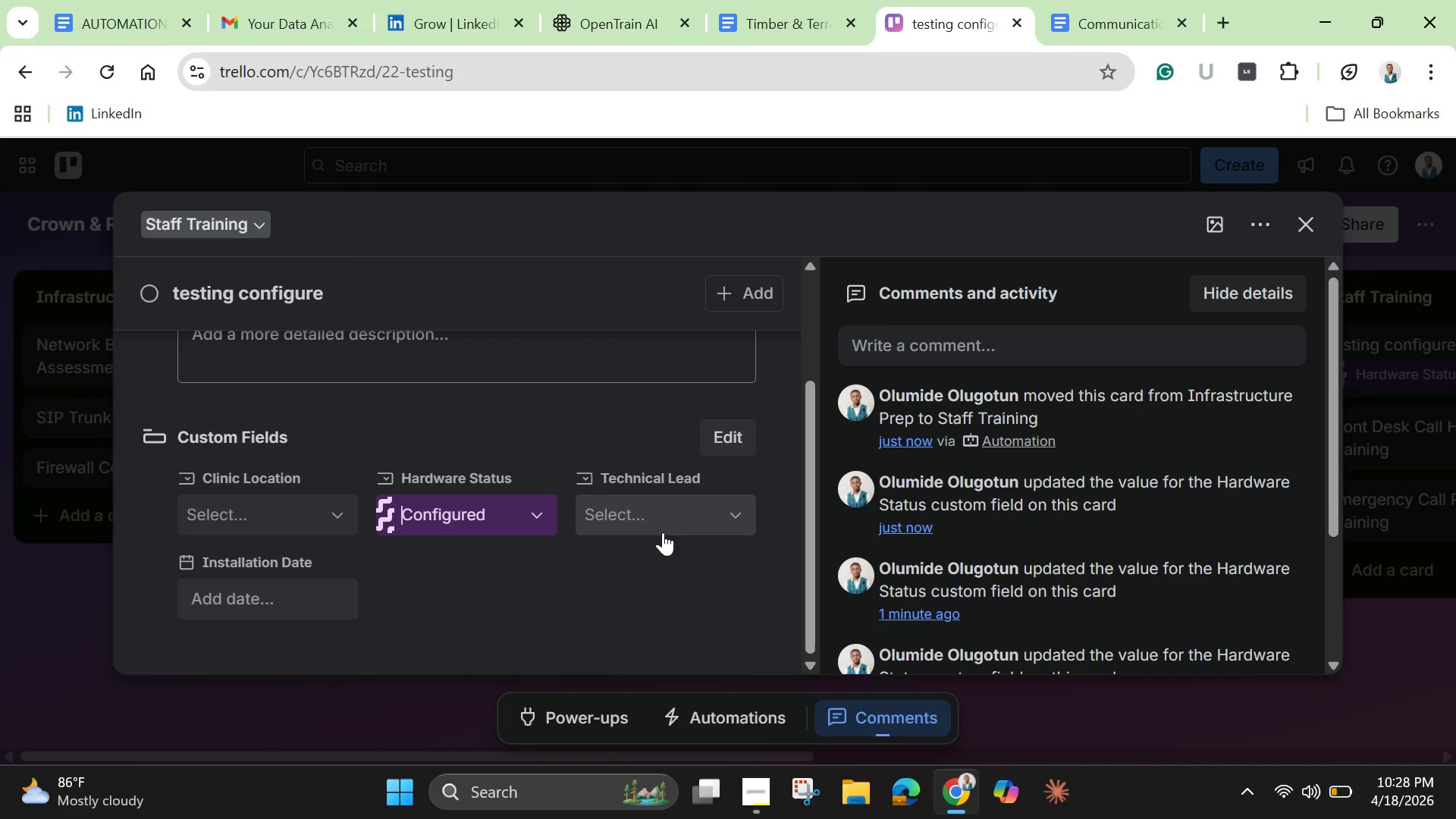 
left_click([1308, 219])
 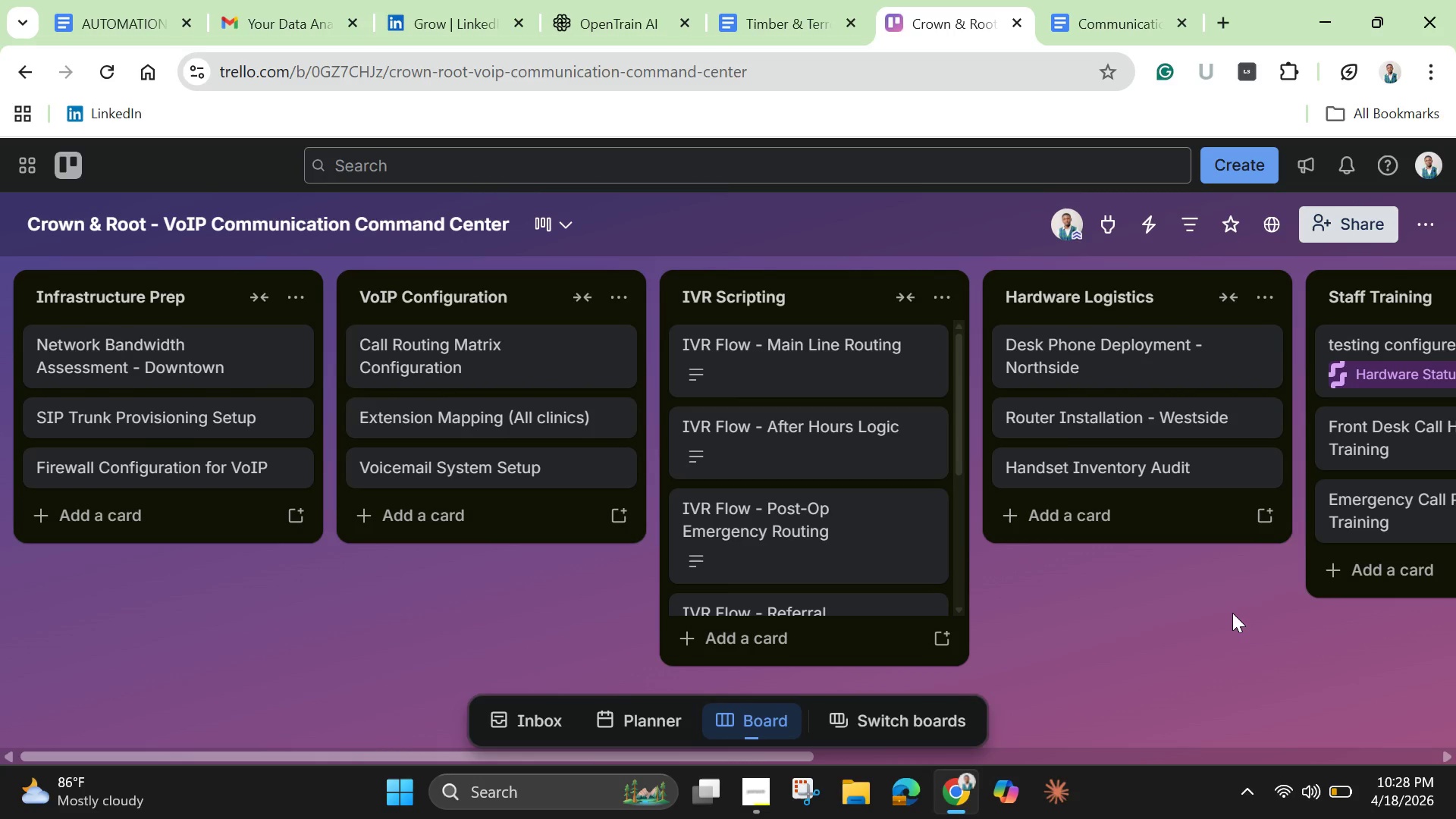 
wait(7.45)
 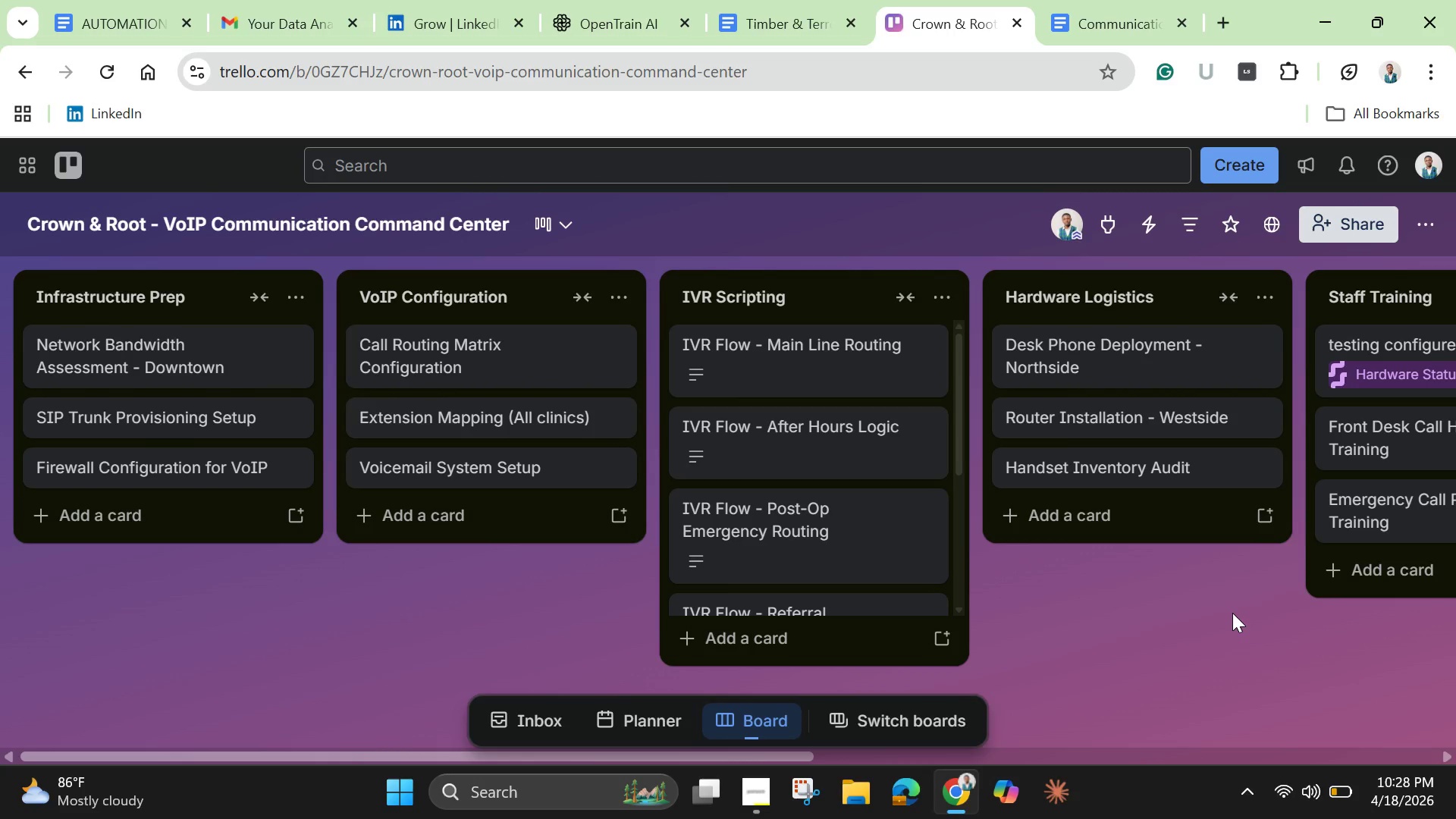 
left_click([180, 522])
 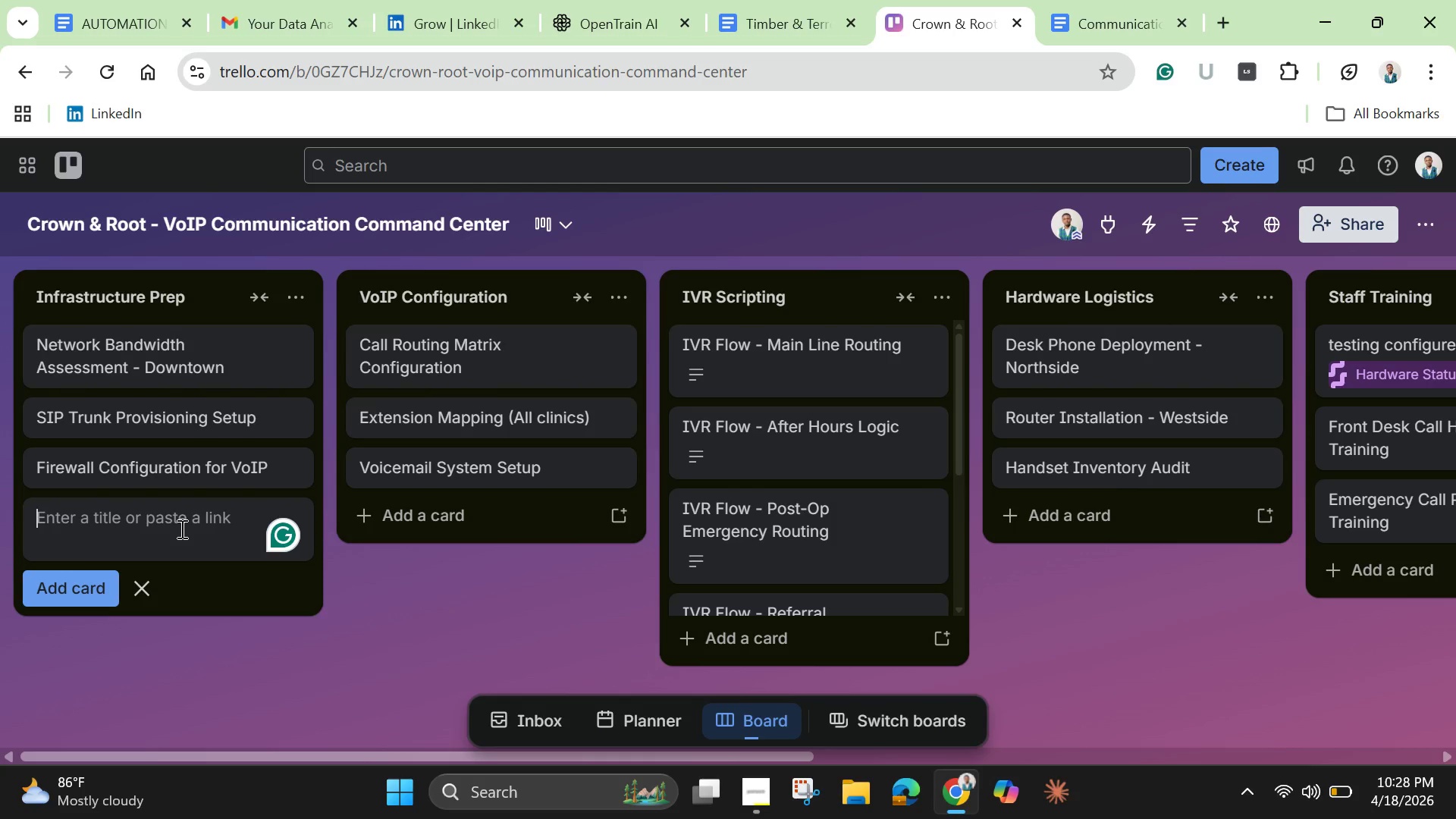 
left_click([180, 529])
 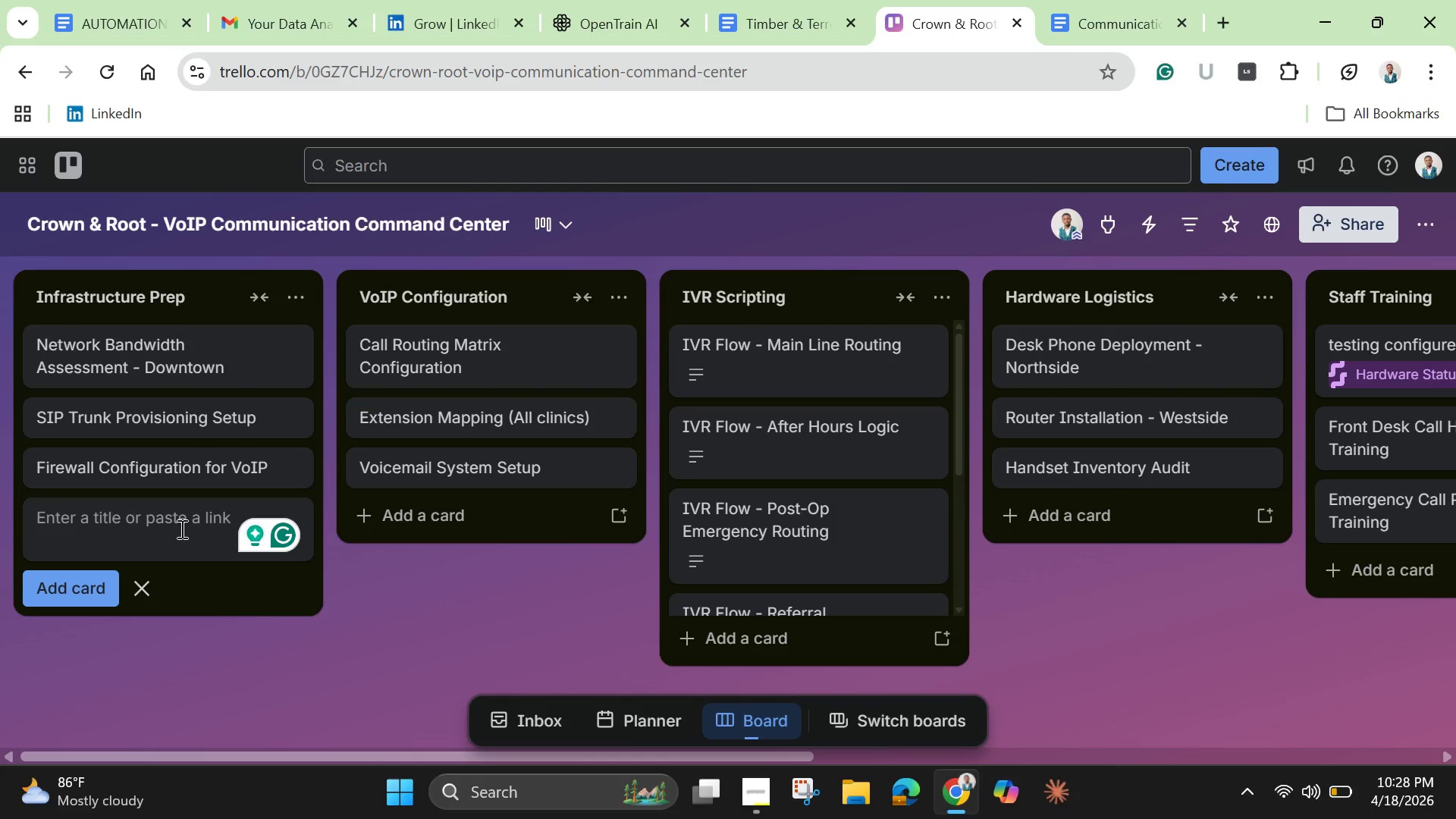 
wait(13.78)
 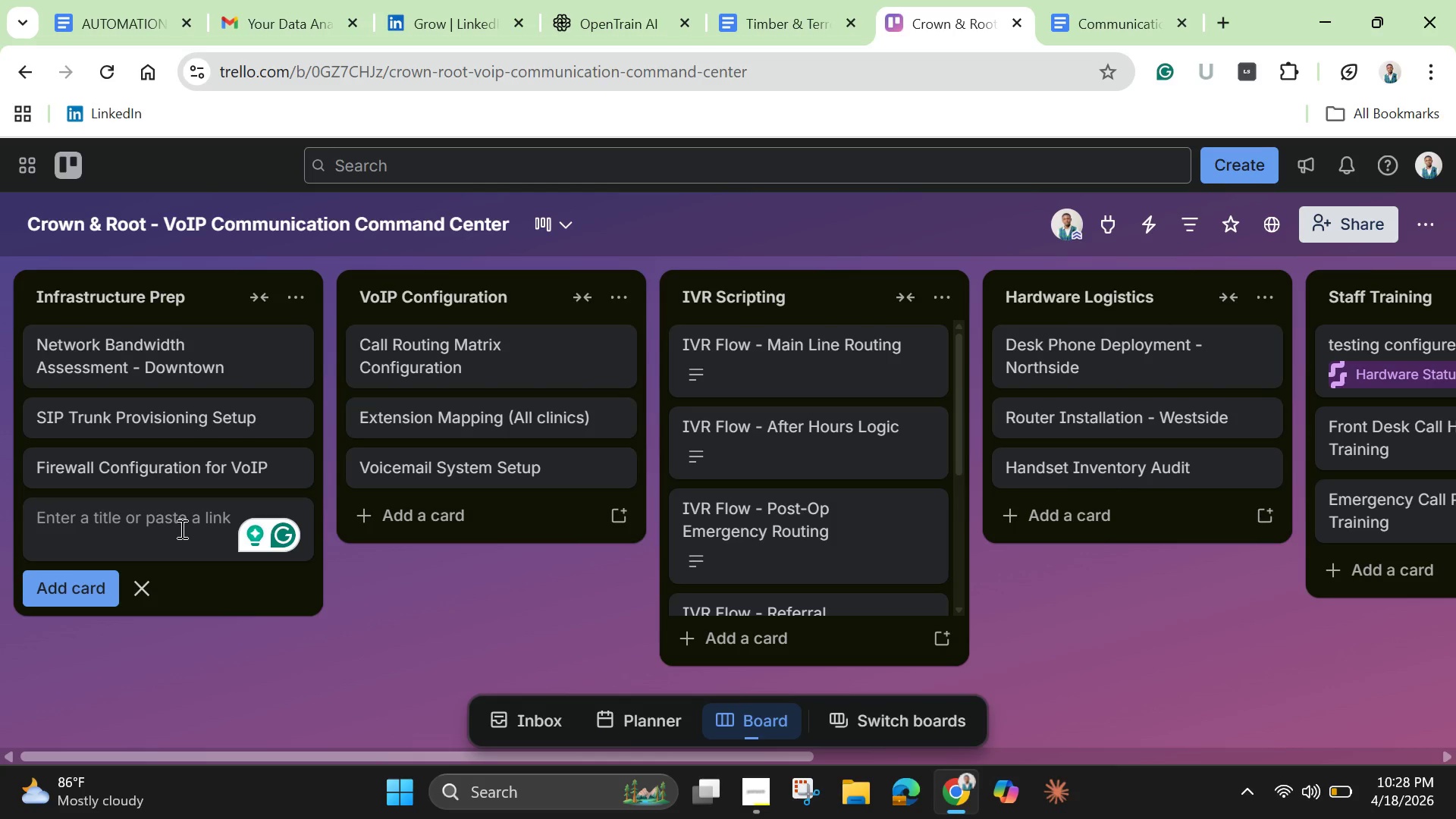 
type(testing)
 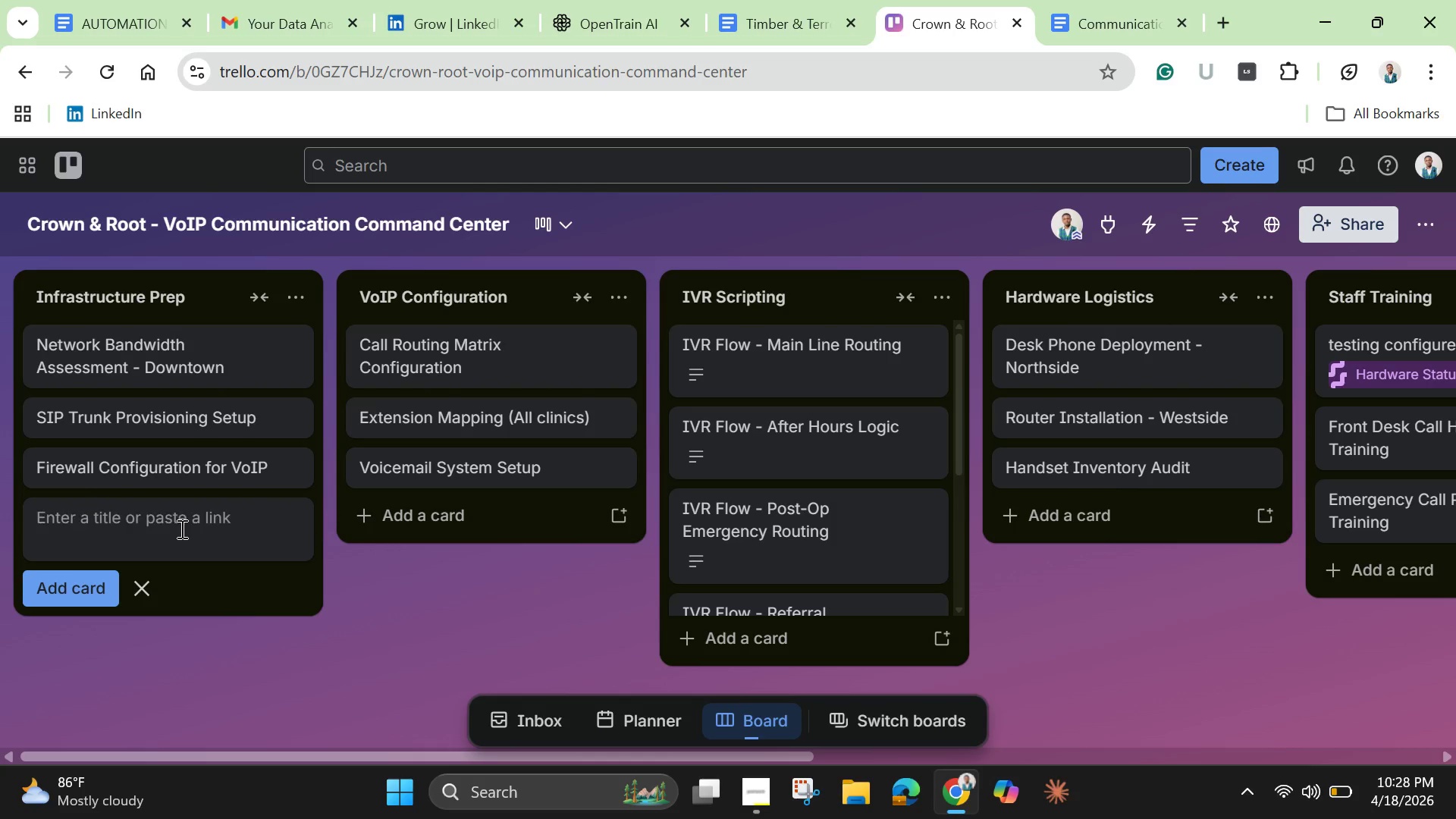 
key(Enter)
 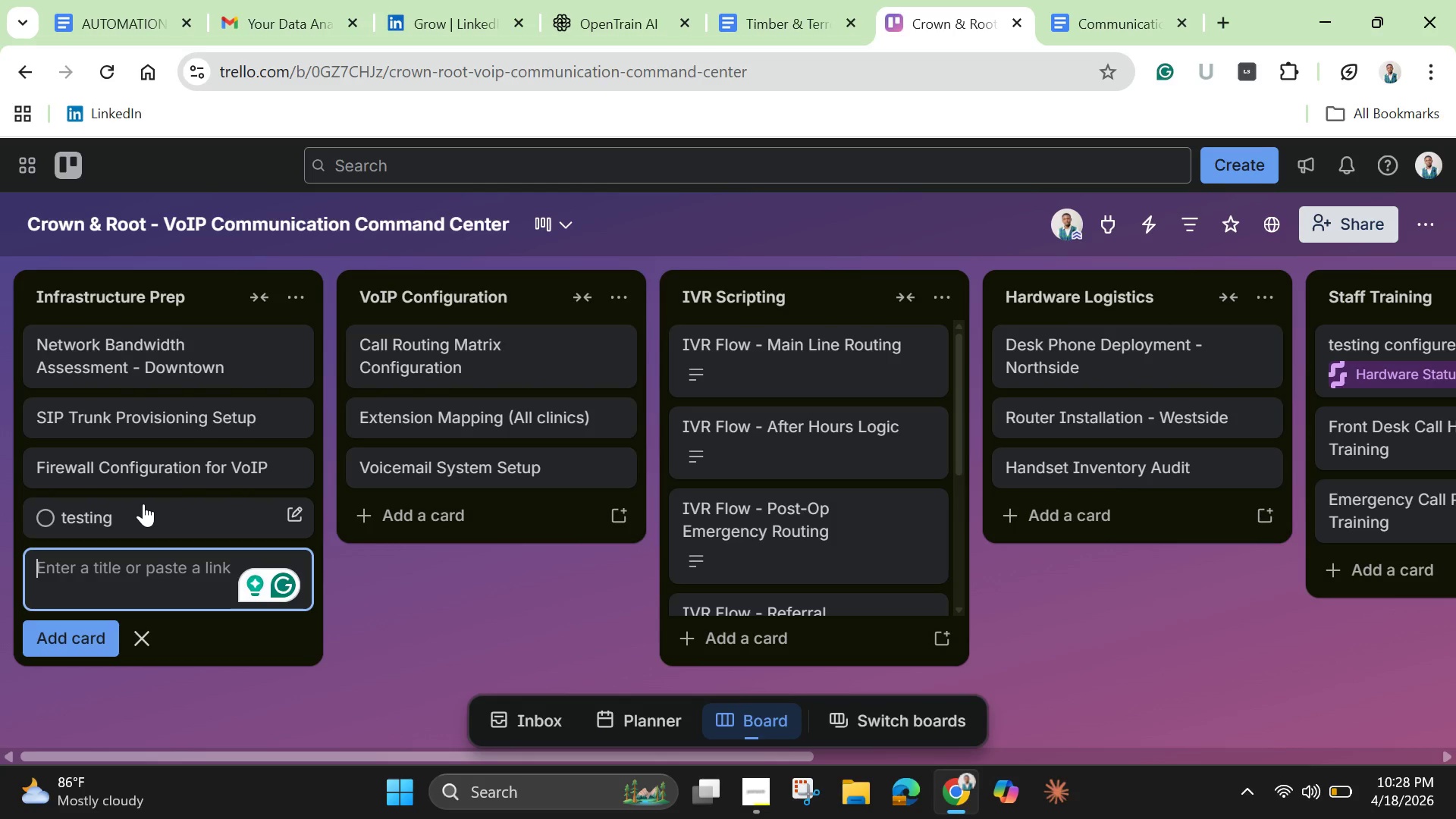 
wait(6.3)
 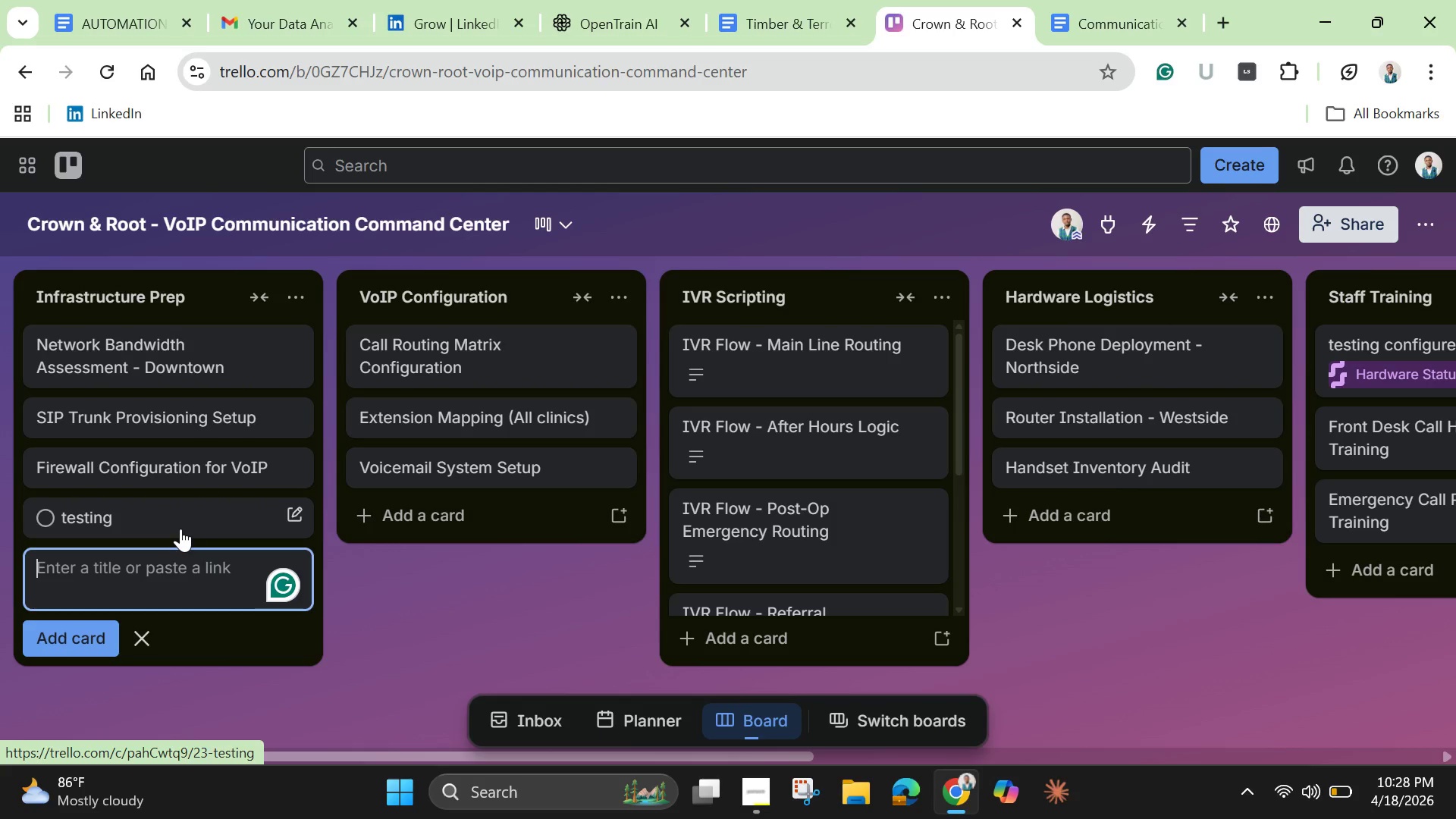 
left_click([151, 505])
 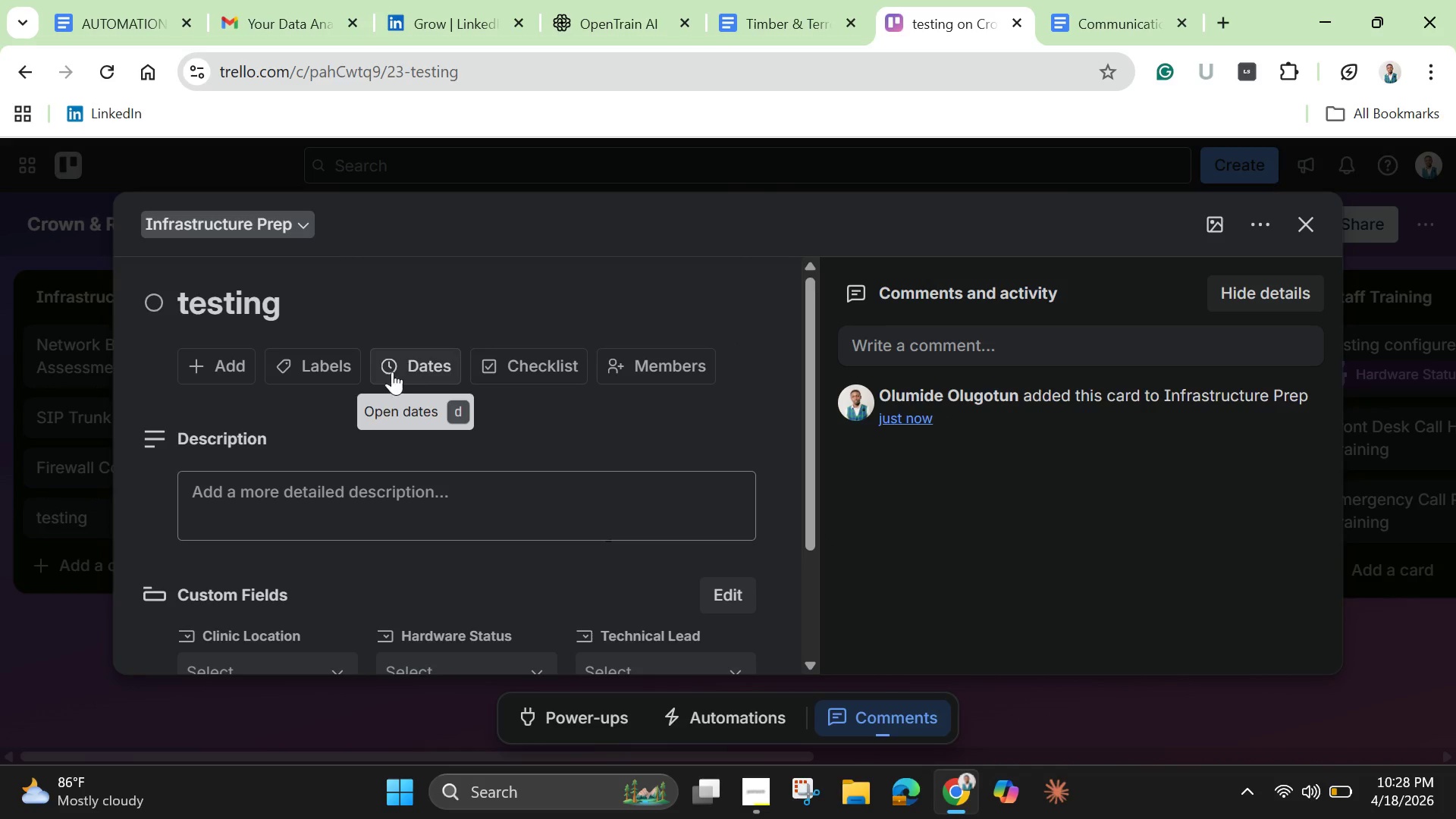 
wait(5.84)
 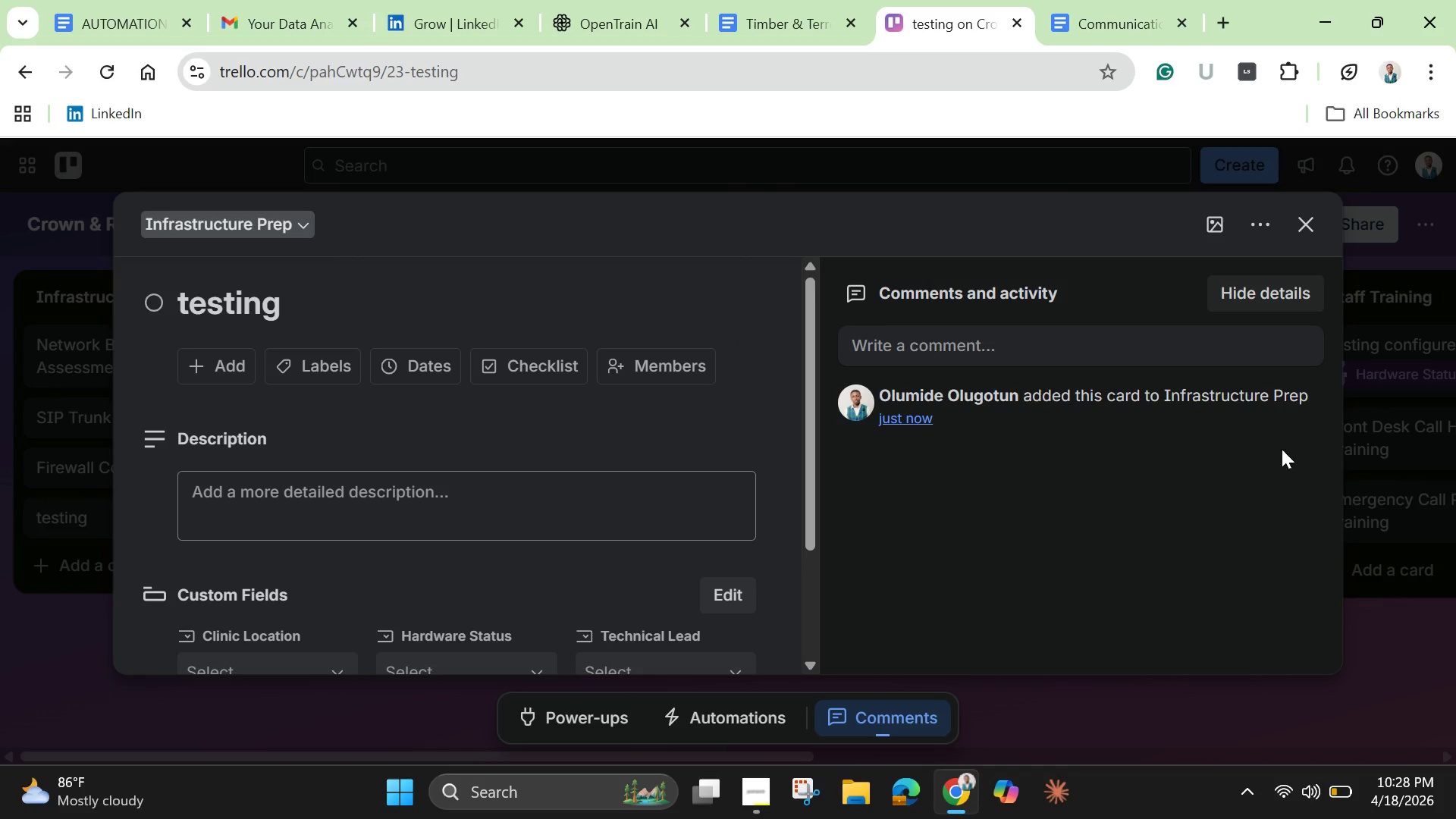 
scroll: coordinate [376, 472], scroll_direction: down, amount: 3.0
 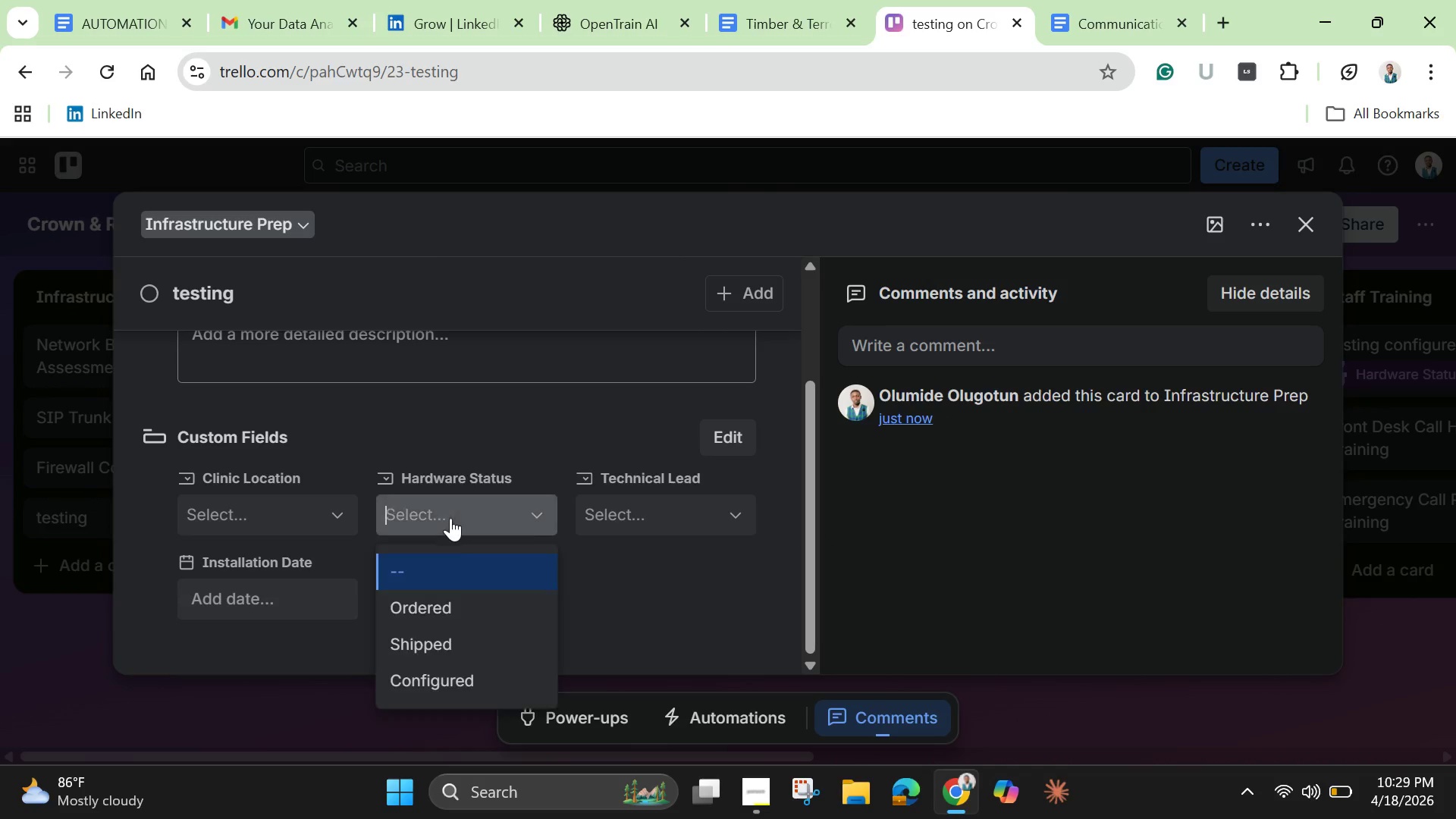 
left_click([450, 518])
 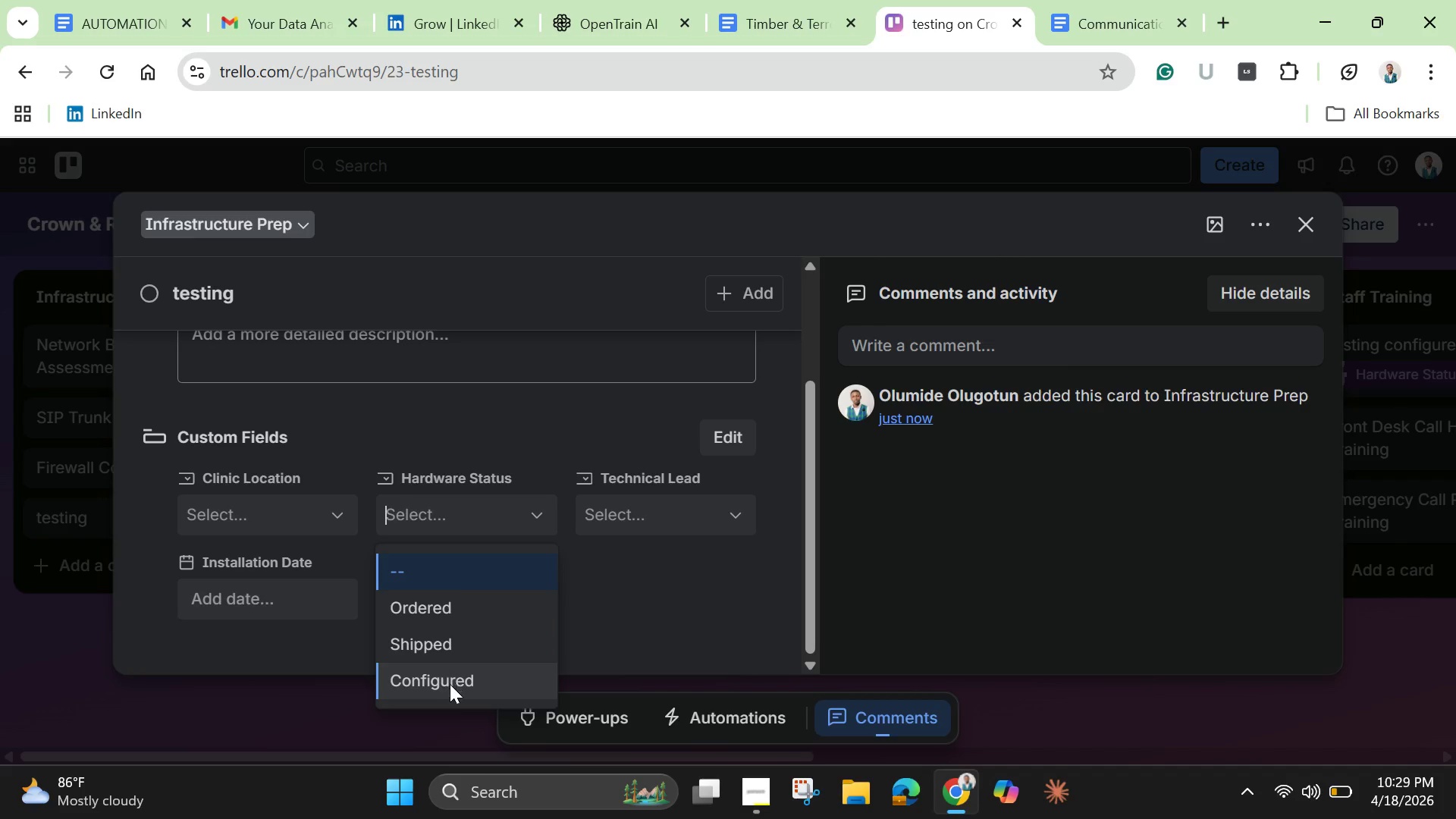 
left_click([450, 686])
 